 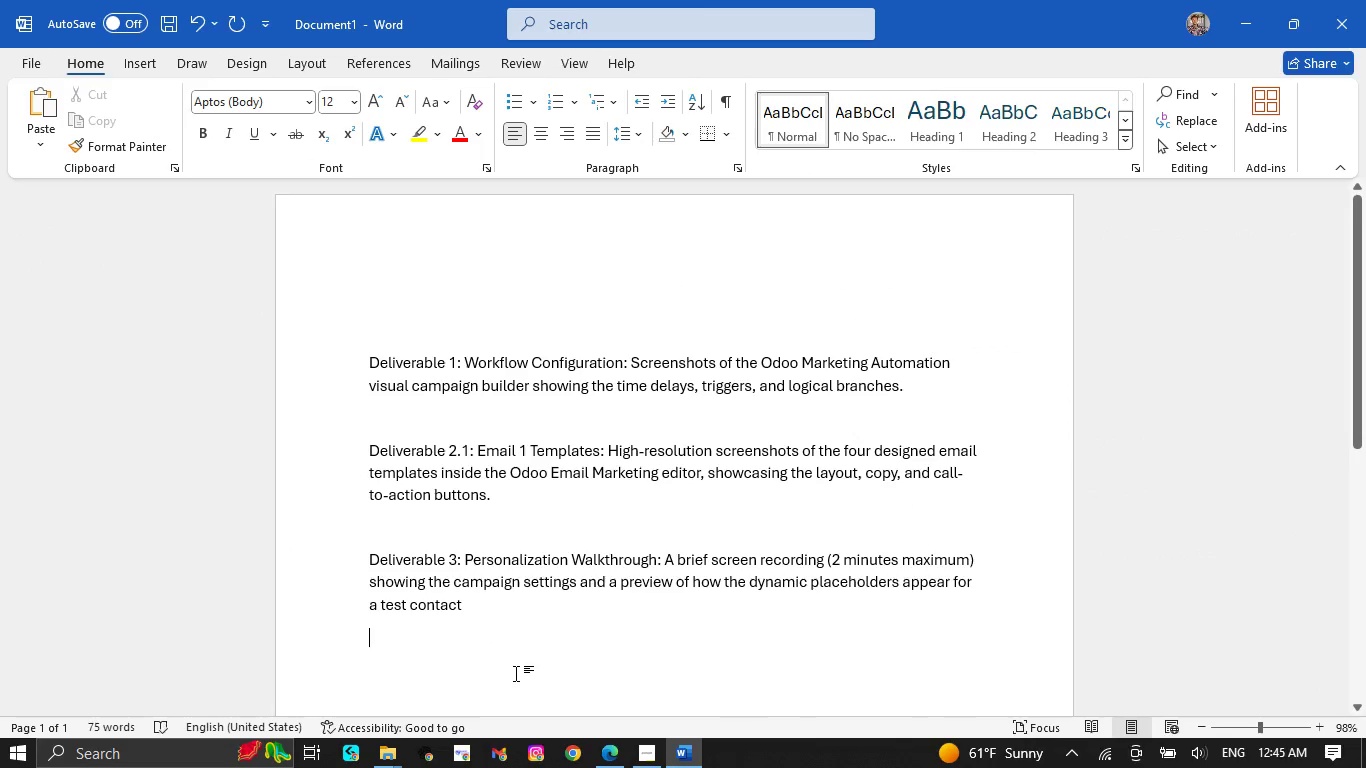 
left_click([620, 740])
 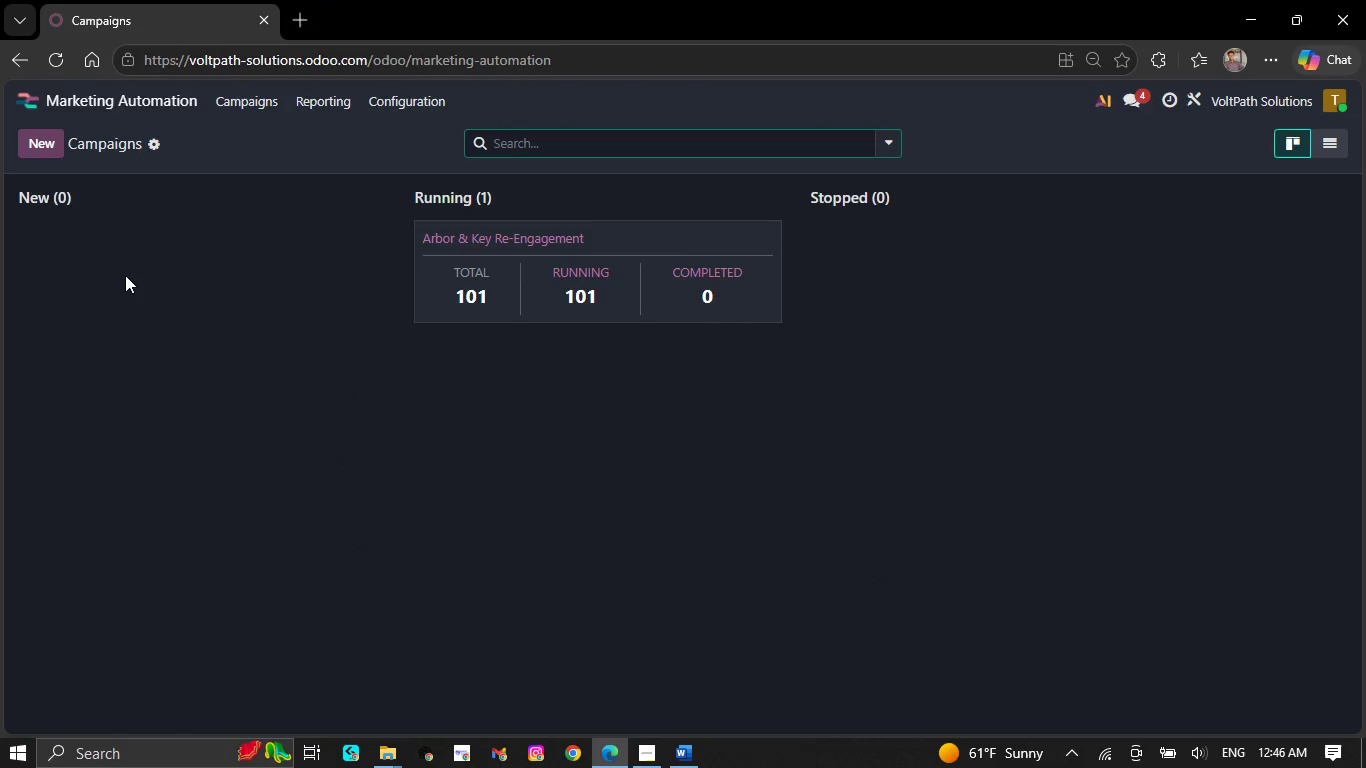 
left_click([133, 89])
 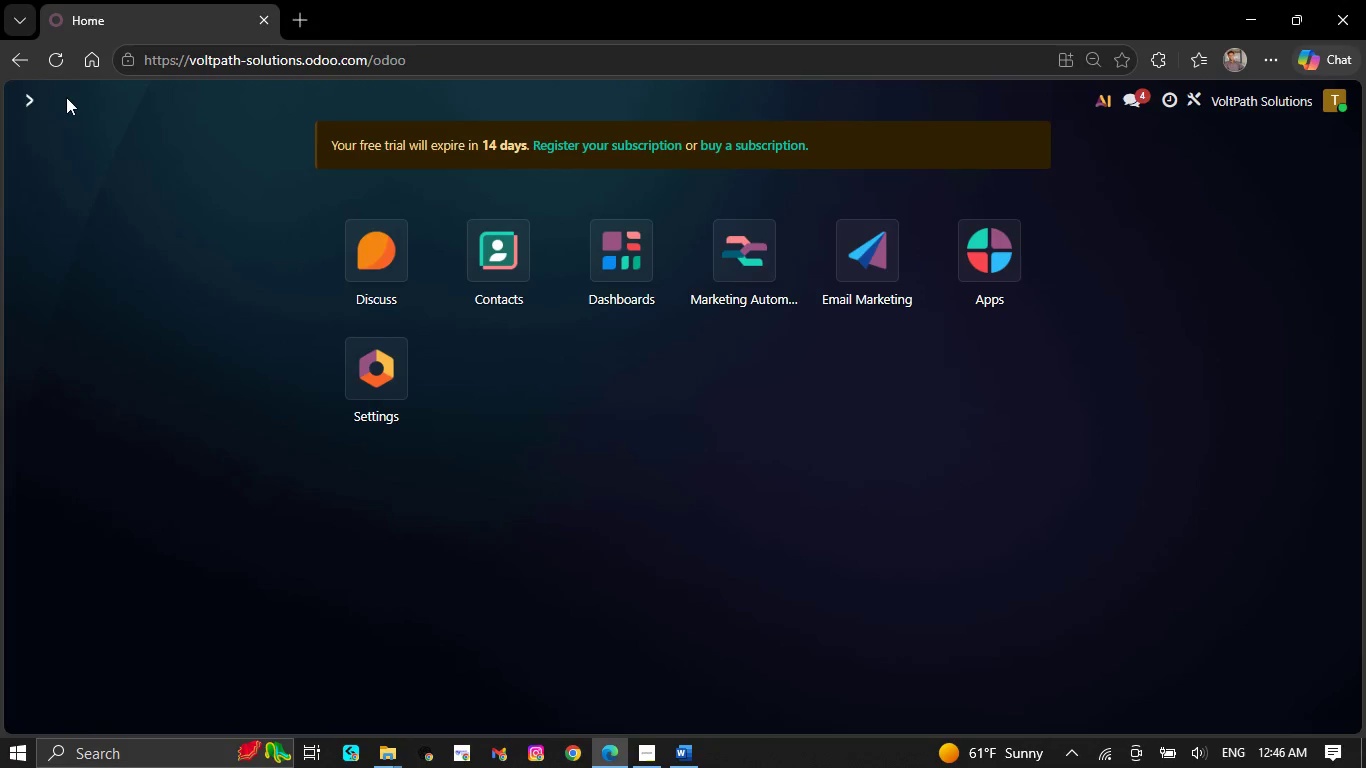 
left_click([33, 97])
 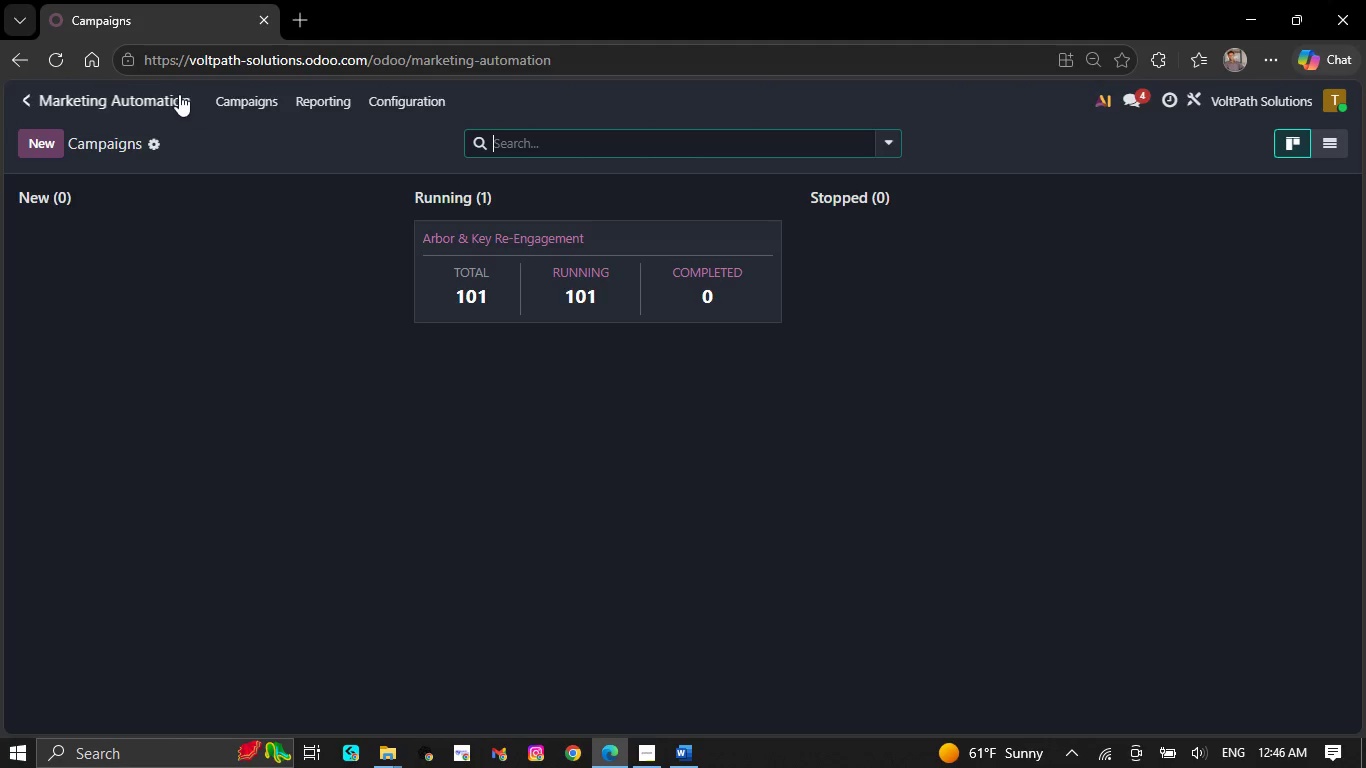 
left_click([179, 94])
 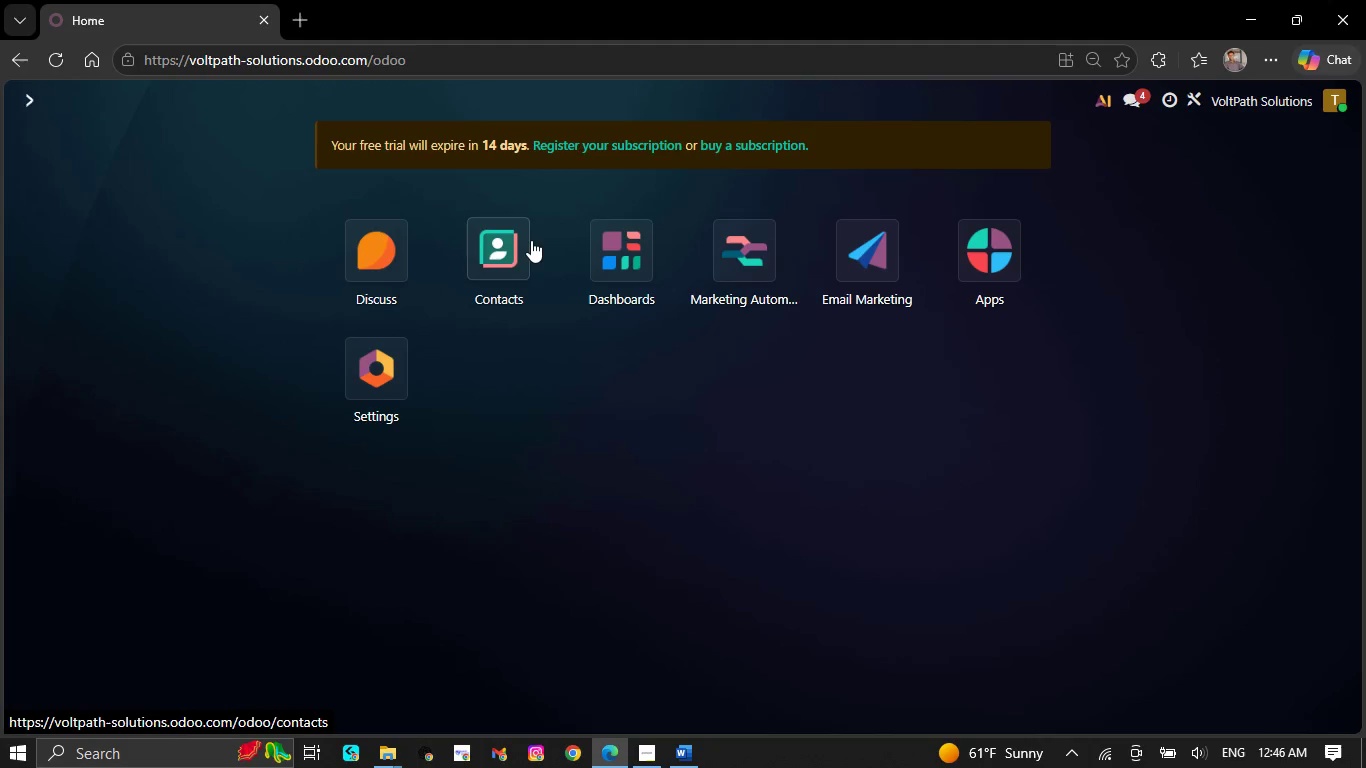 
left_click([516, 252])
 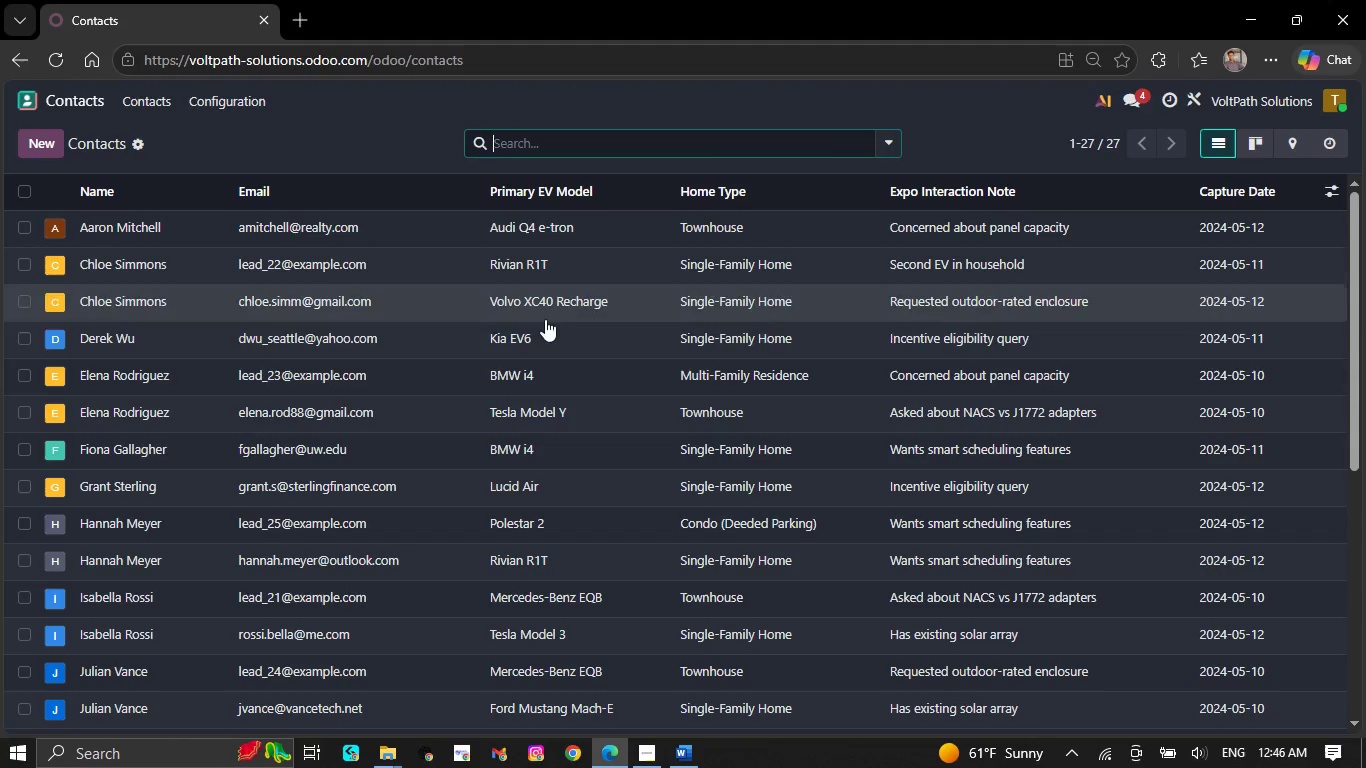 
scroll: coordinate [592, 463], scroll_direction: up, amount: 2.0
 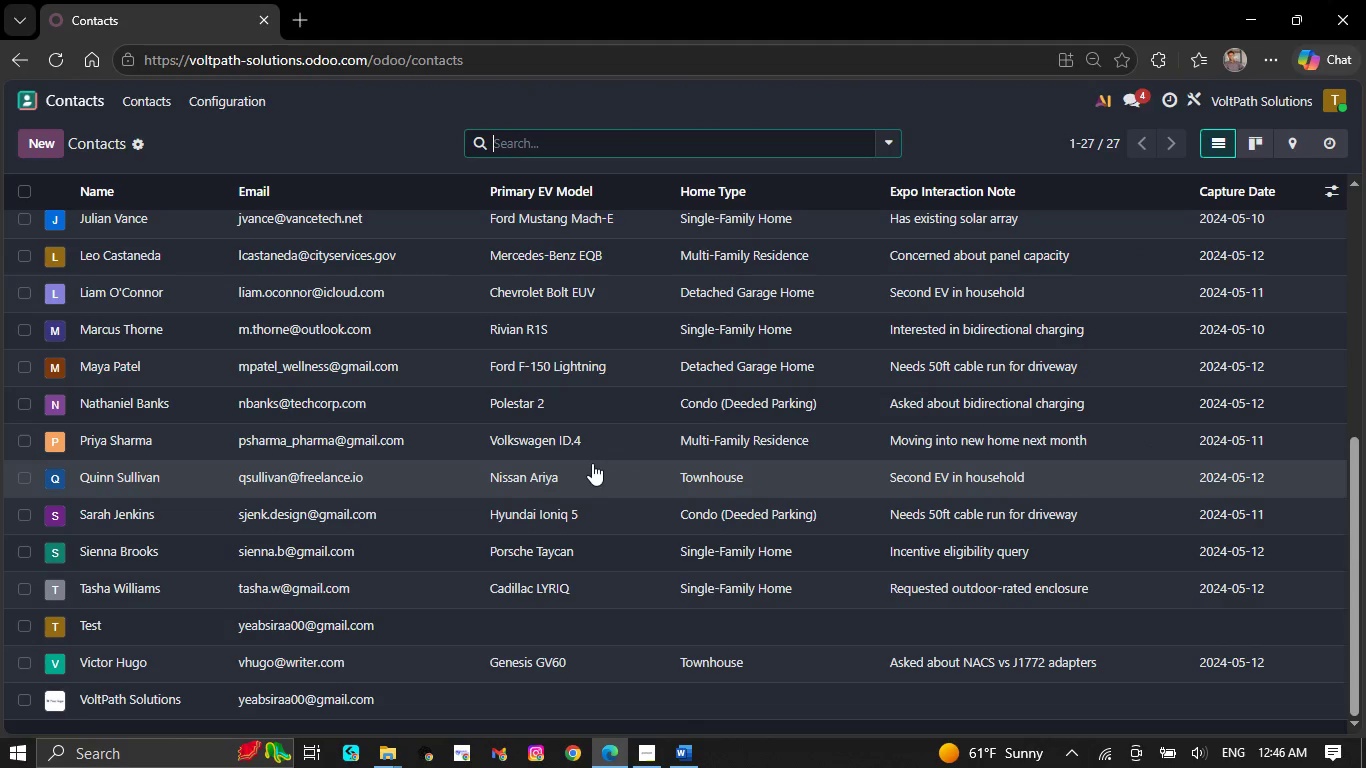 
scroll: coordinate [592, 463], scroll_direction: down, amount: 6.0
 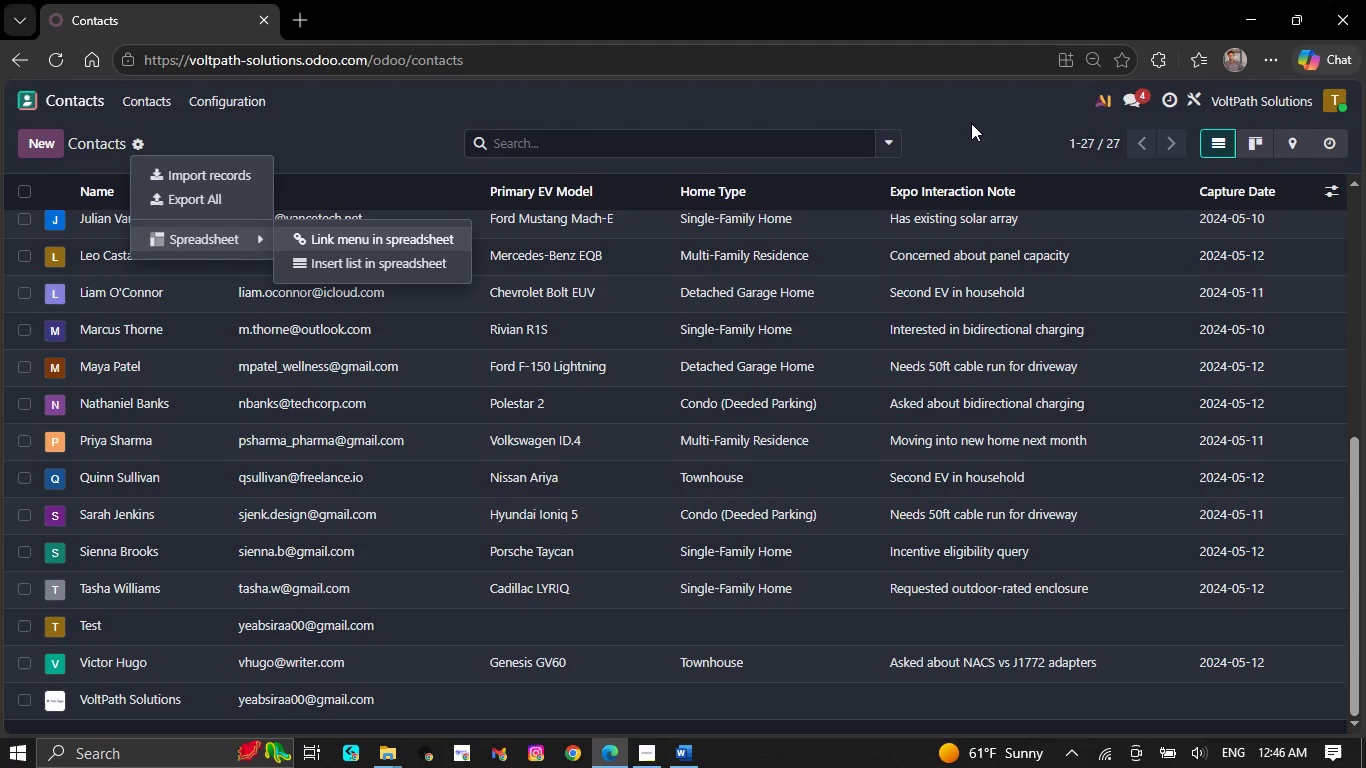 
left_click([62, 90])
 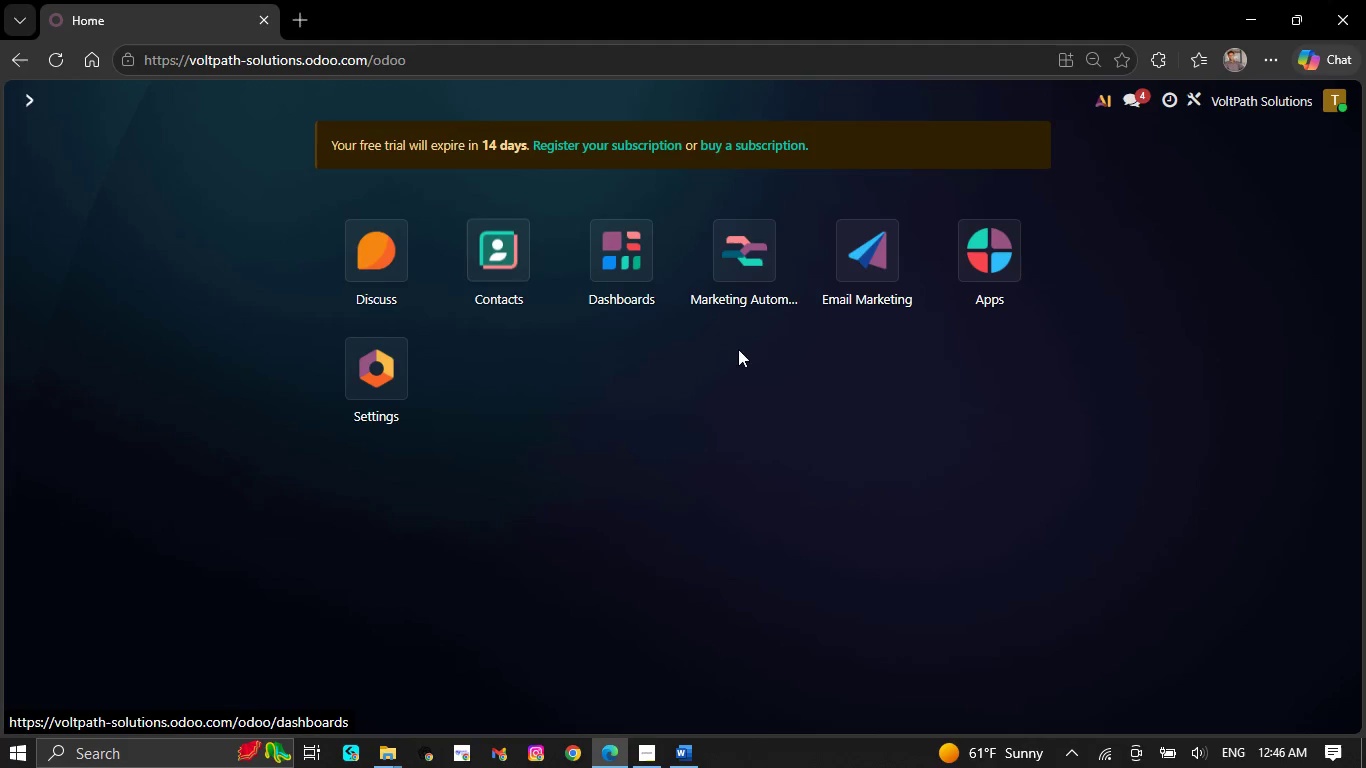 
left_click([854, 255])
 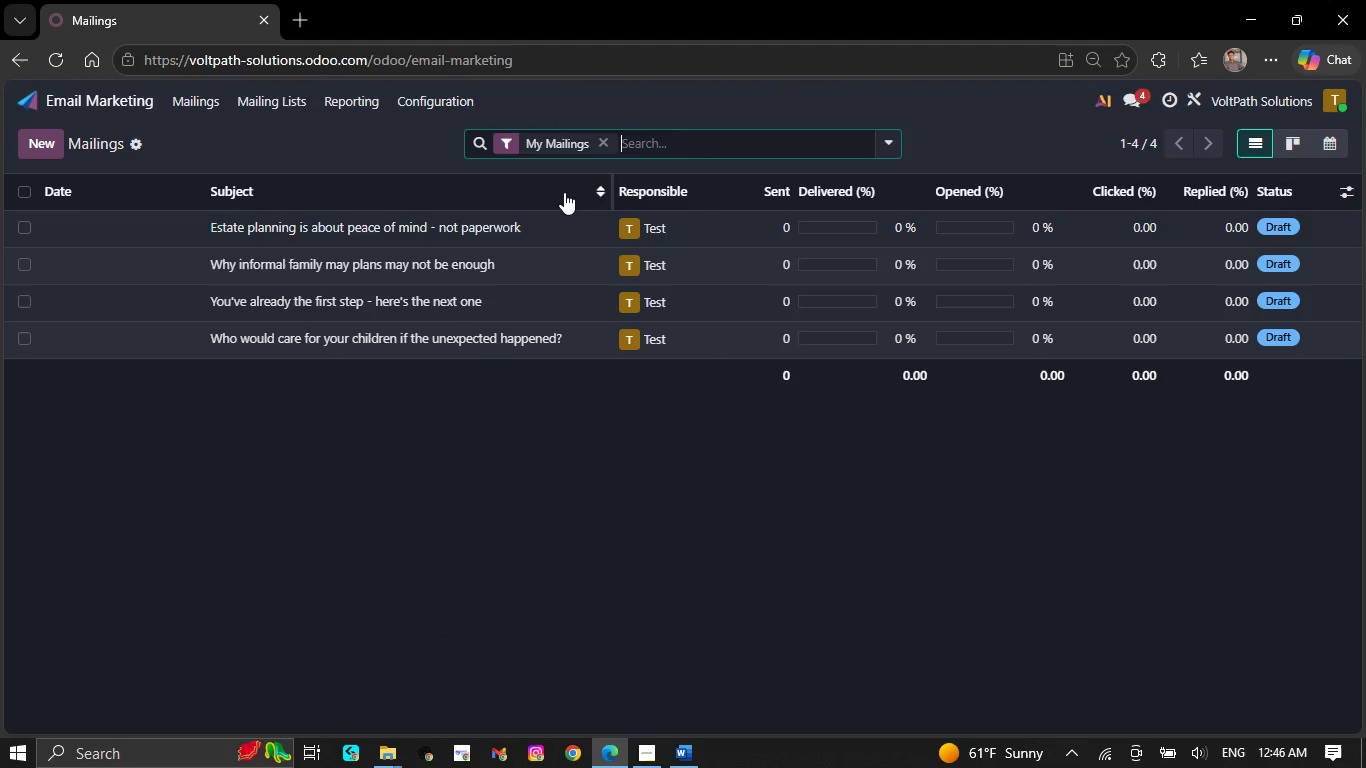 
left_click([600, 141])
 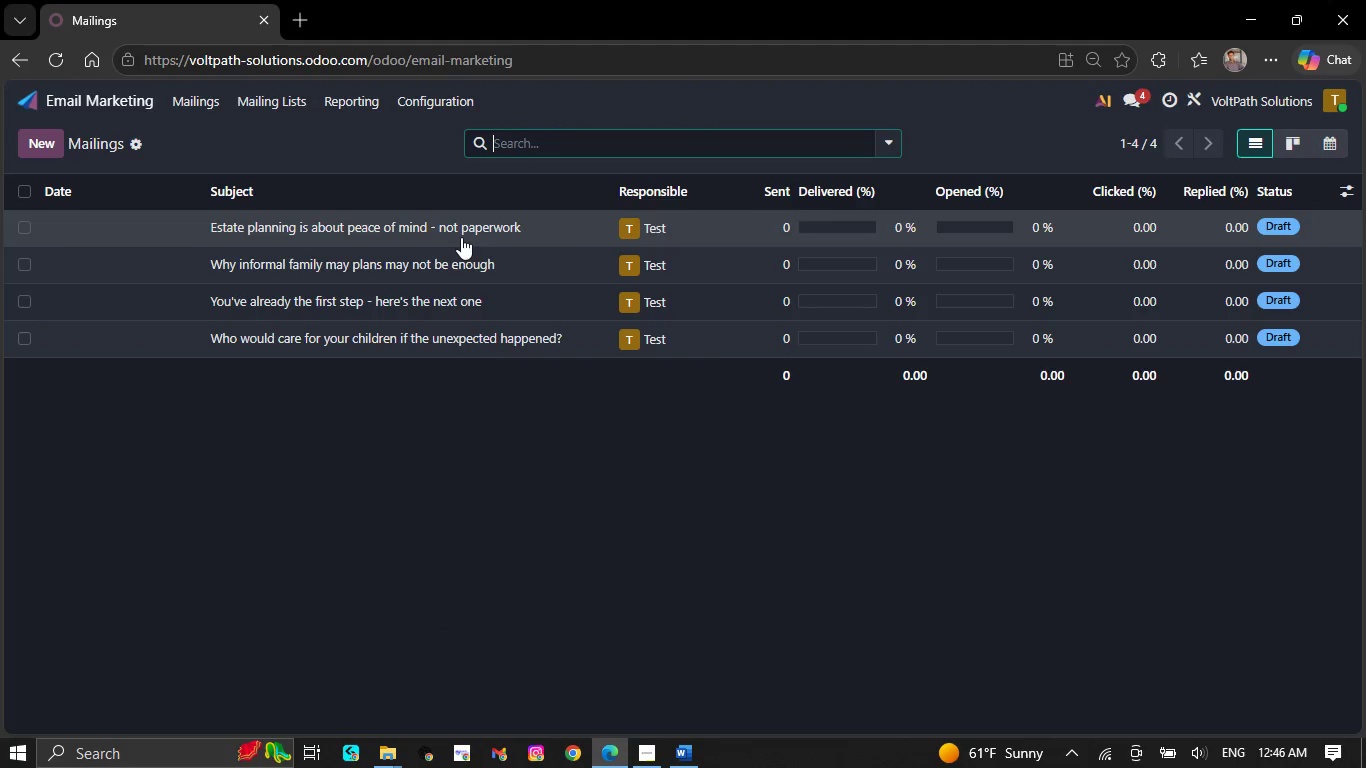 
left_click([461, 236])
 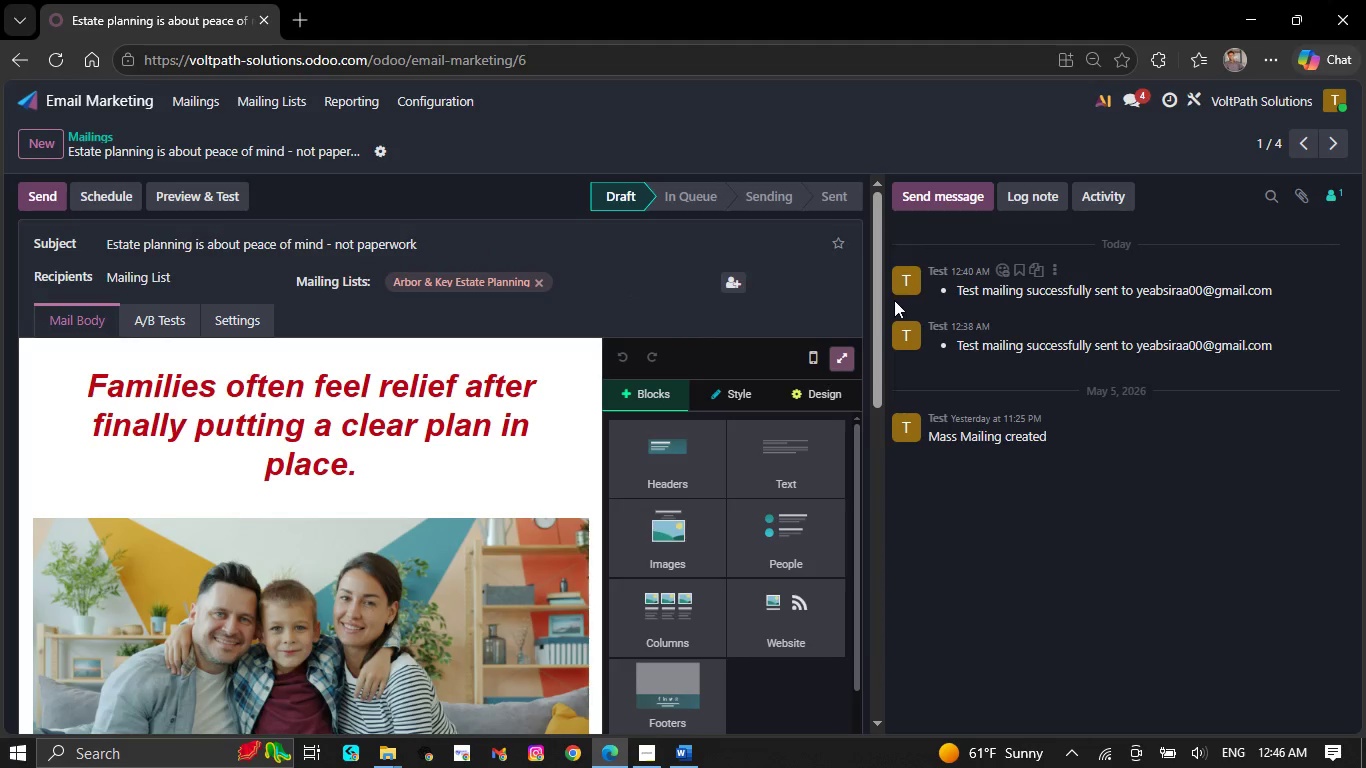 
left_click([840, 352])
 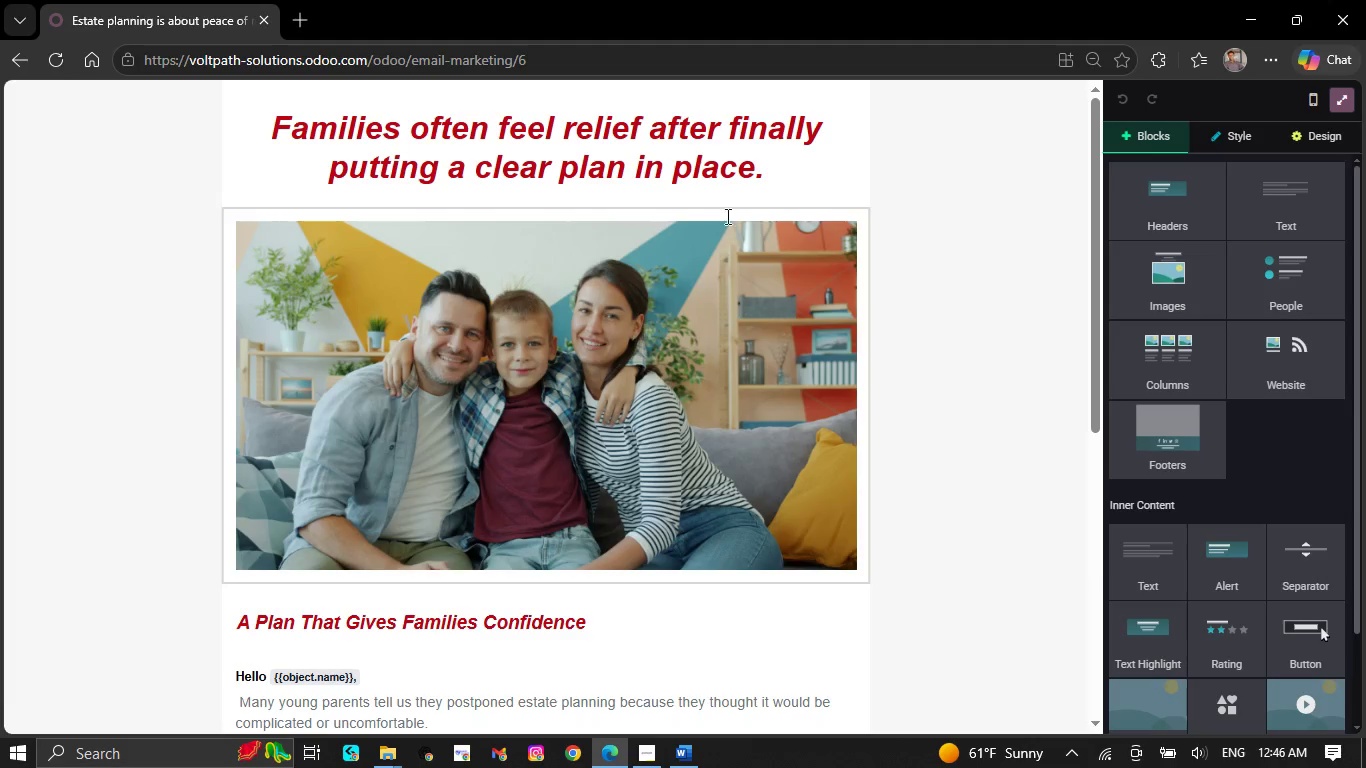 
scroll: coordinate [713, 238], scroll_direction: down, amount: 3.0
 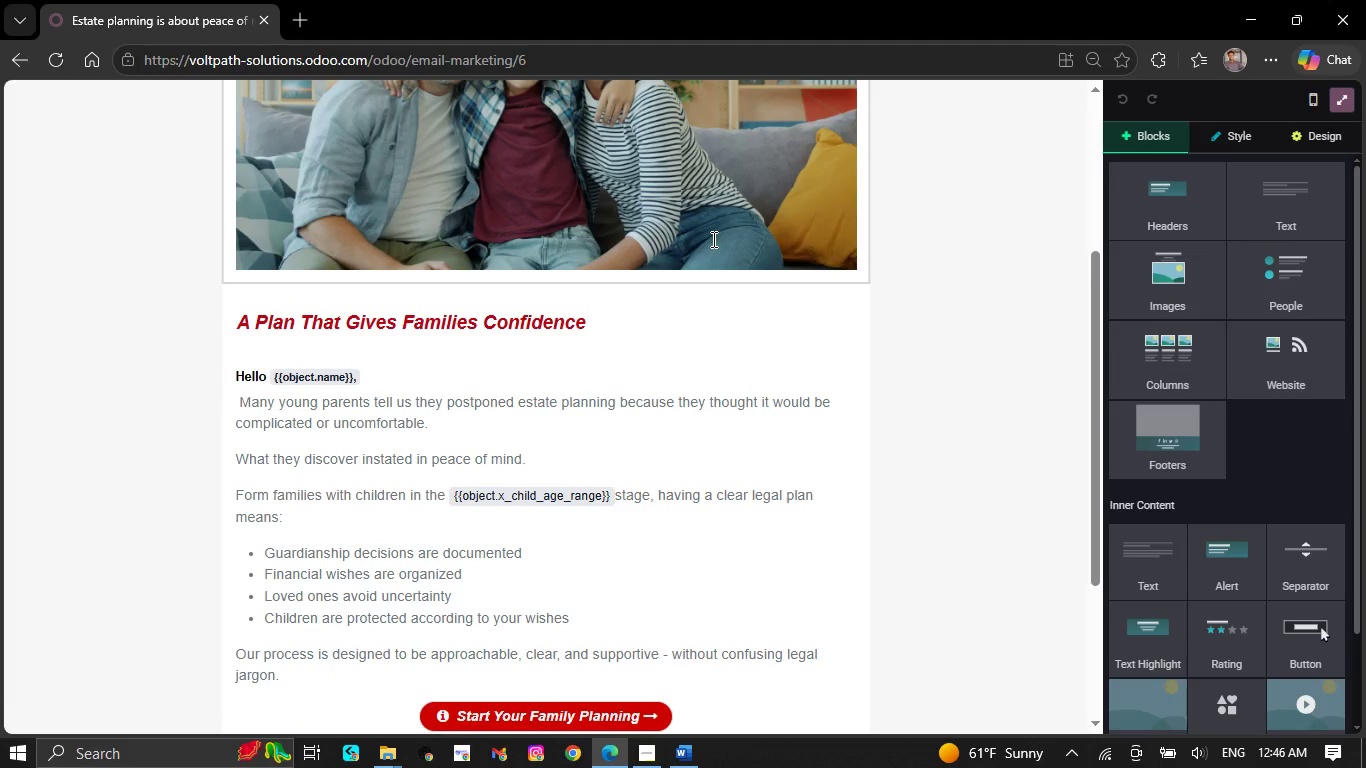 
scroll: coordinate [710, 242], scroll_direction: up, amount: 1.0
 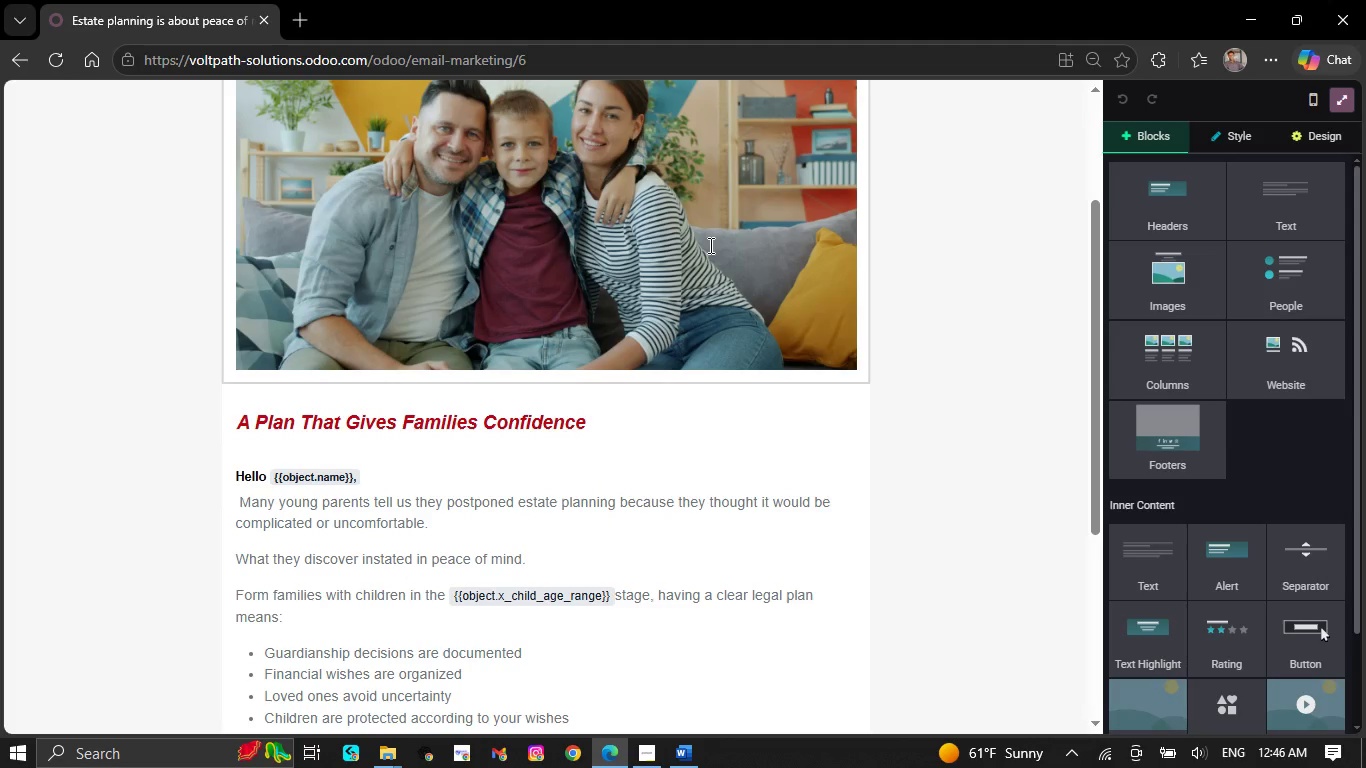 
scroll: coordinate [704, 251], scroll_direction: down, amount: 3.0
 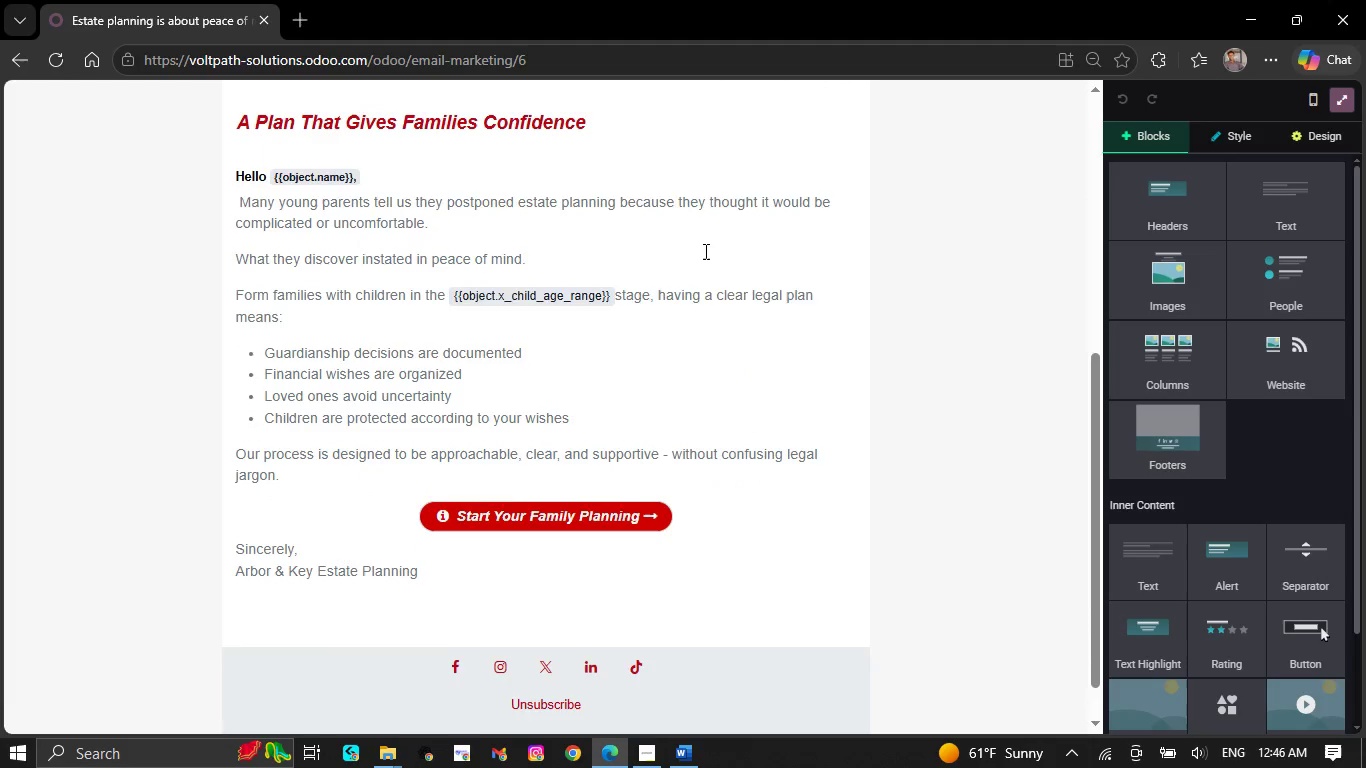 
scroll: coordinate [703, 253], scroll_direction: up, amount: 6.0
 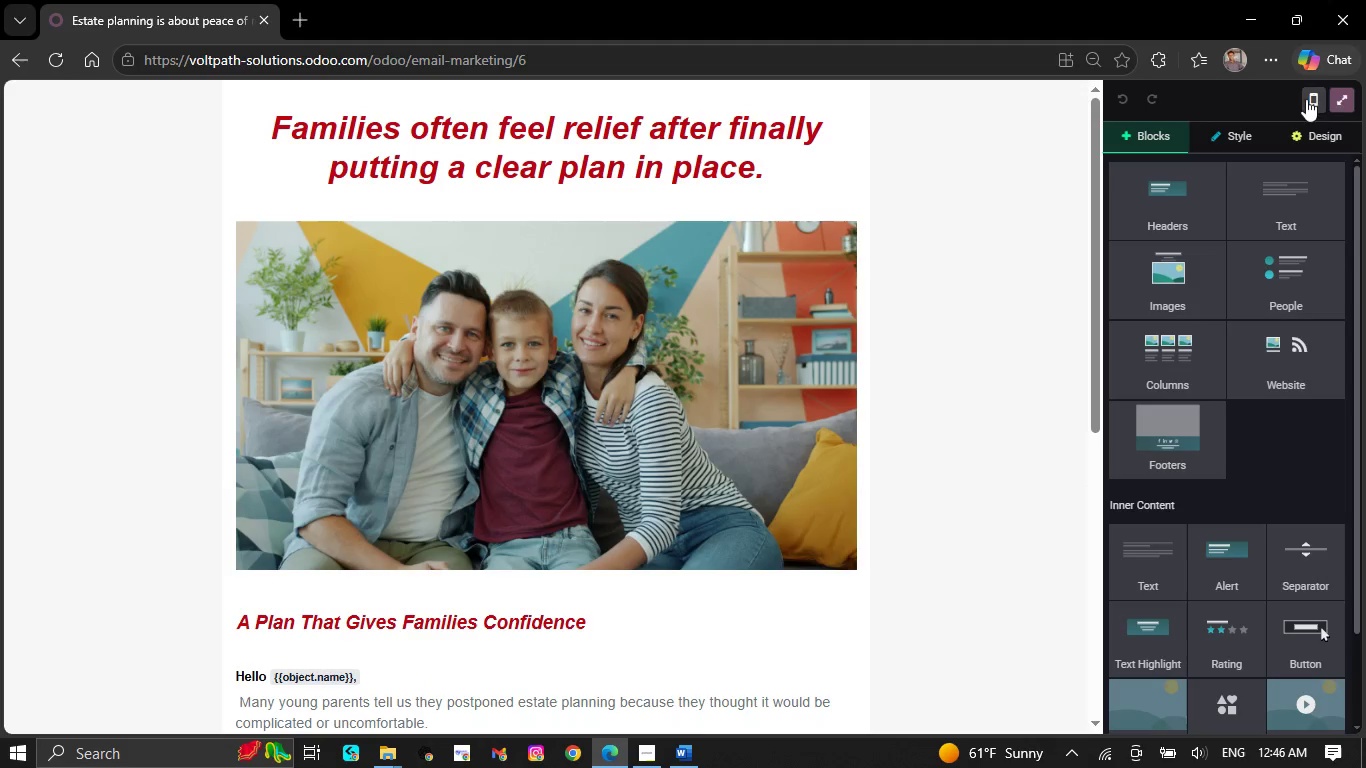 
left_click([1347, 96])
 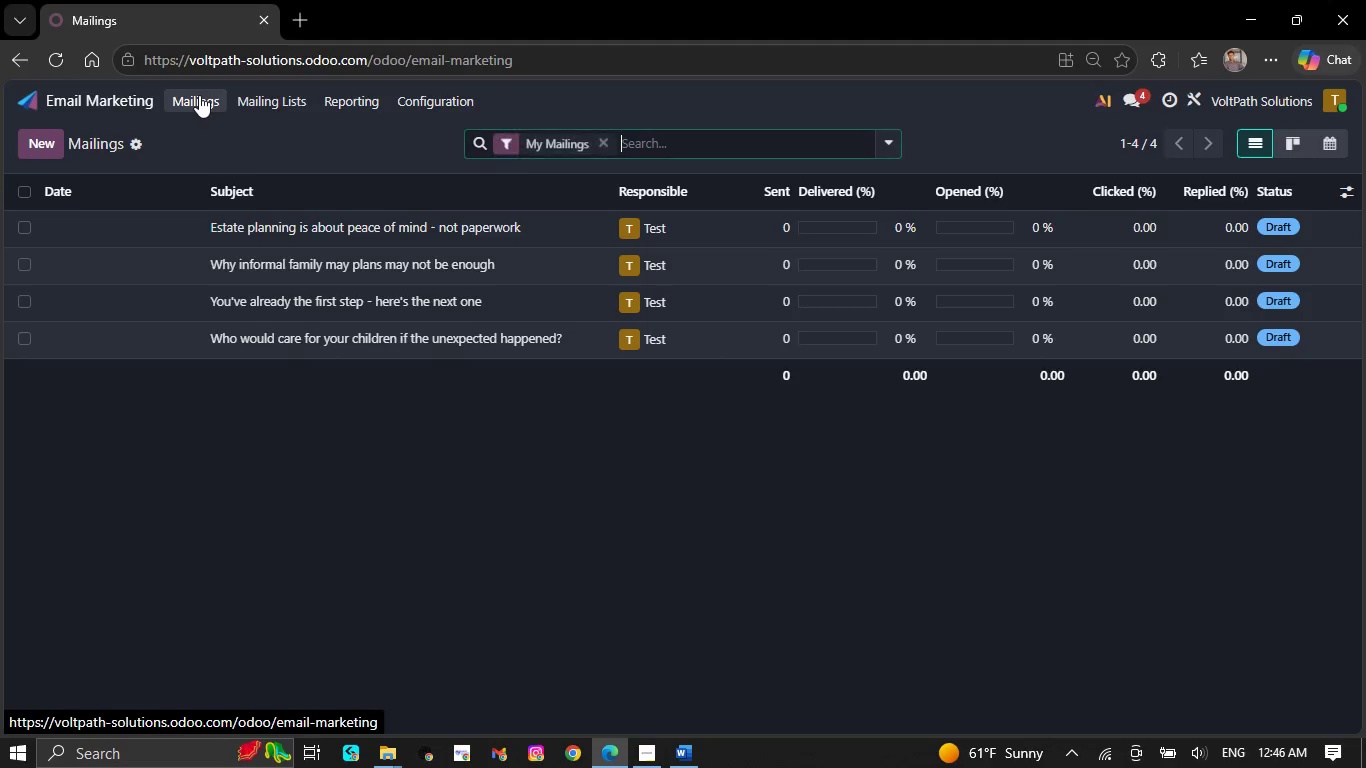 
left_click([248, 269])
 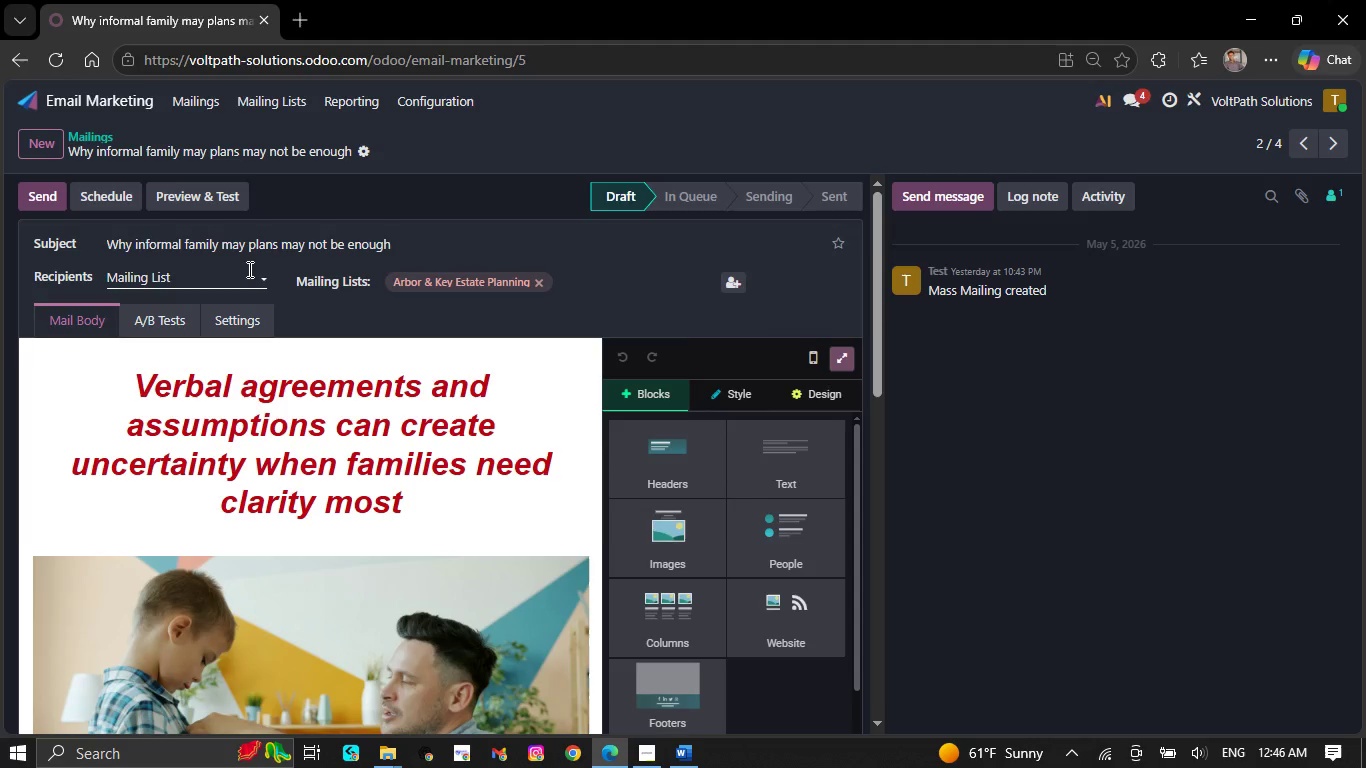 
scroll: coordinate [281, 405], scroll_direction: none, amount: 0.0
 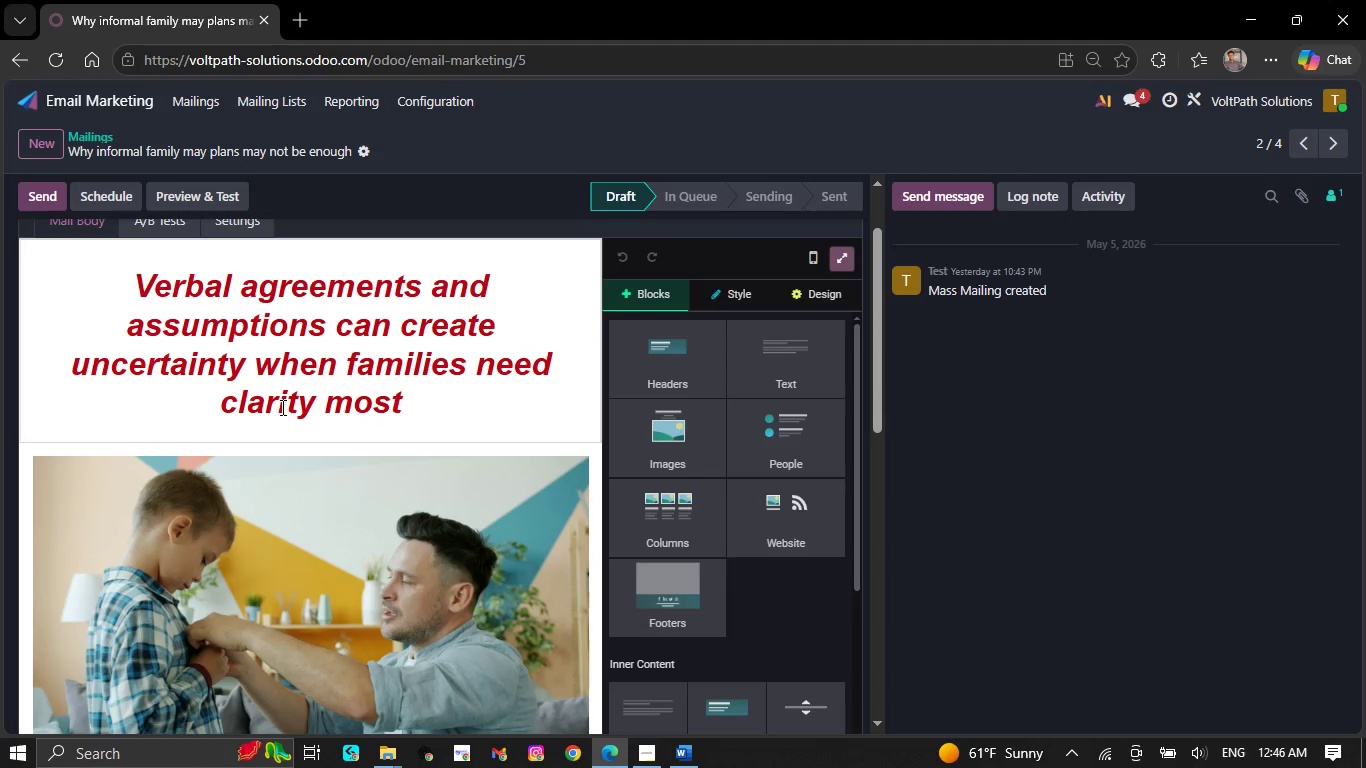 
scroll: coordinate [281, 407], scroll_direction: down, amount: 1.0
 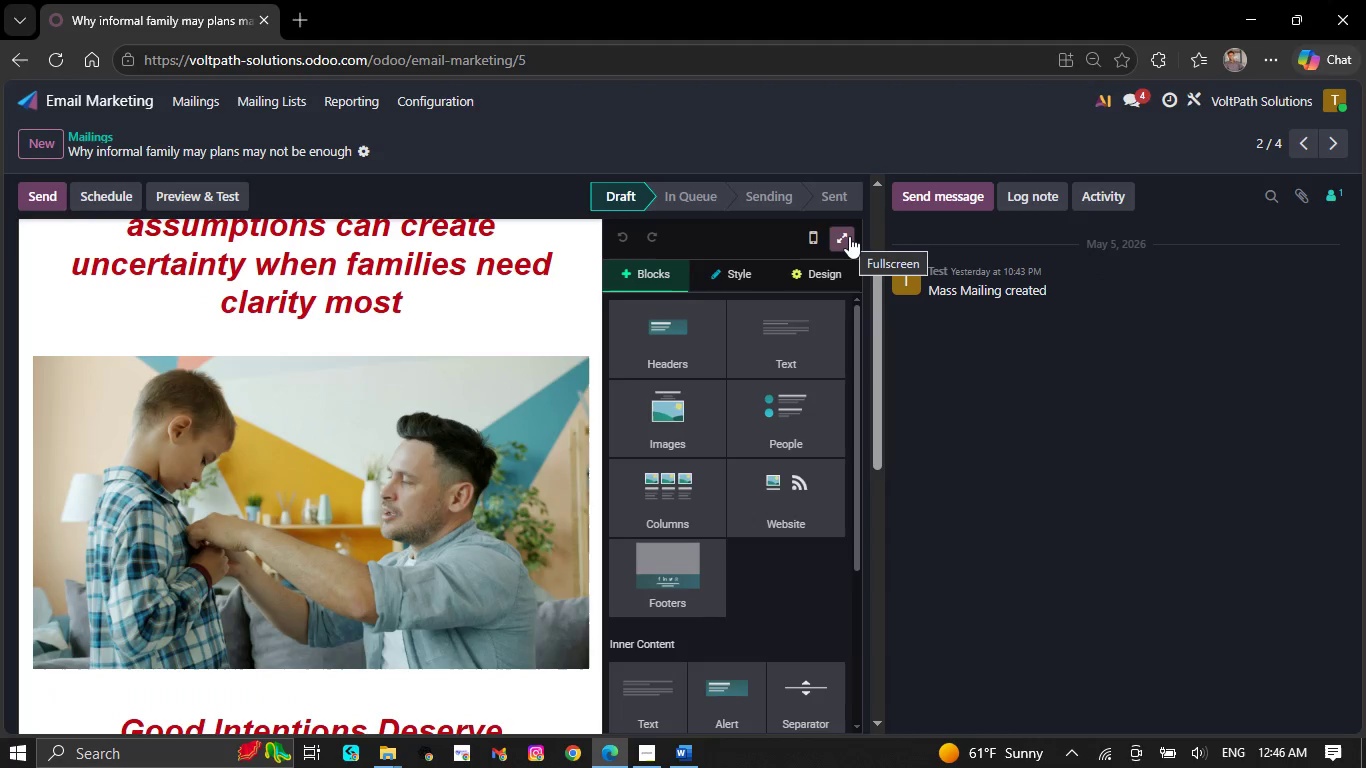 
key(Control+Equal)
 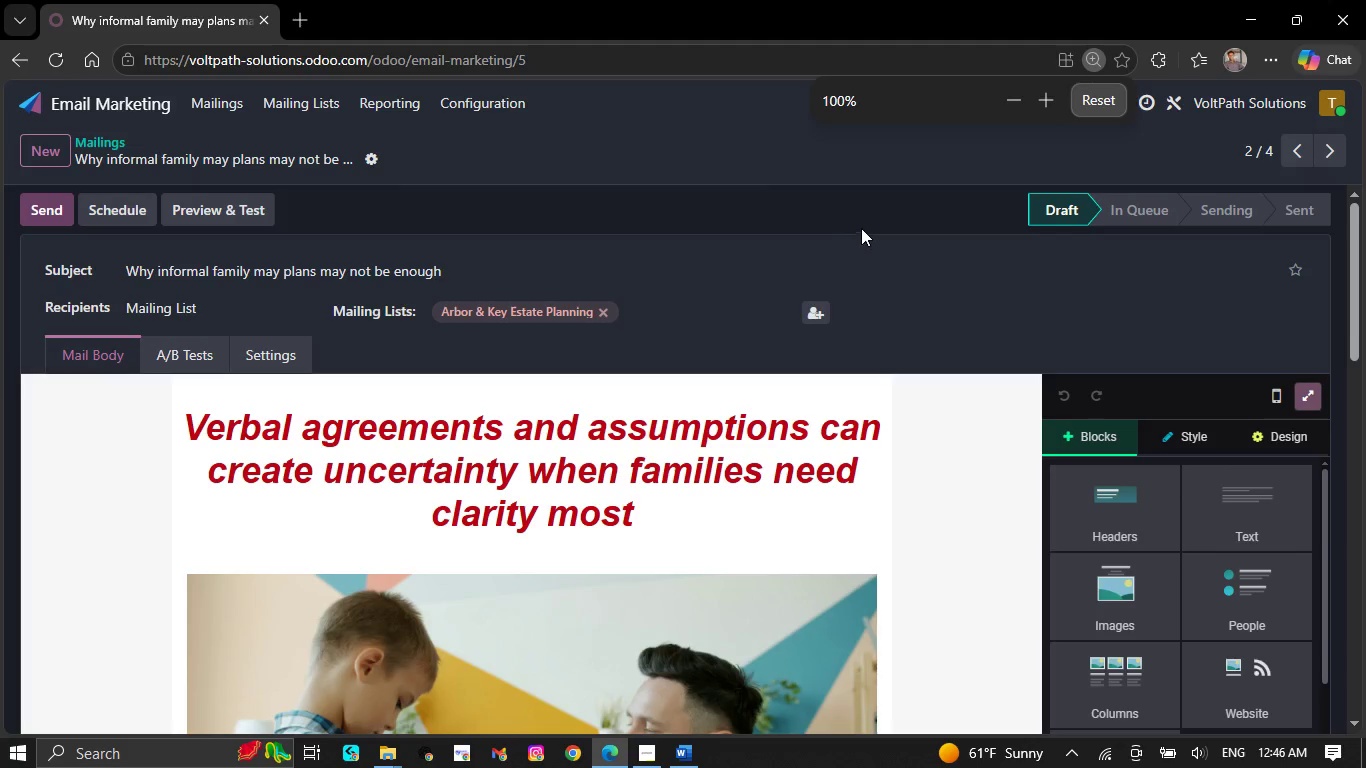 
scroll: coordinate [842, 495], scroll_direction: down, amount: 5.0
 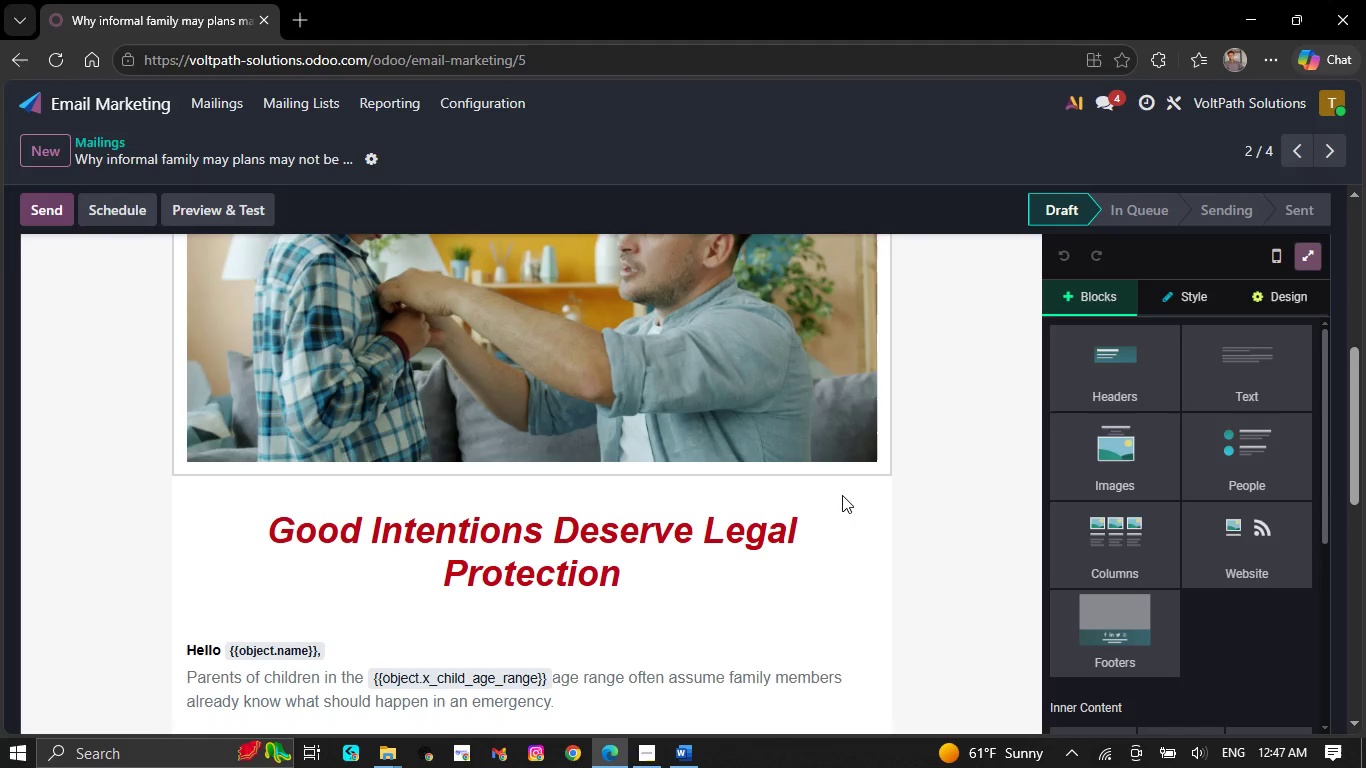 
wait(23.5)
 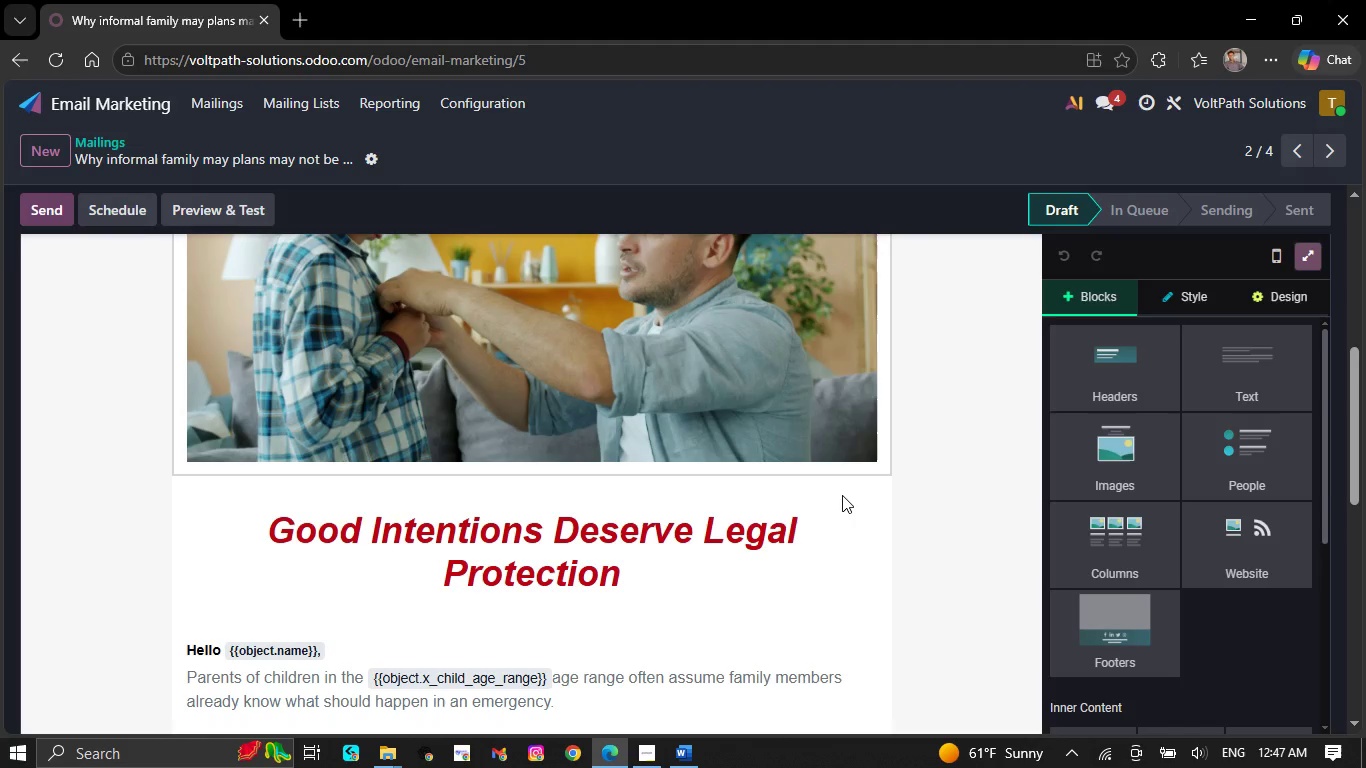 
scroll: coordinate [502, 443], scroll_direction: down, amount: 7.0
 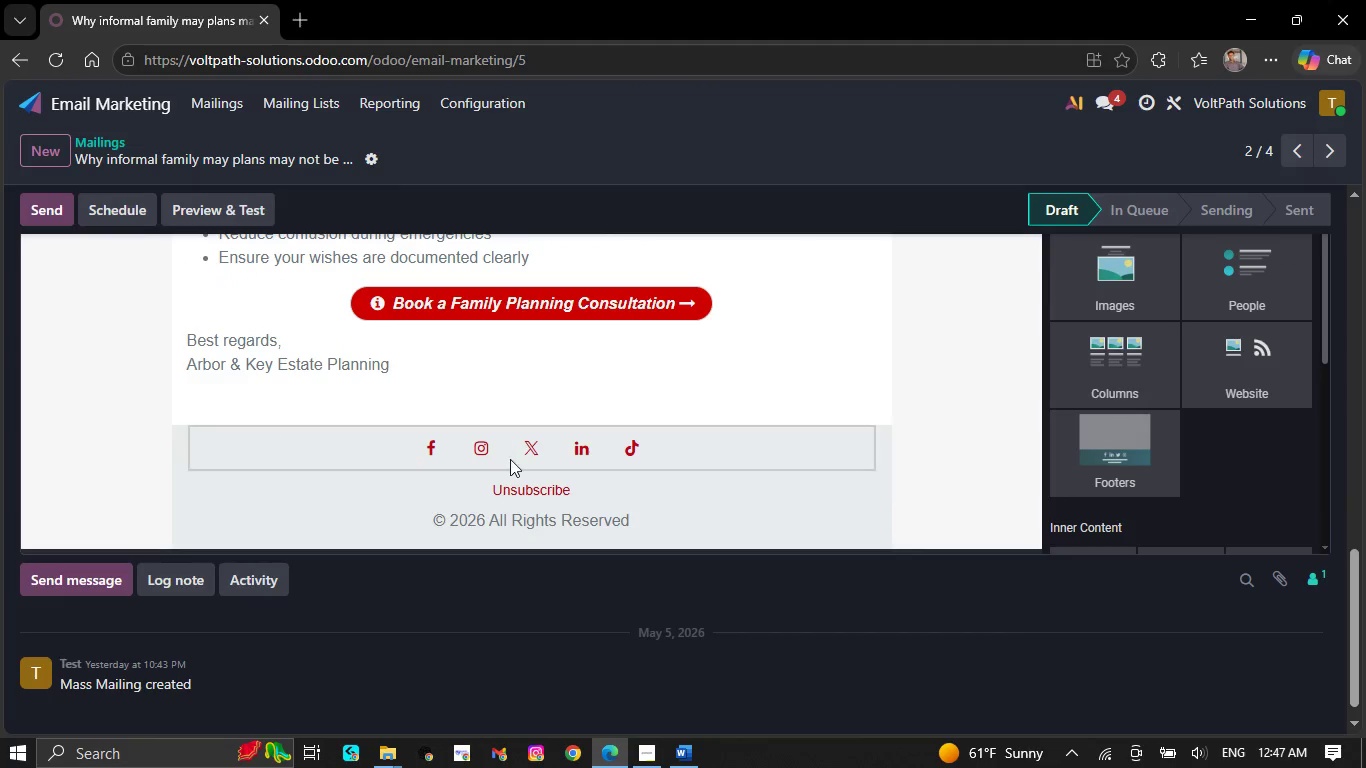 
scroll: coordinate [519, 472], scroll_direction: up, amount: 9.0
 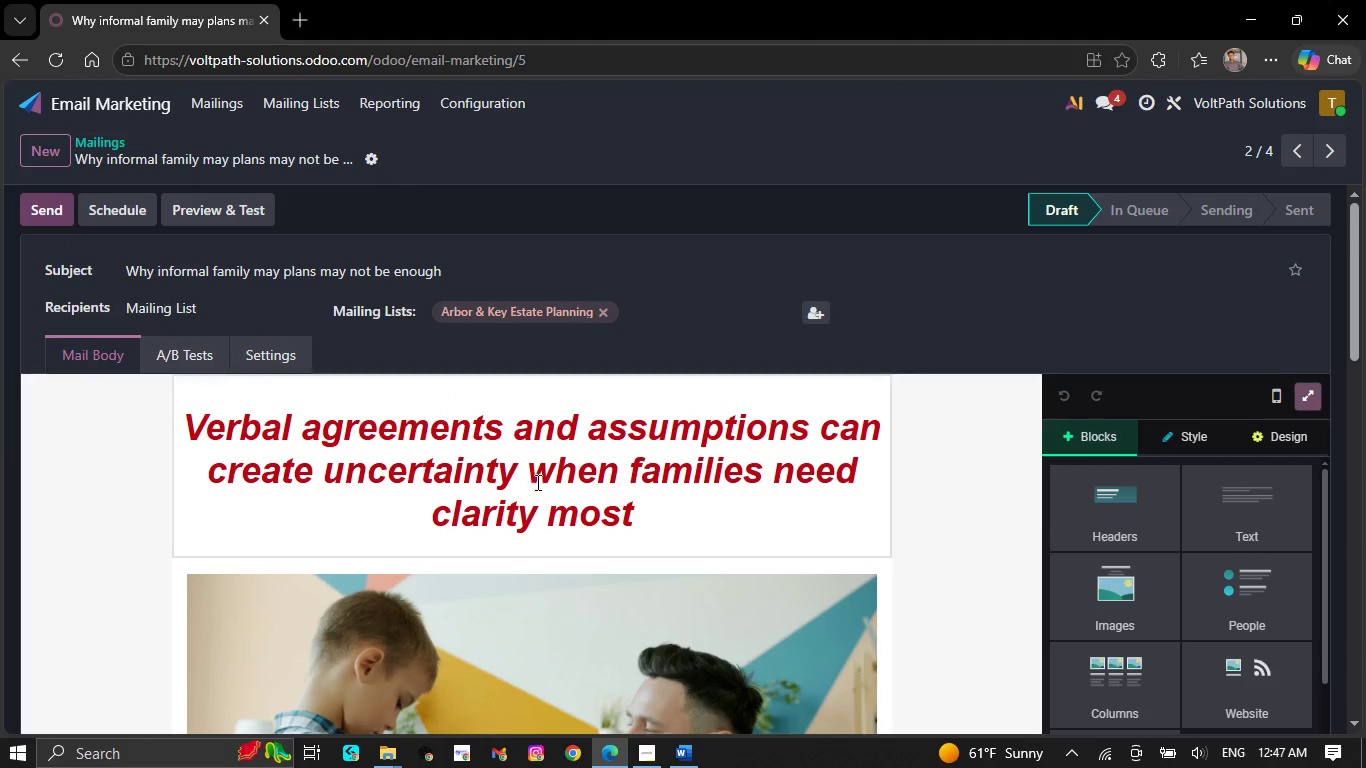 
left_click([659, 523])
 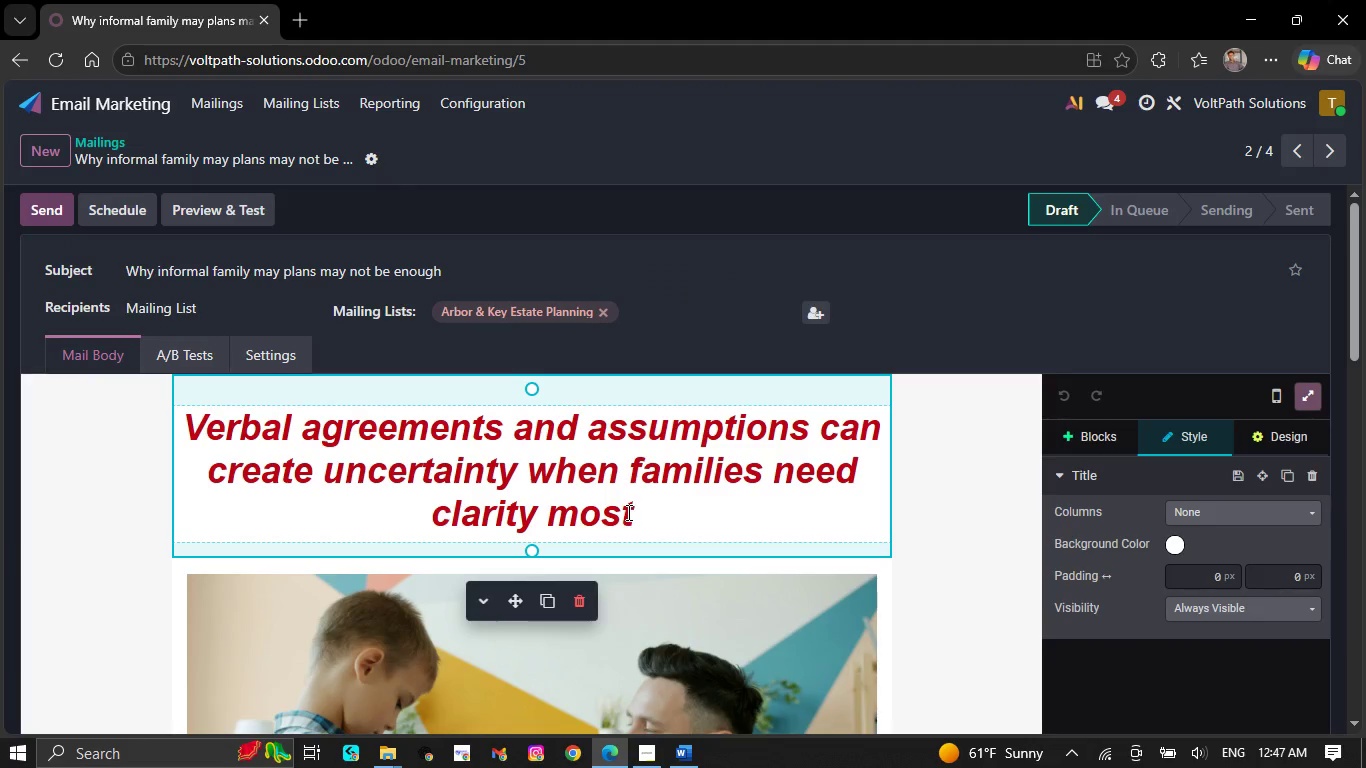 
key(Period)
 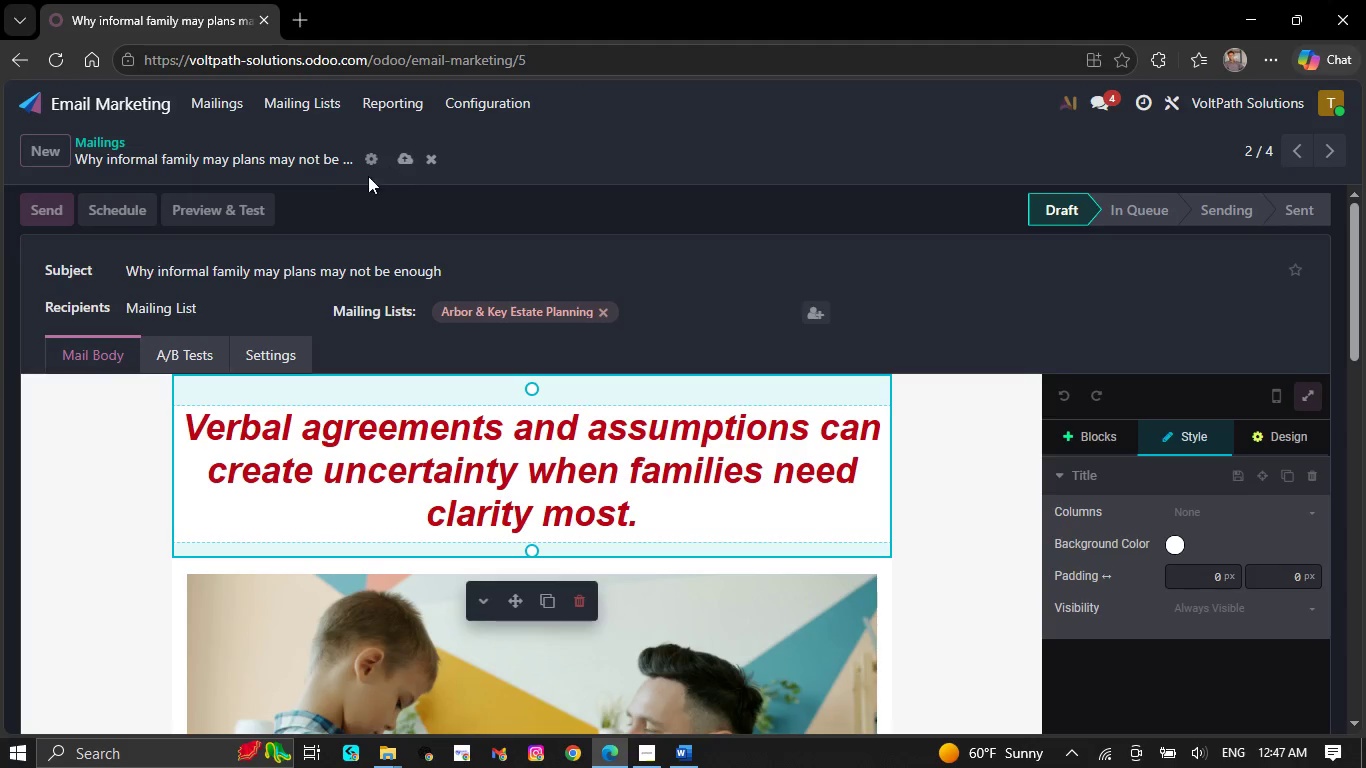 
left_click([152, 108])
 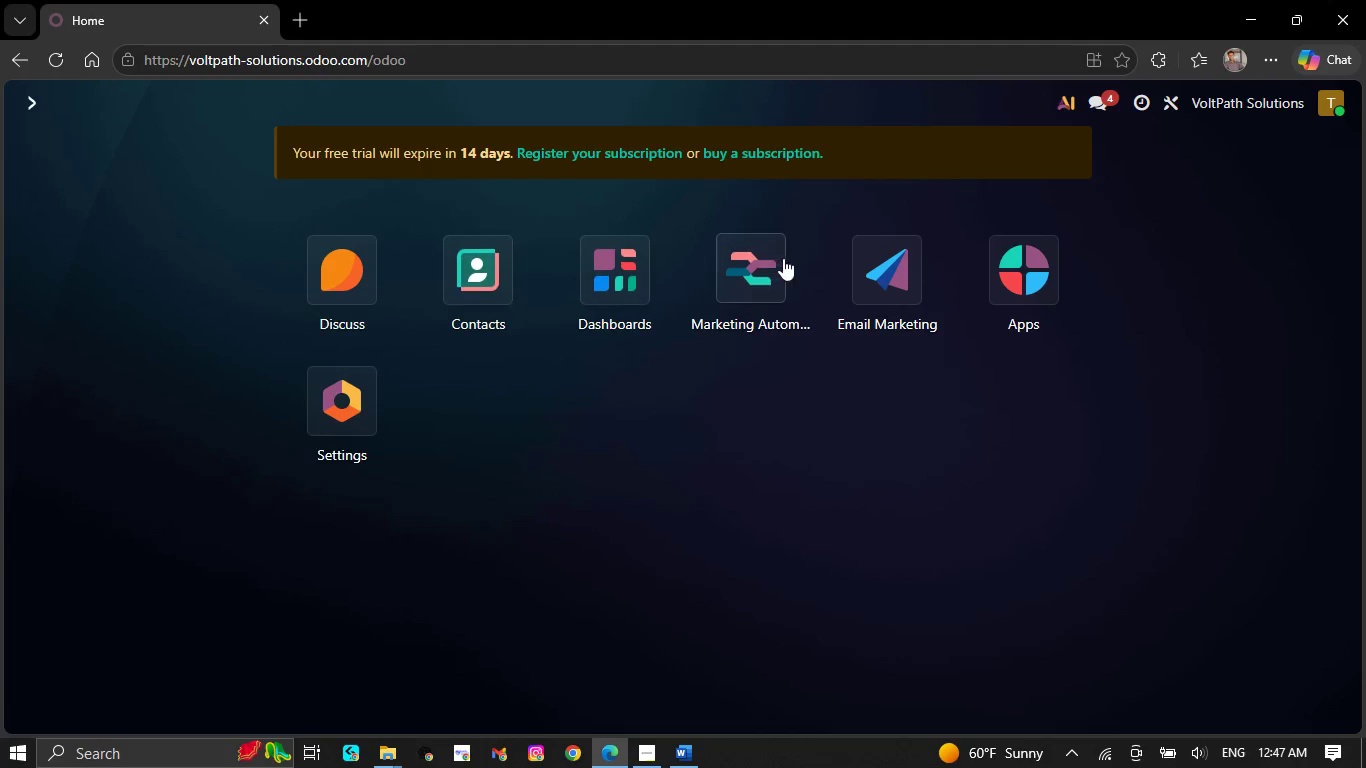 
left_click([781, 257])
 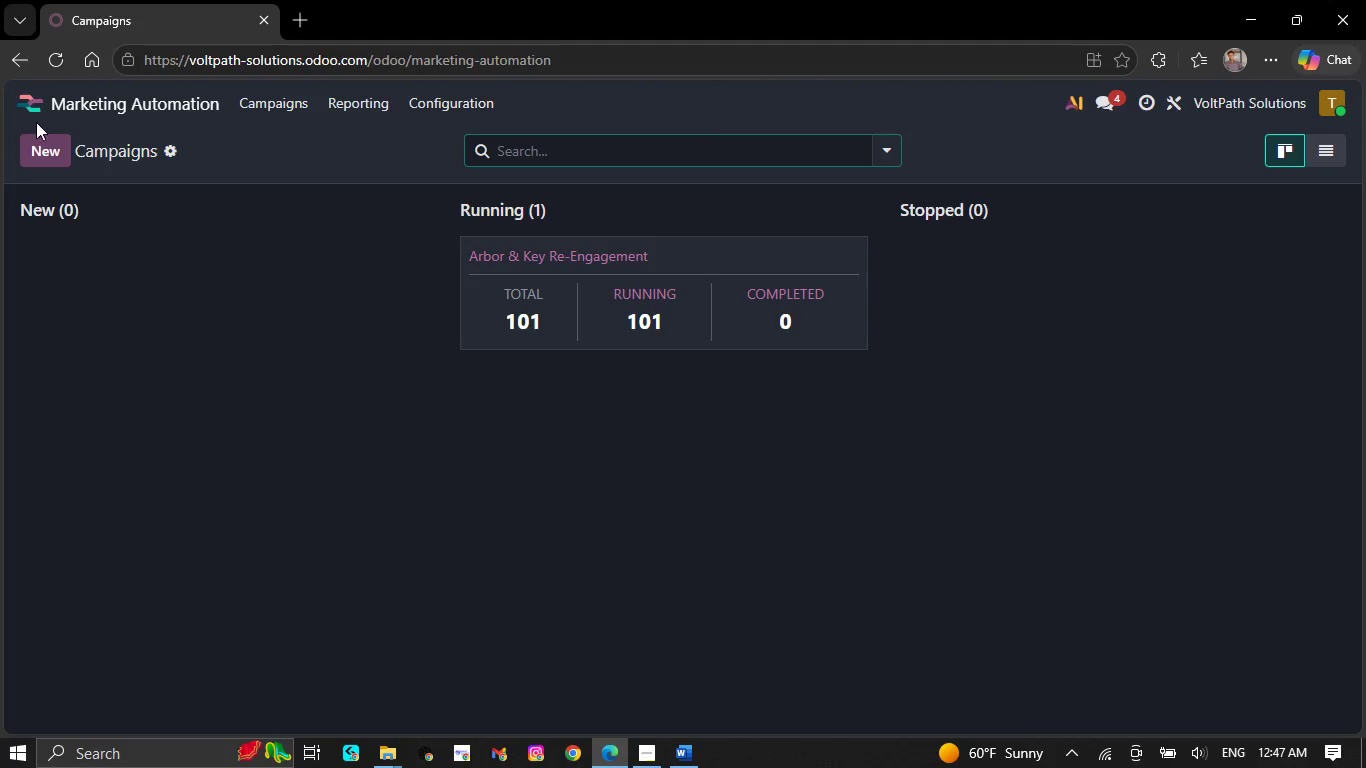 
left_click([174, 103])
 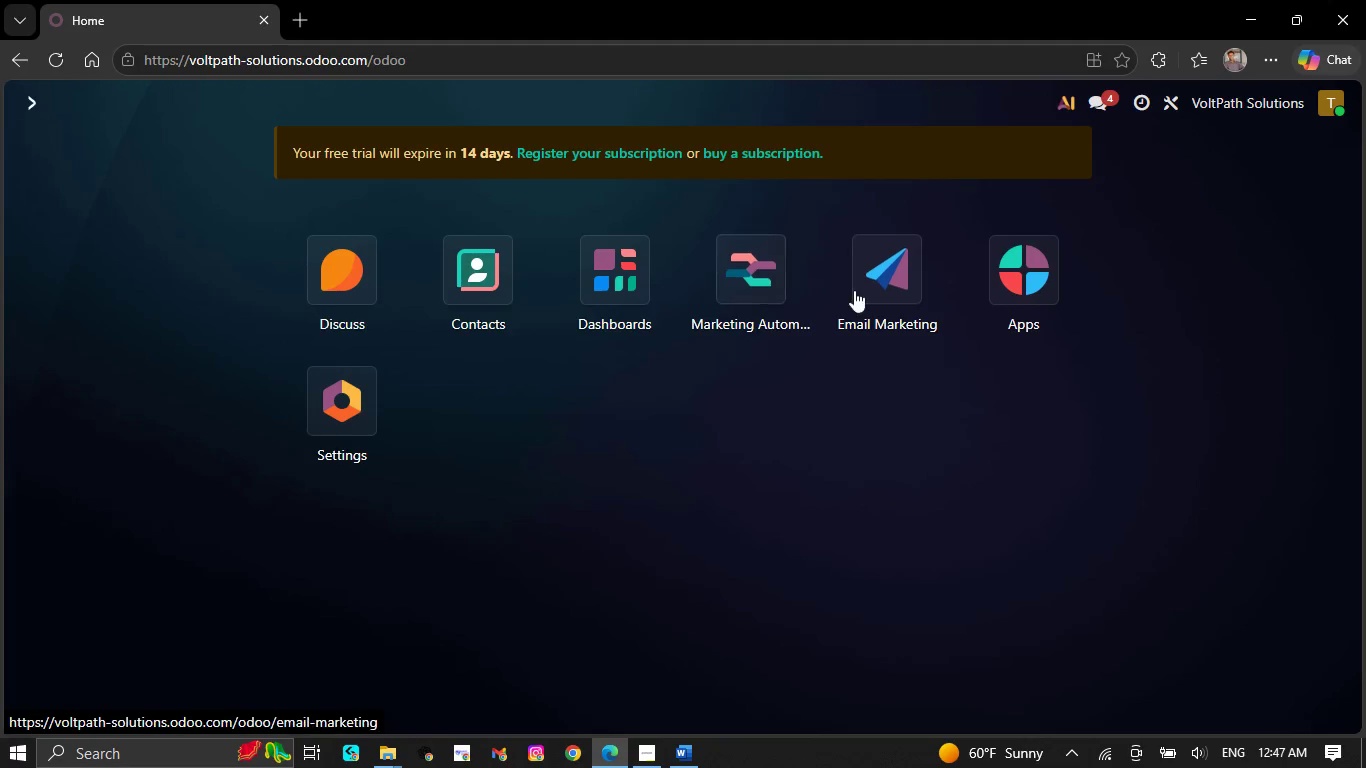 
left_click([867, 288])
 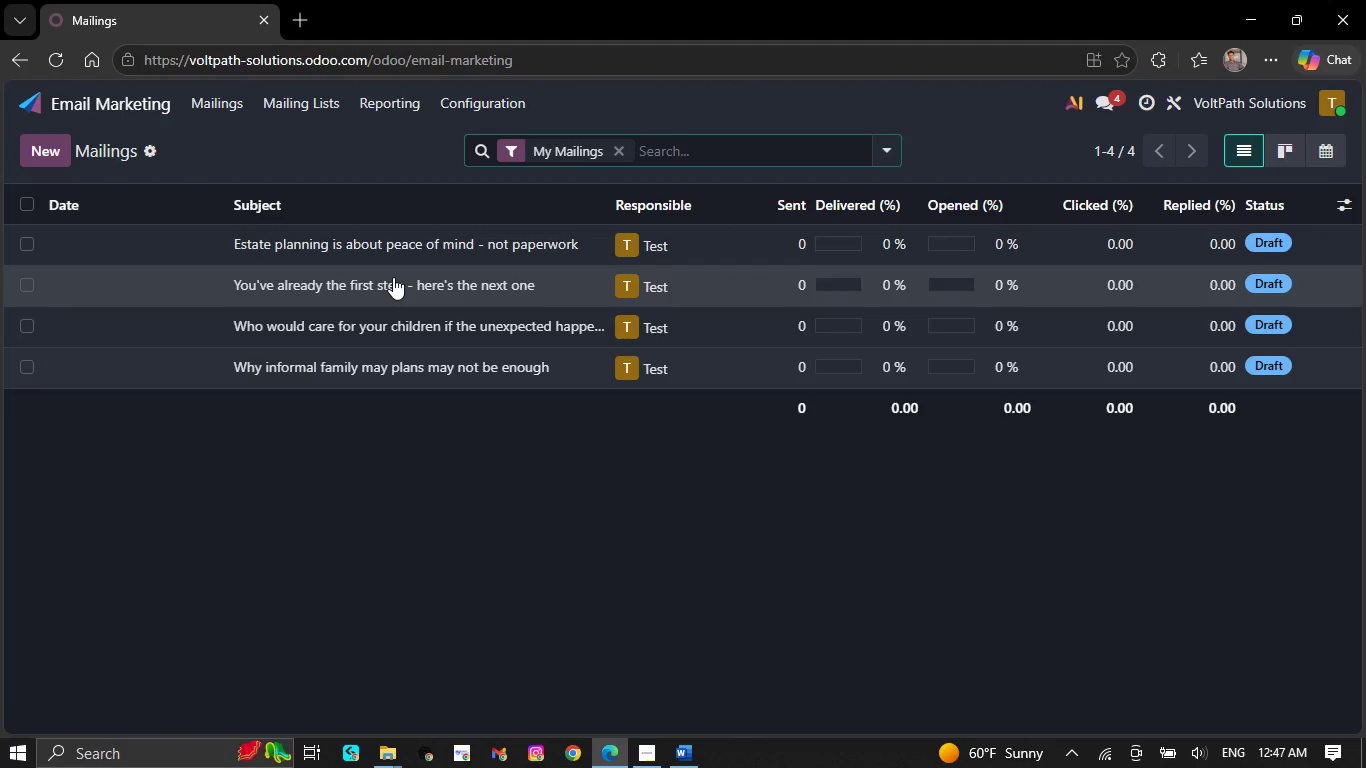 
left_click([397, 304])
 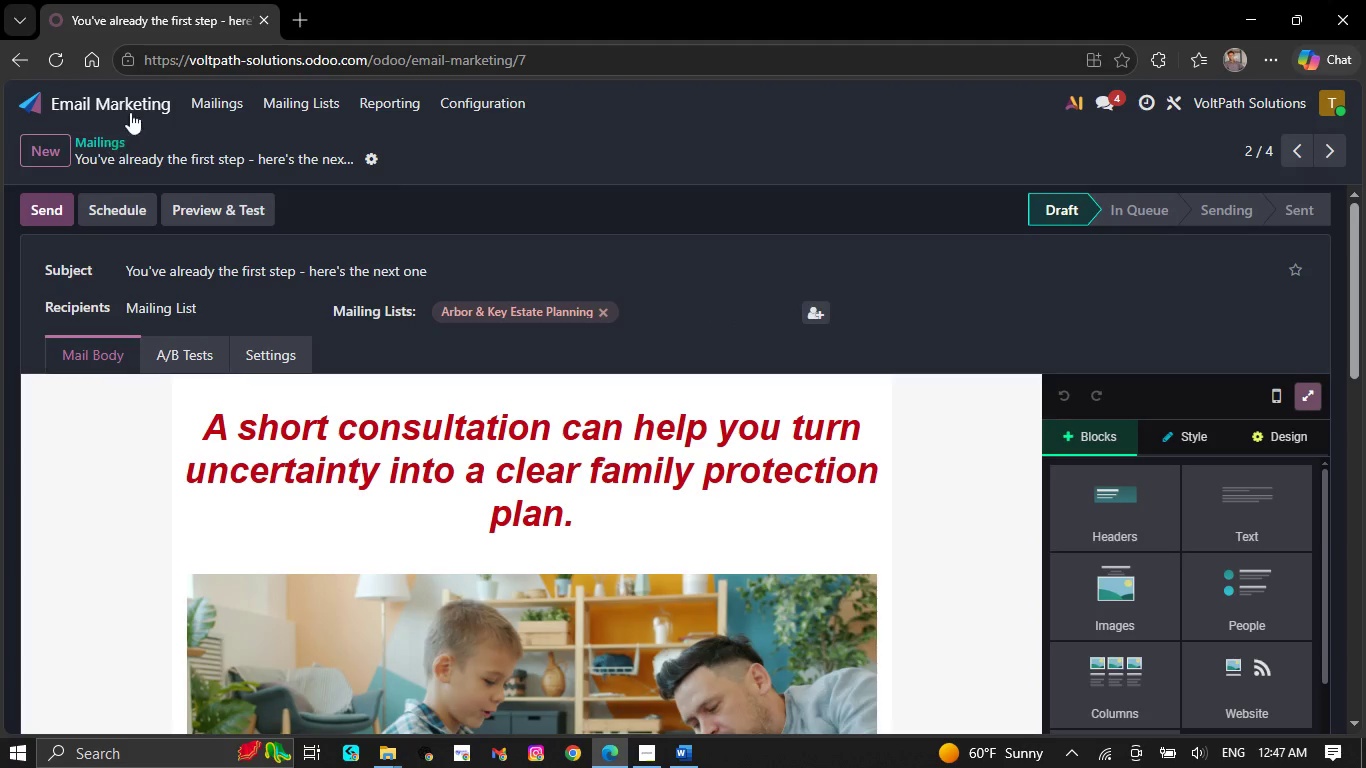 
left_click([203, 96])
 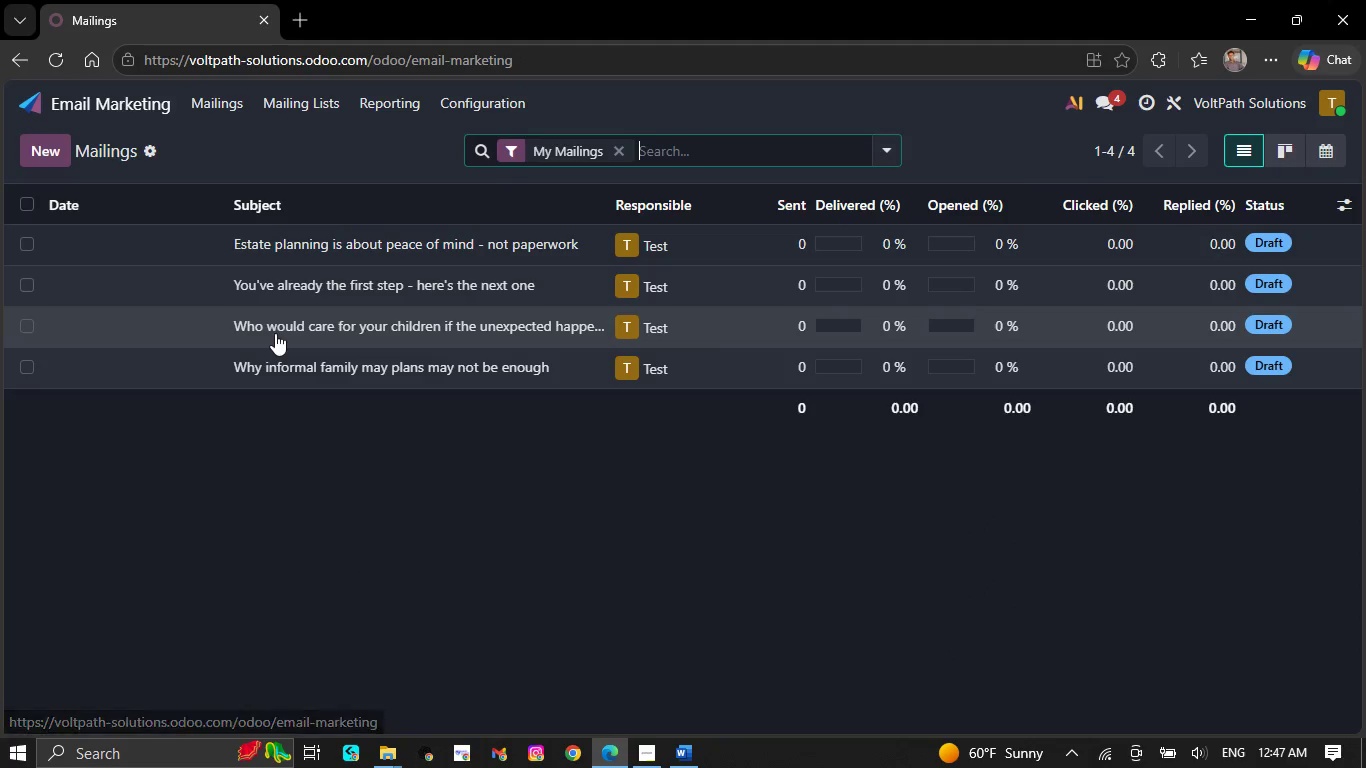 
left_click([276, 336])
 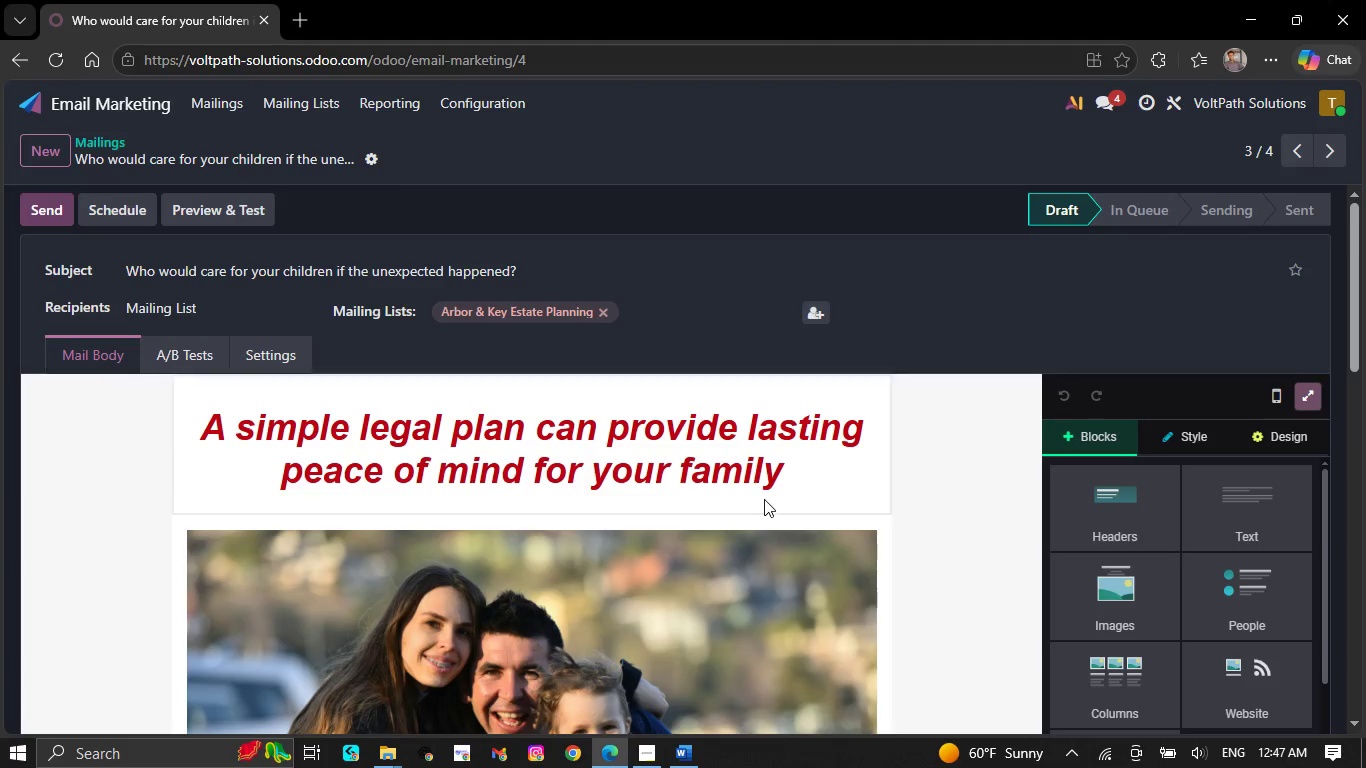 
left_click([791, 469])
 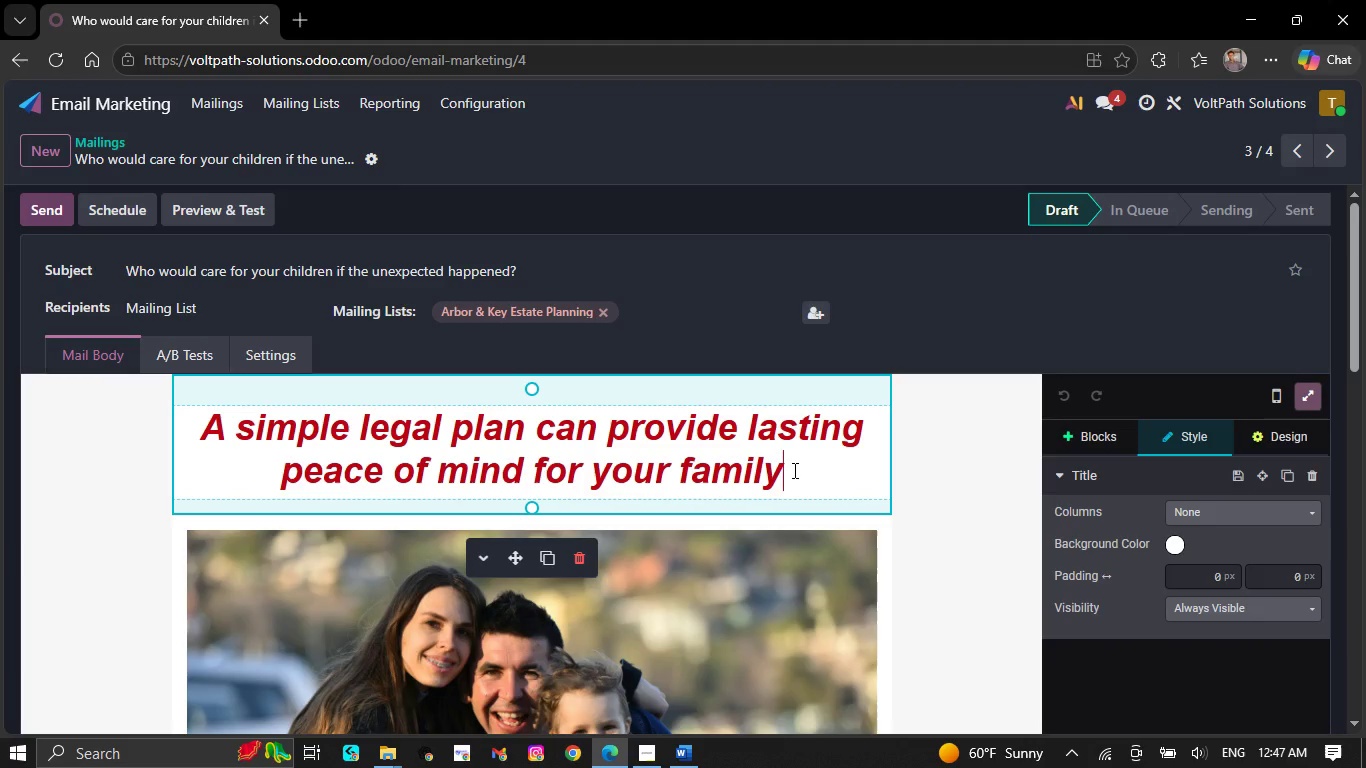 
key(Period)
 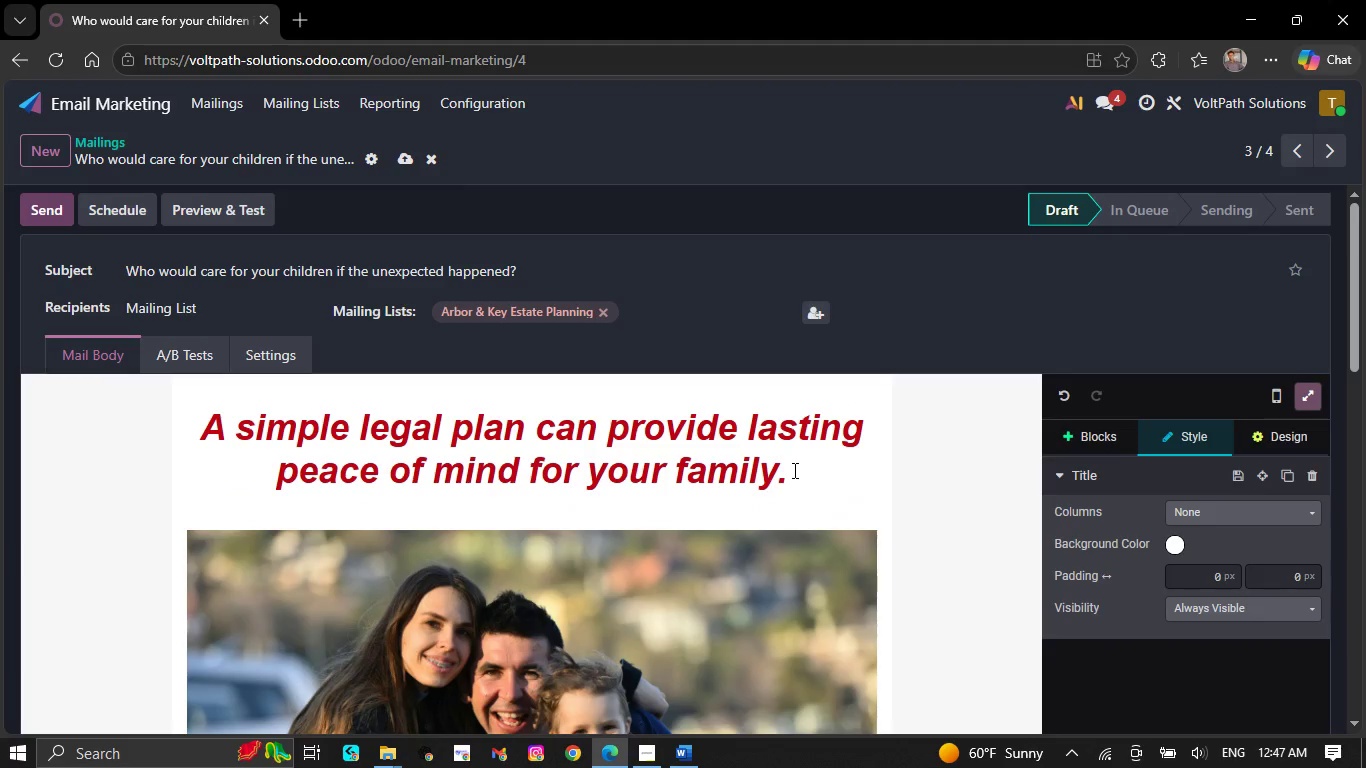 
scroll: coordinate [789, 437], scroll_direction: down, amount: 8.0
 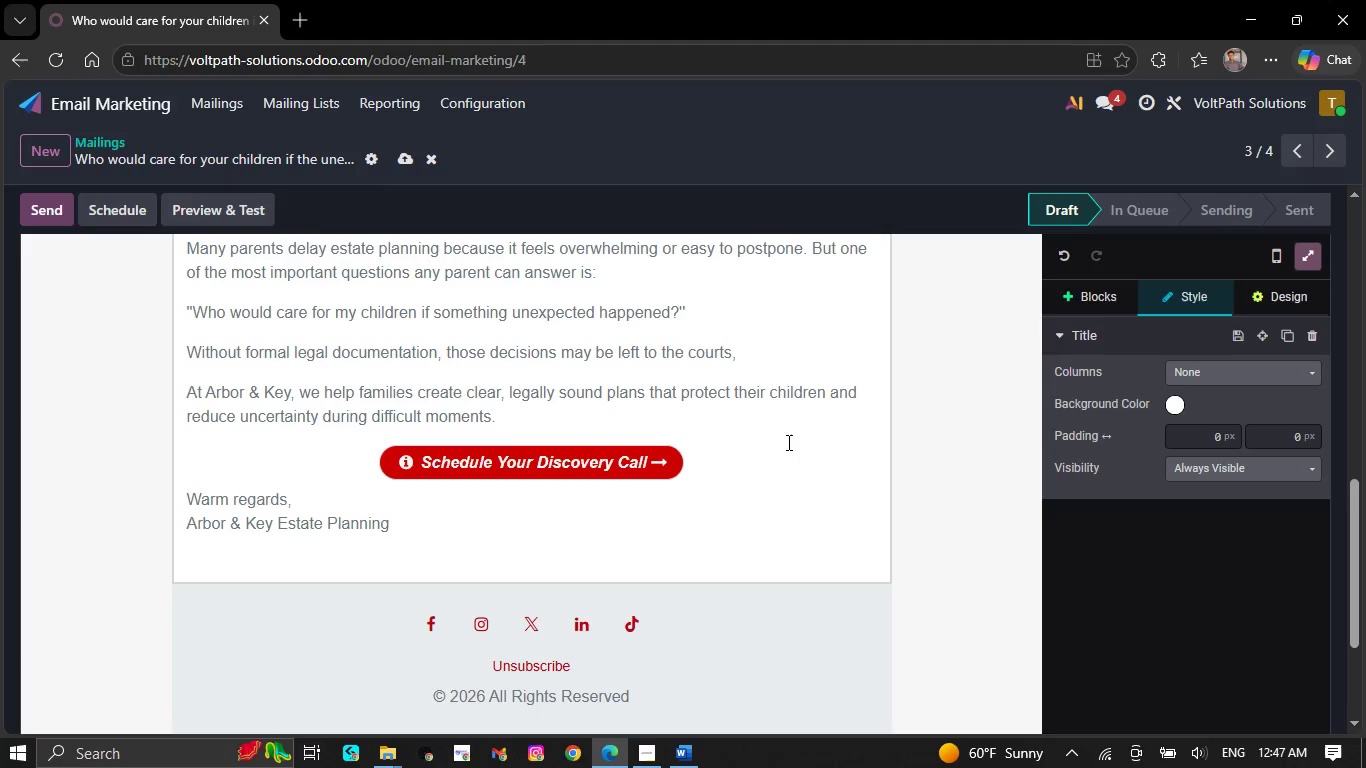 
scroll: coordinate [777, 498], scroll_direction: down, amount: 2.0
 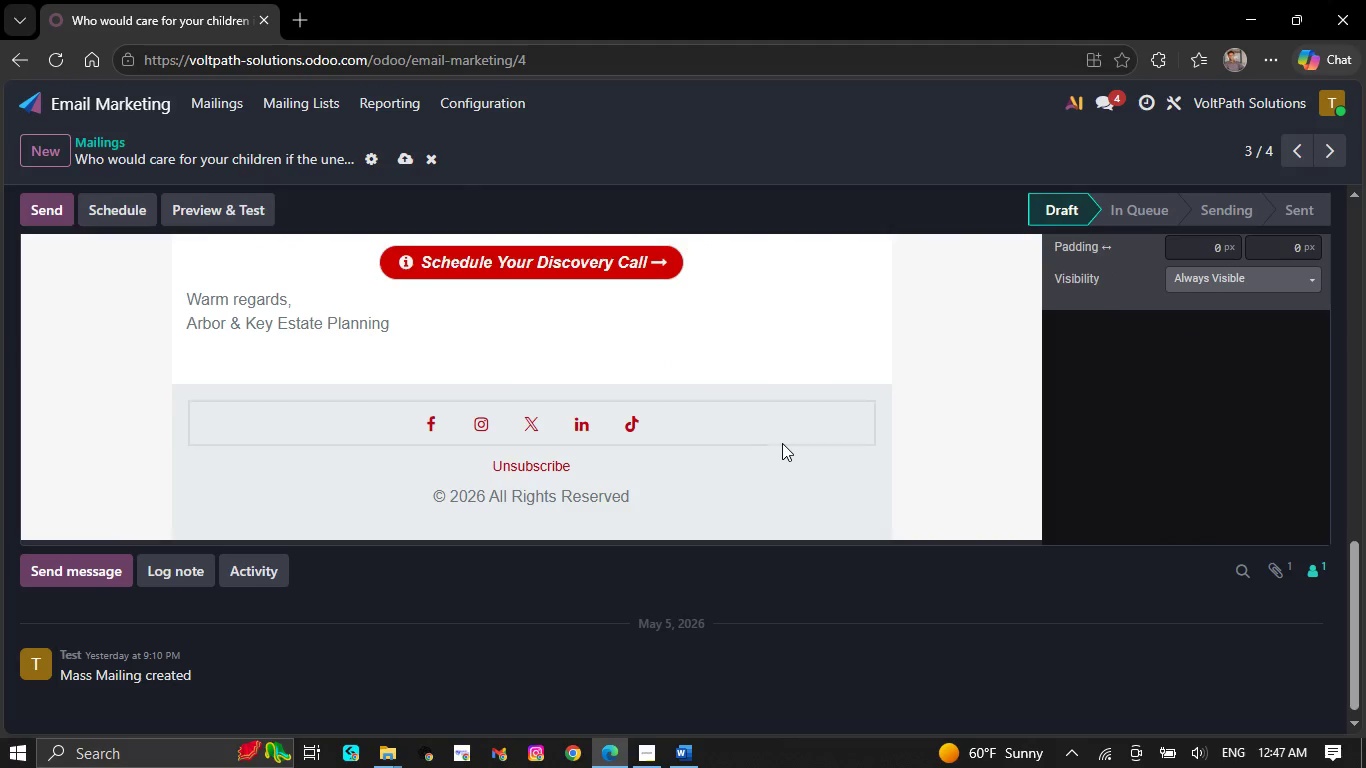 
left_click([782, 443])
 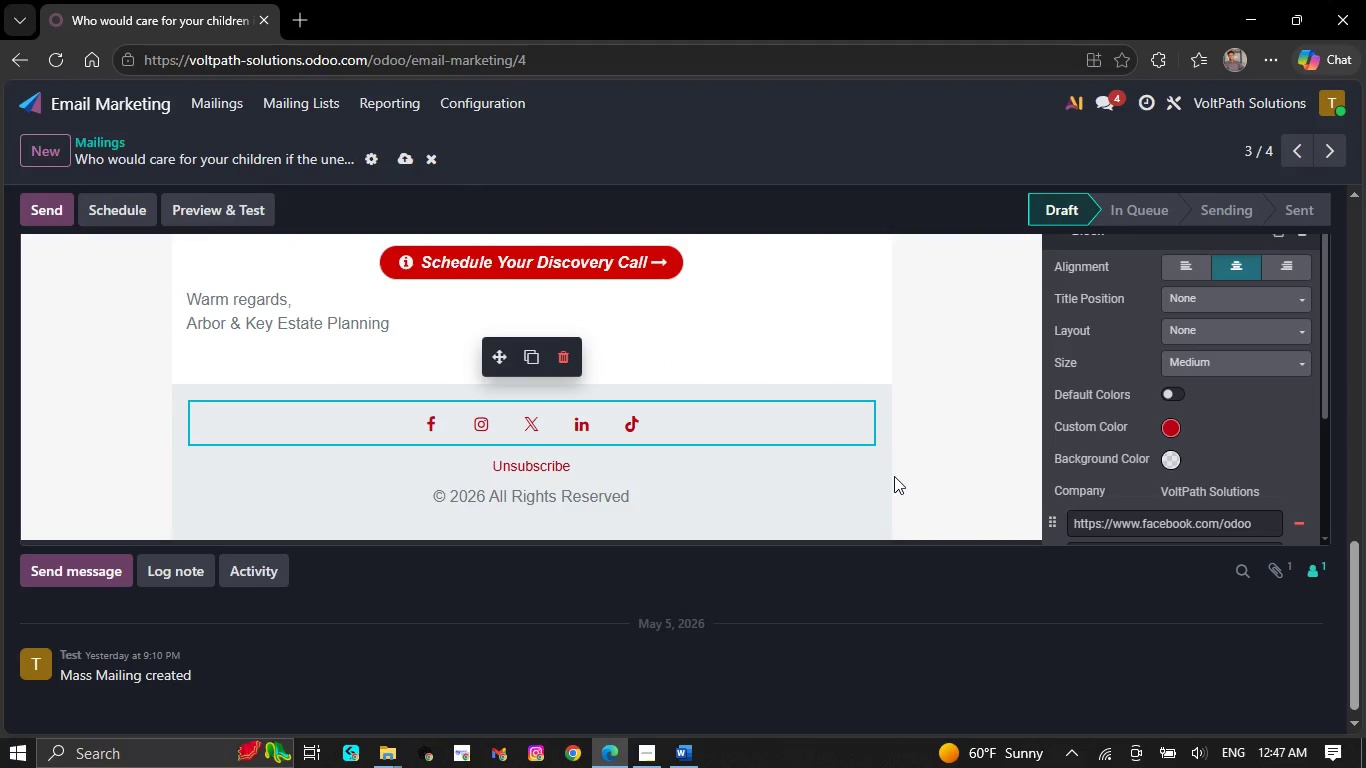 
left_click([892, 476])
 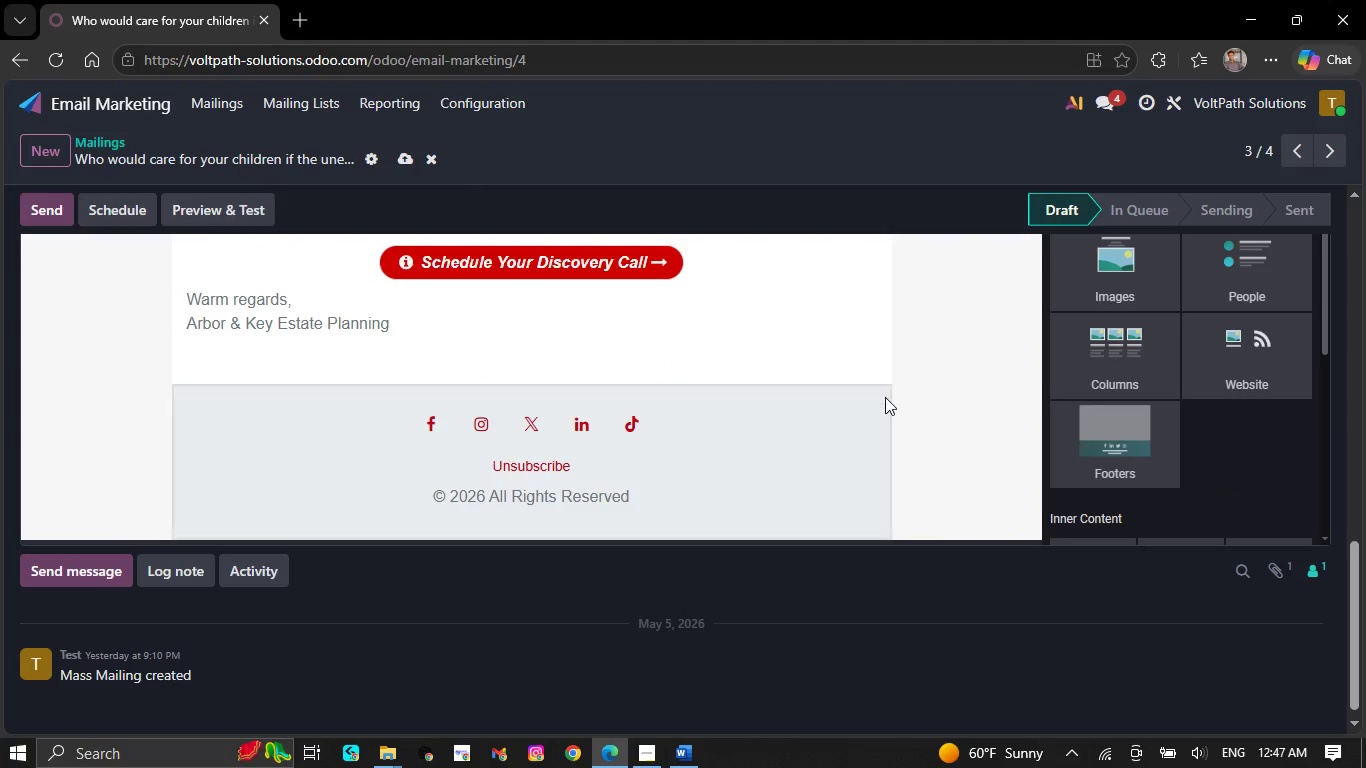 
left_click([885, 396])
 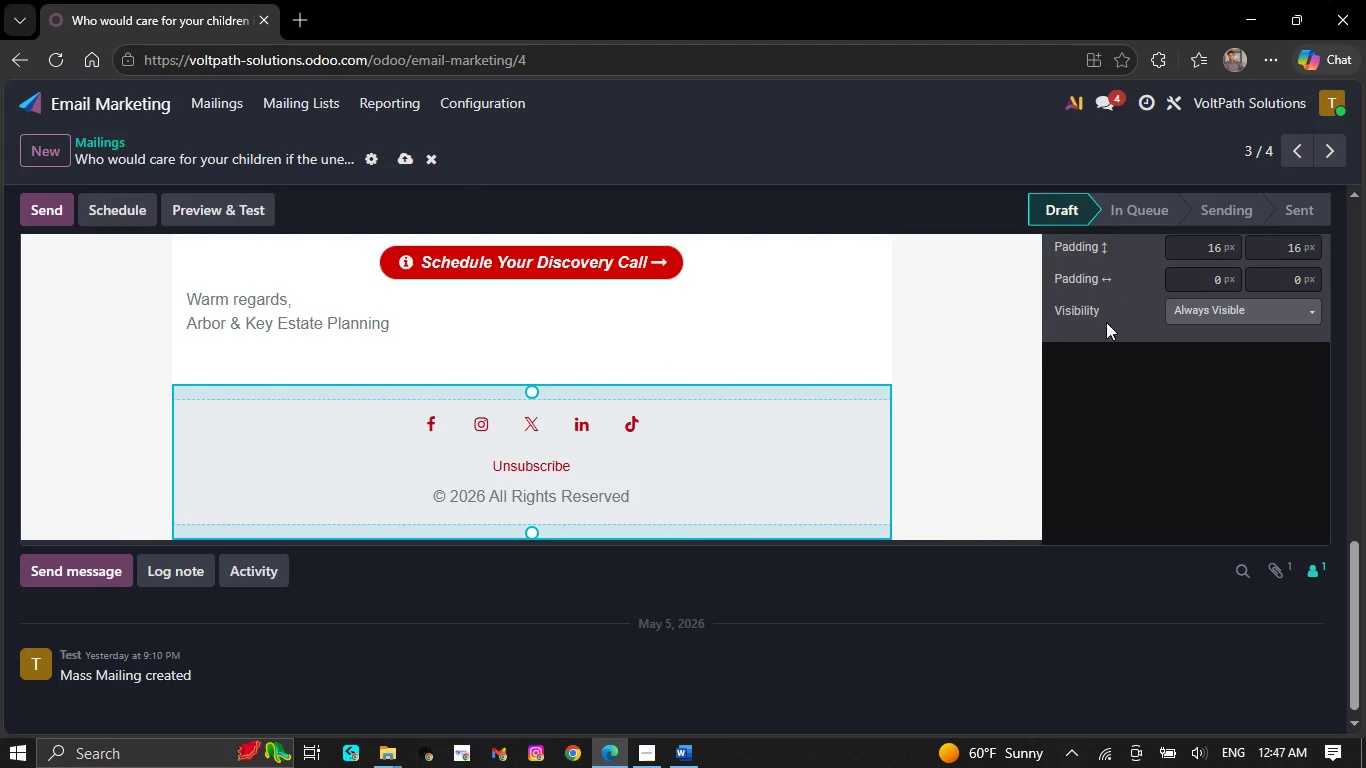 
scroll: coordinate [1085, 408], scroll_direction: none, amount: 0.0
 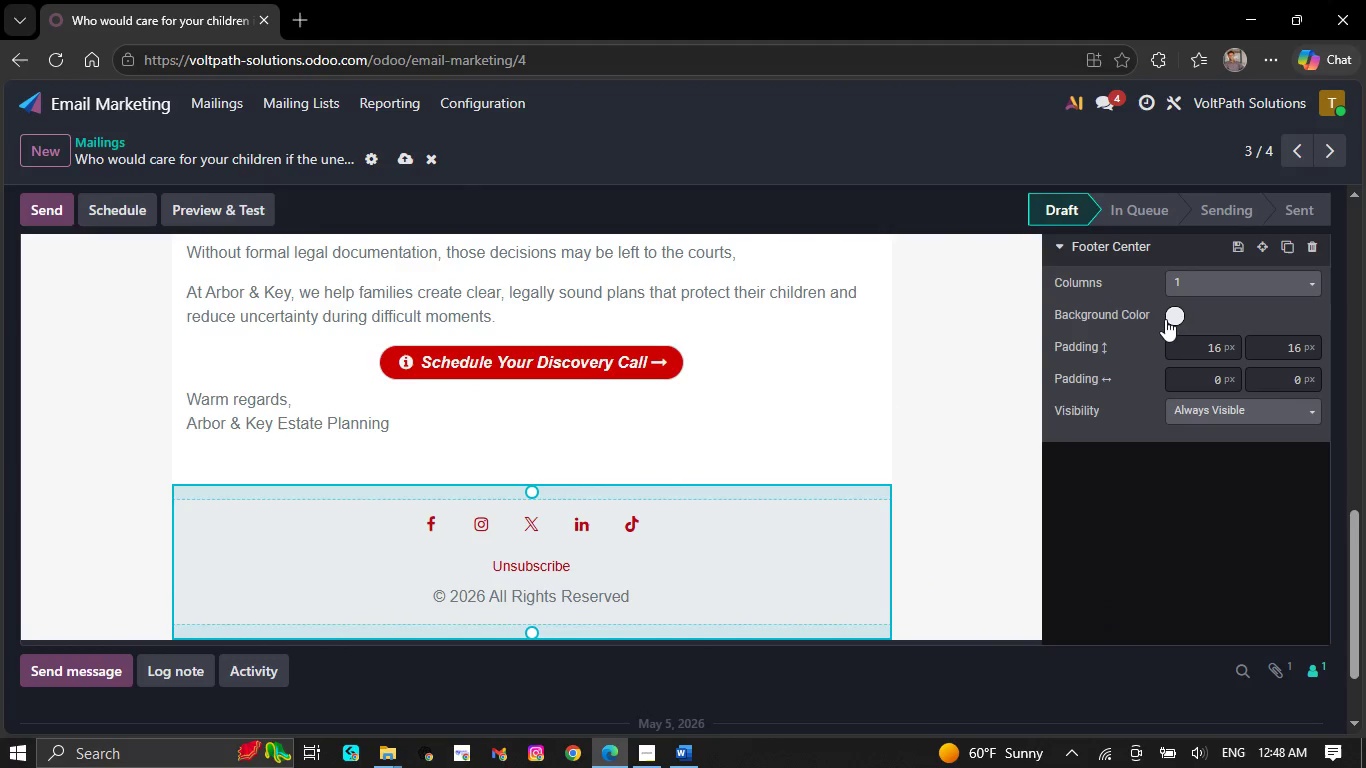 
left_click([1168, 317])
 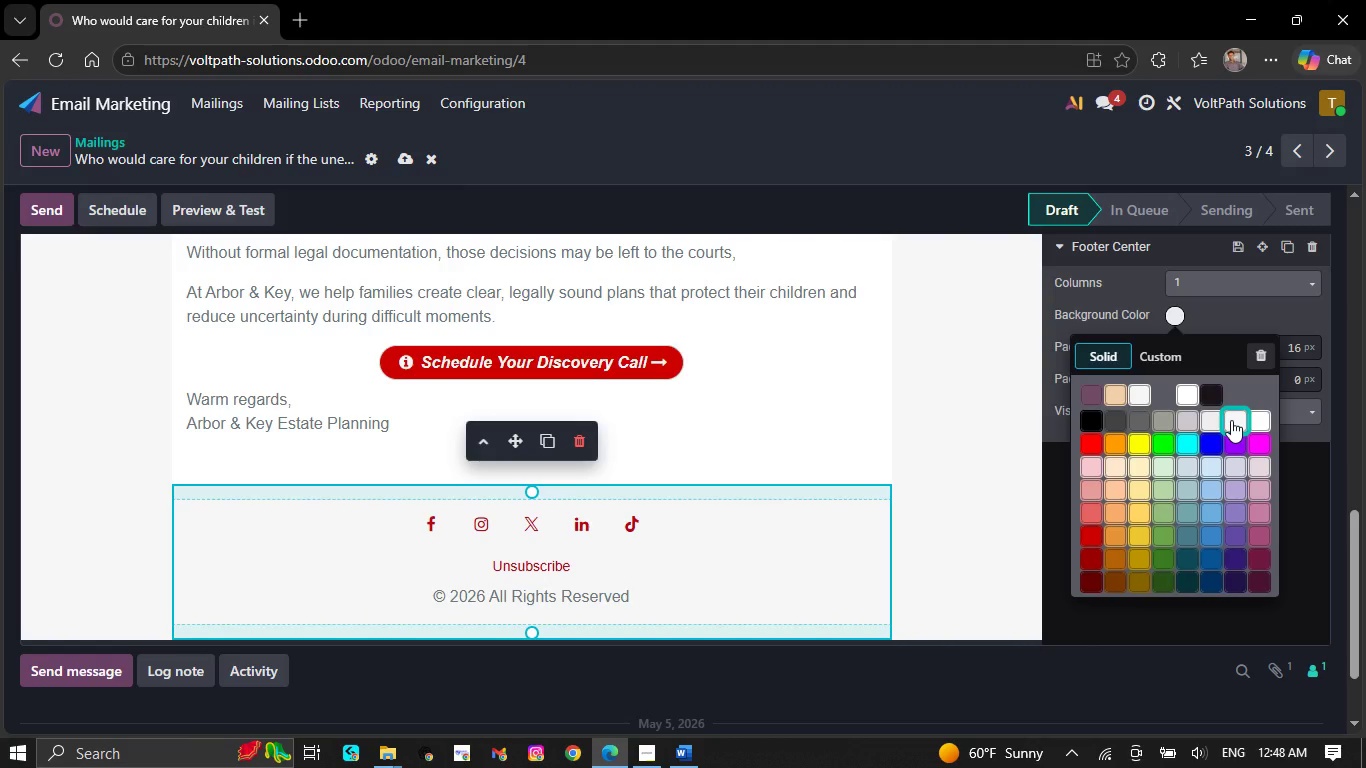 
wait(32.91)
 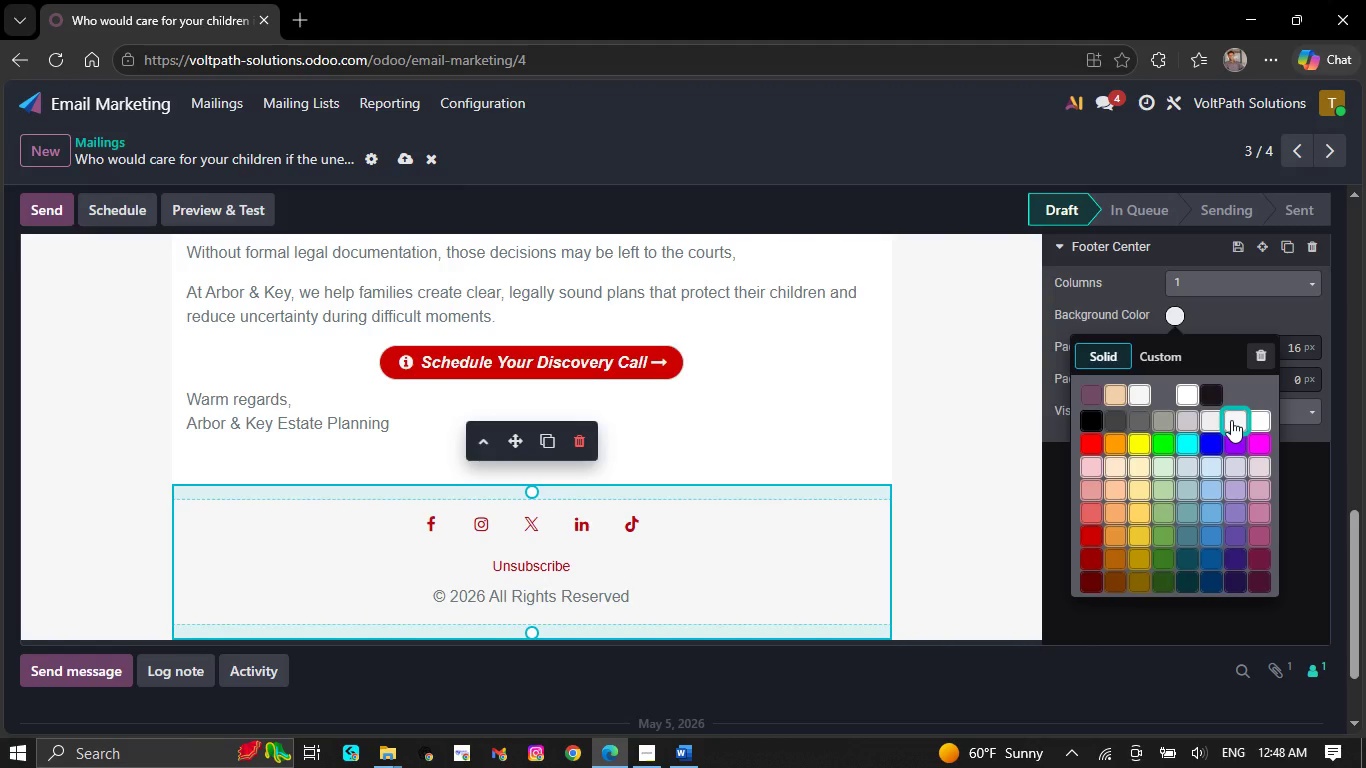 
scroll: coordinate [364, 400], scroll_direction: up, amount: 7.0
 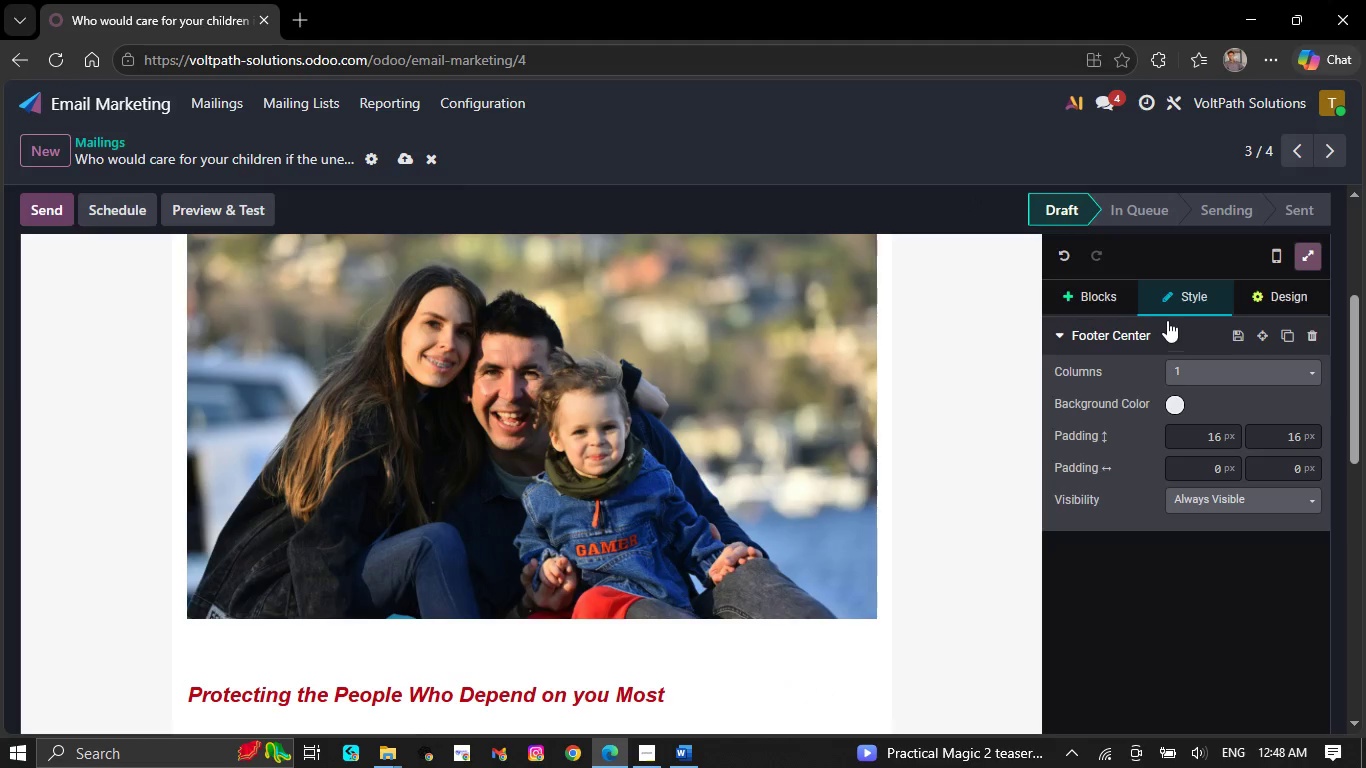 
left_click([1107, 306])
 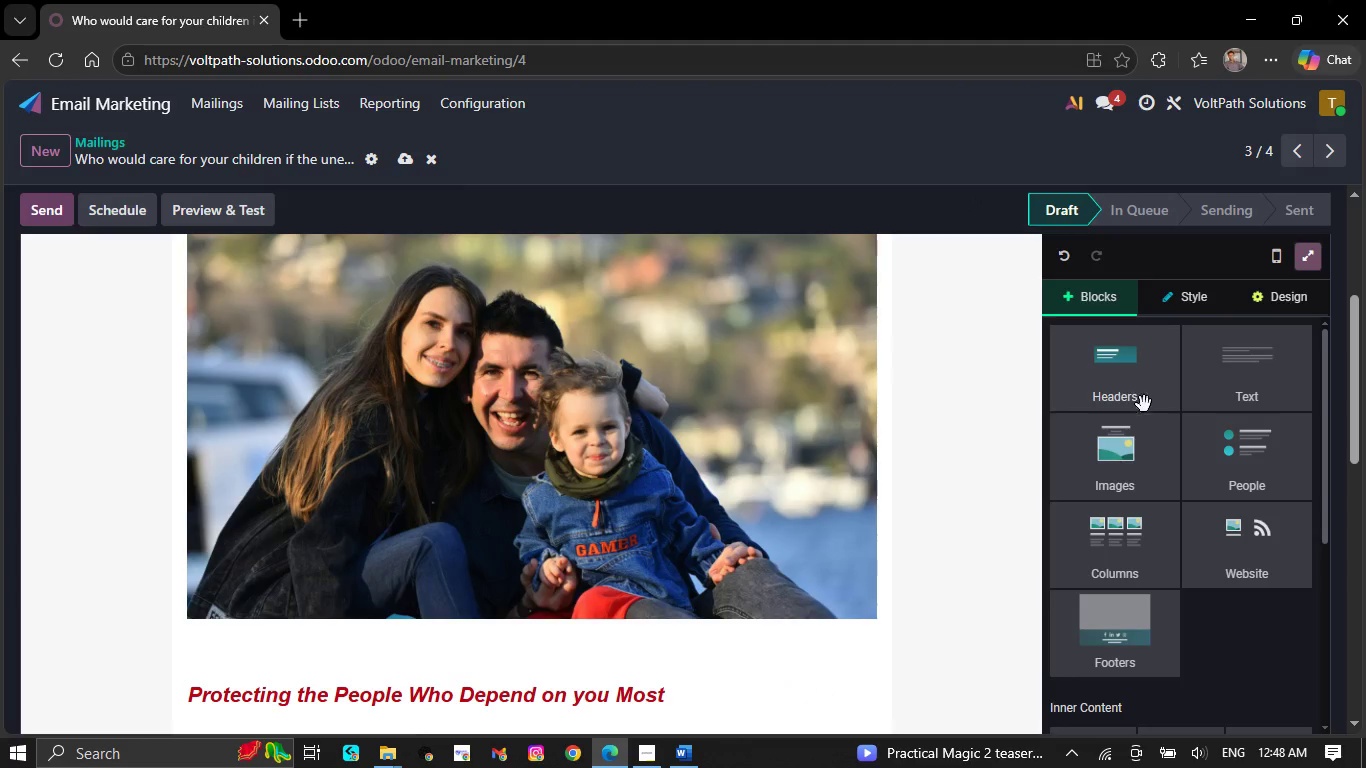 
scroll: coordinate [1154, 490], scroll_direction: none, amount: 0.0
 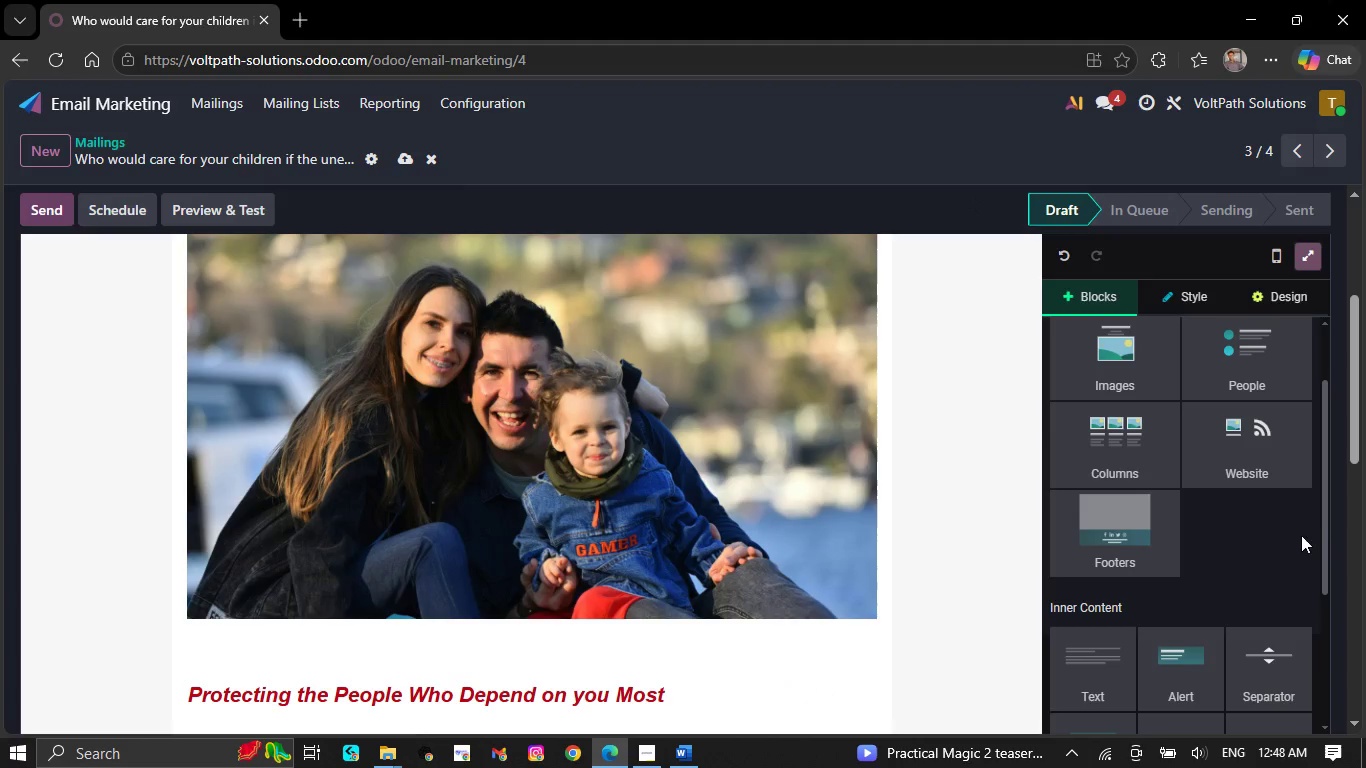 
scroll: coordinate [1275, 530], scroll_direction: down, amount: 1.0
 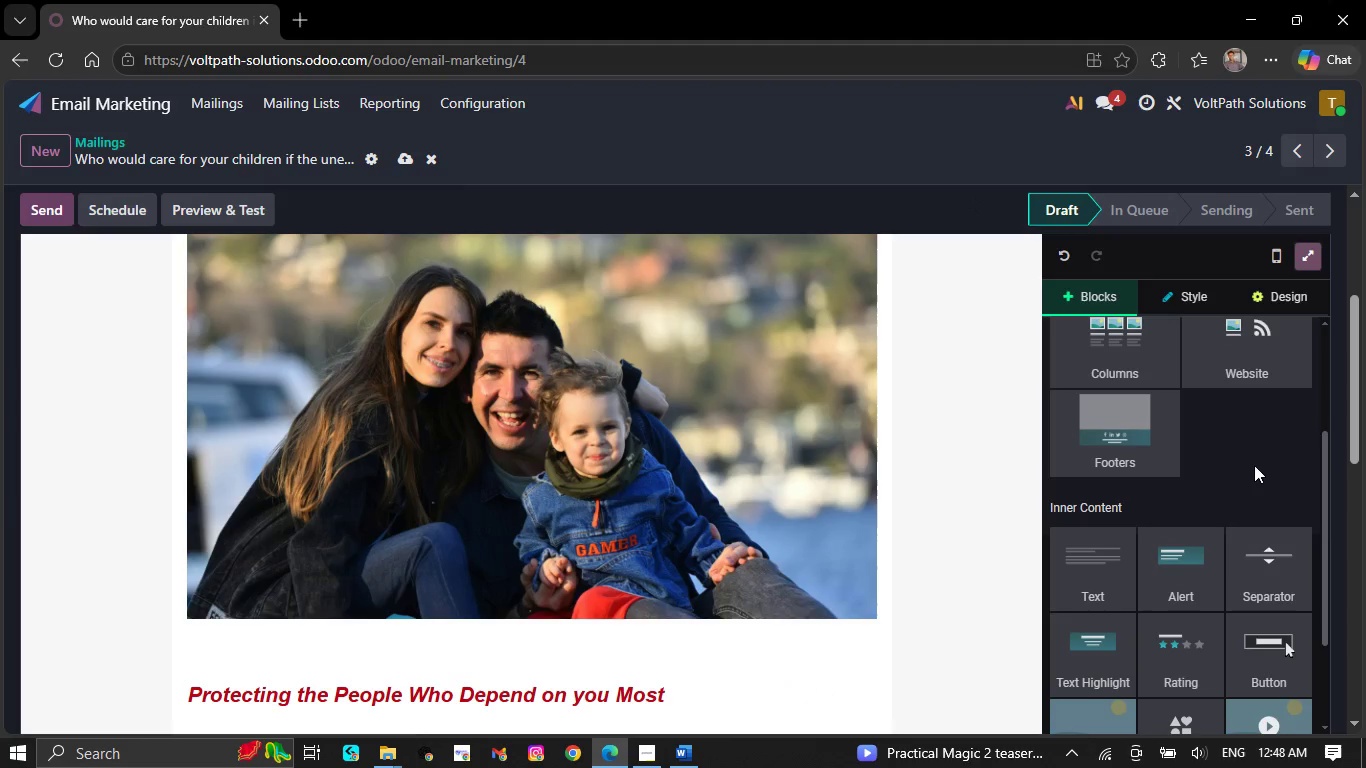 
scroll: coordinate [1251, 454], scroll_direction: none, amount: 0.0
 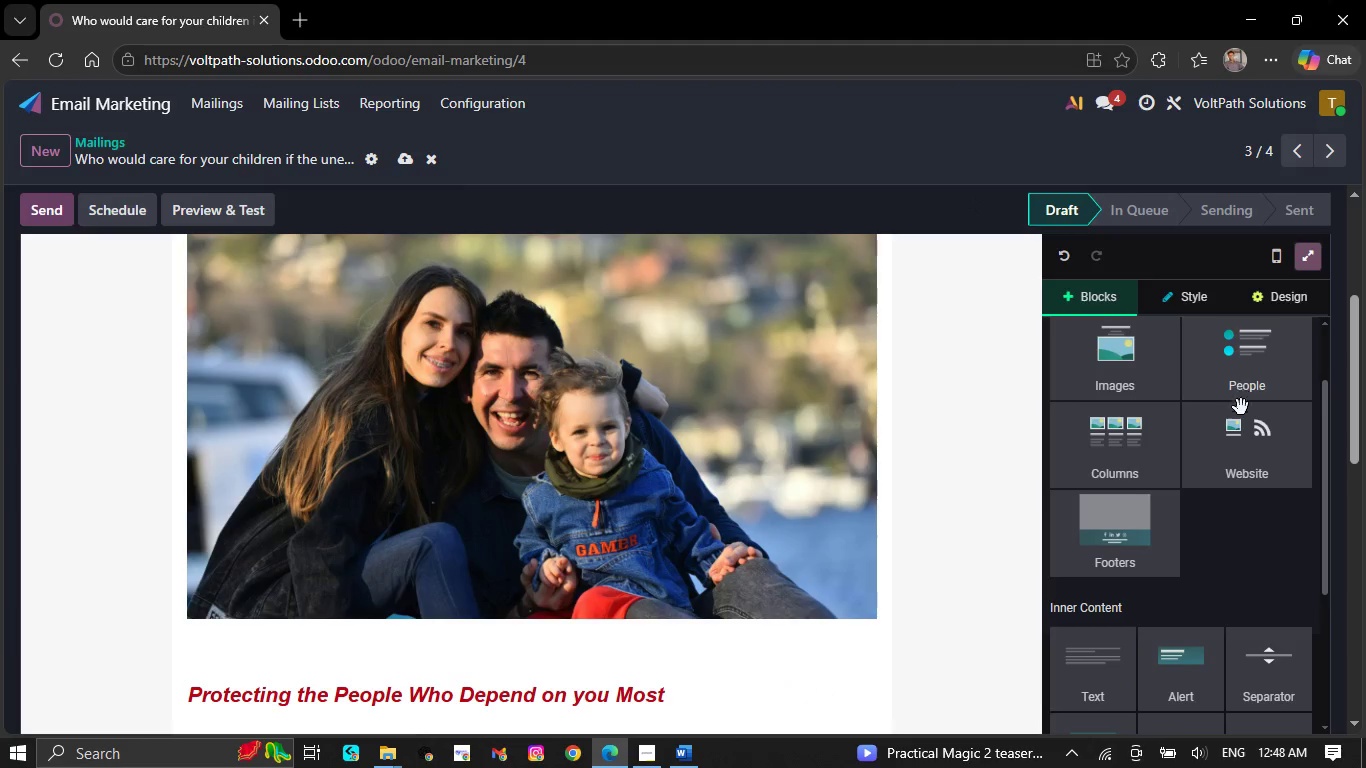 
left_click([1241, 438])
 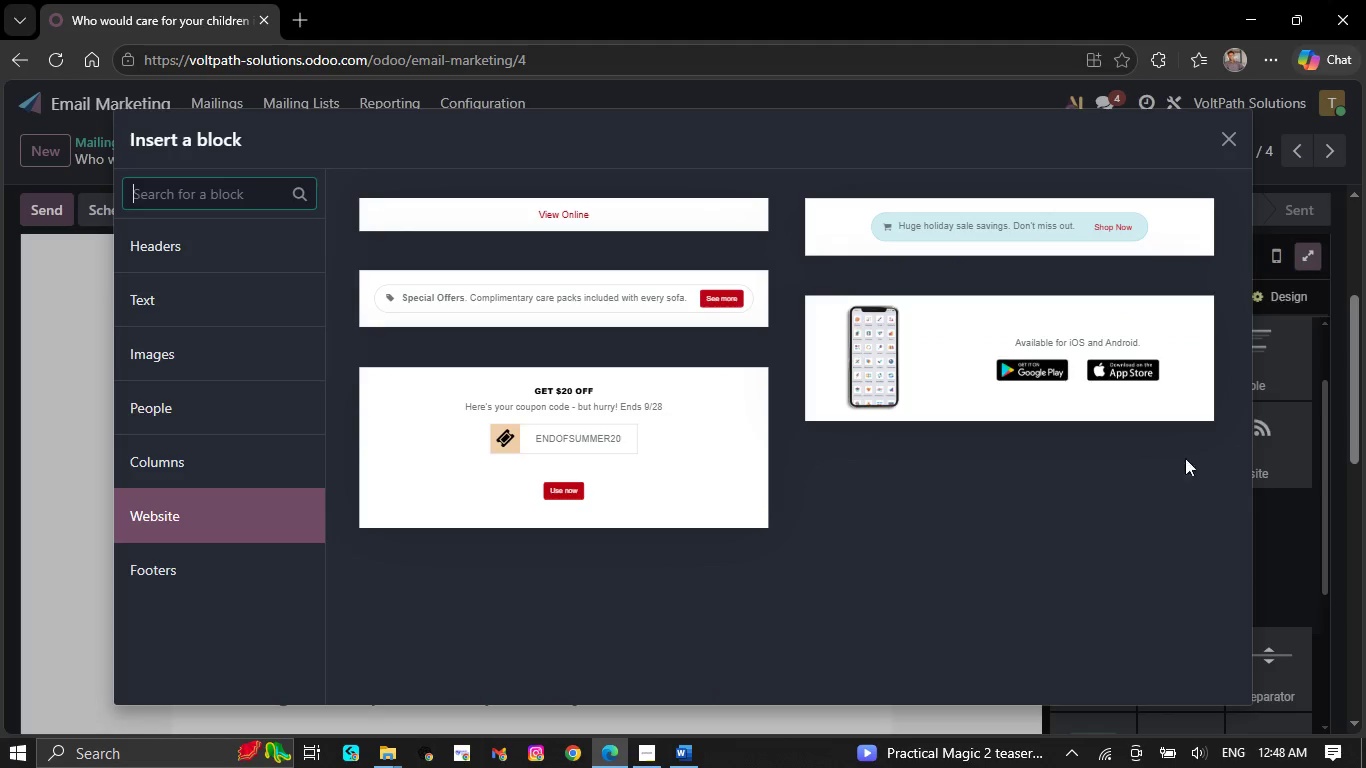 
scroll: coordinate [897, 520], scroll_direction: up, amount: 2.0
 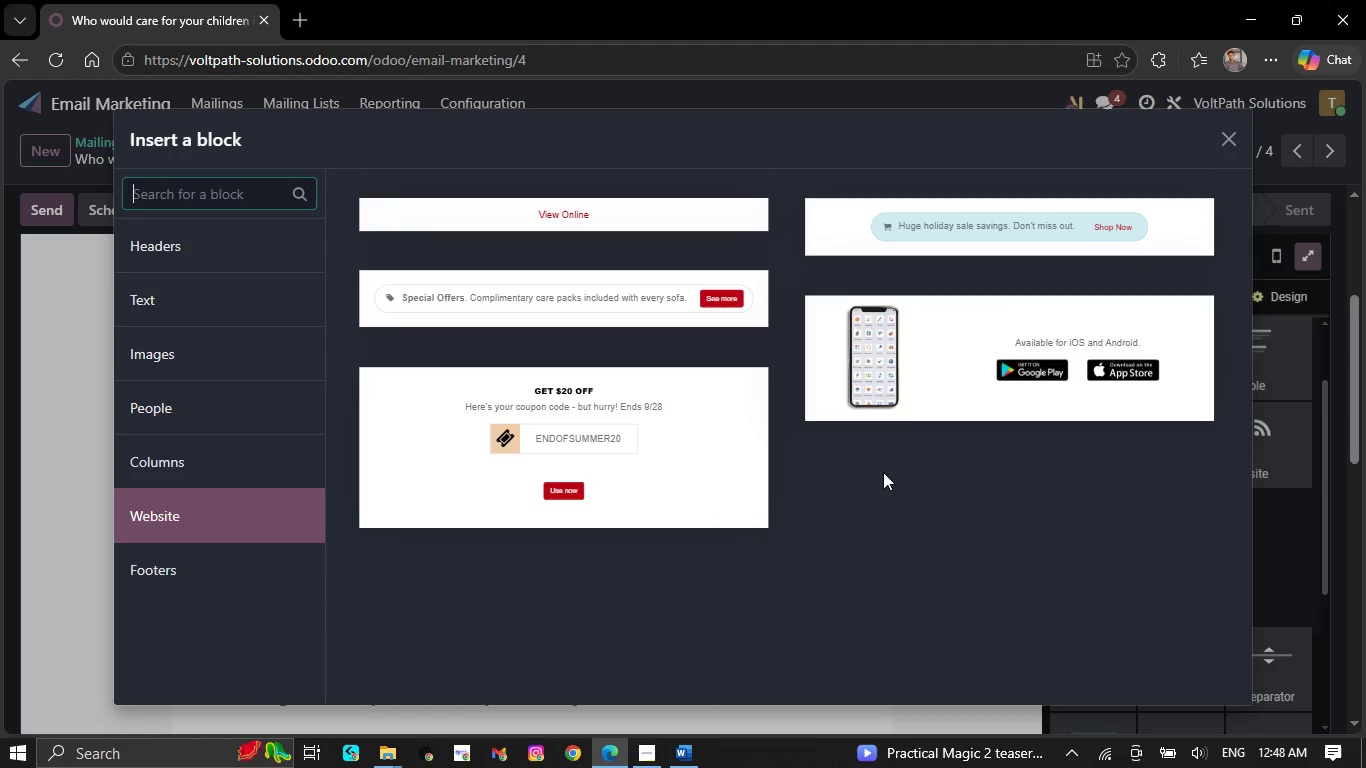 
wait(5.41)
 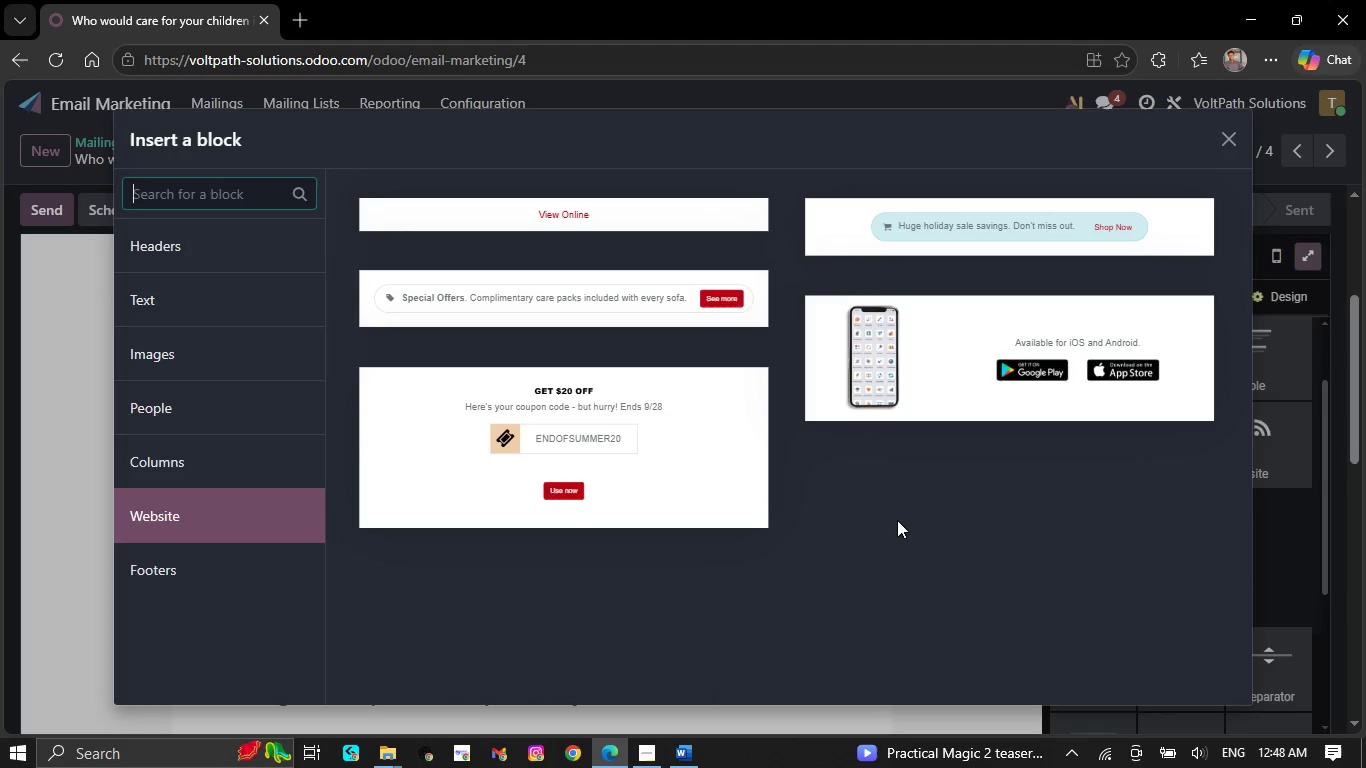 
left_click([1230, 144])
 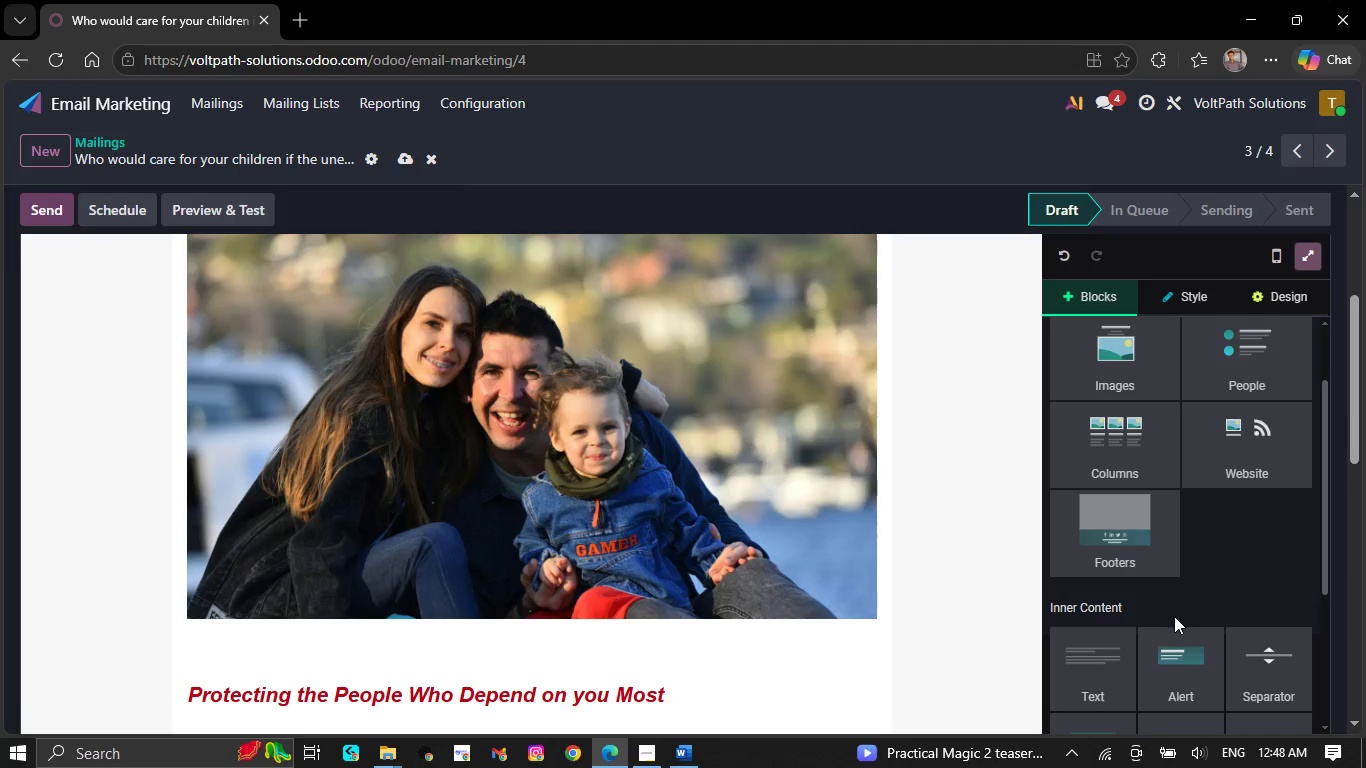 
scroll: coordinate [1165, 572], scroll_direction: down, amount: 2.0
 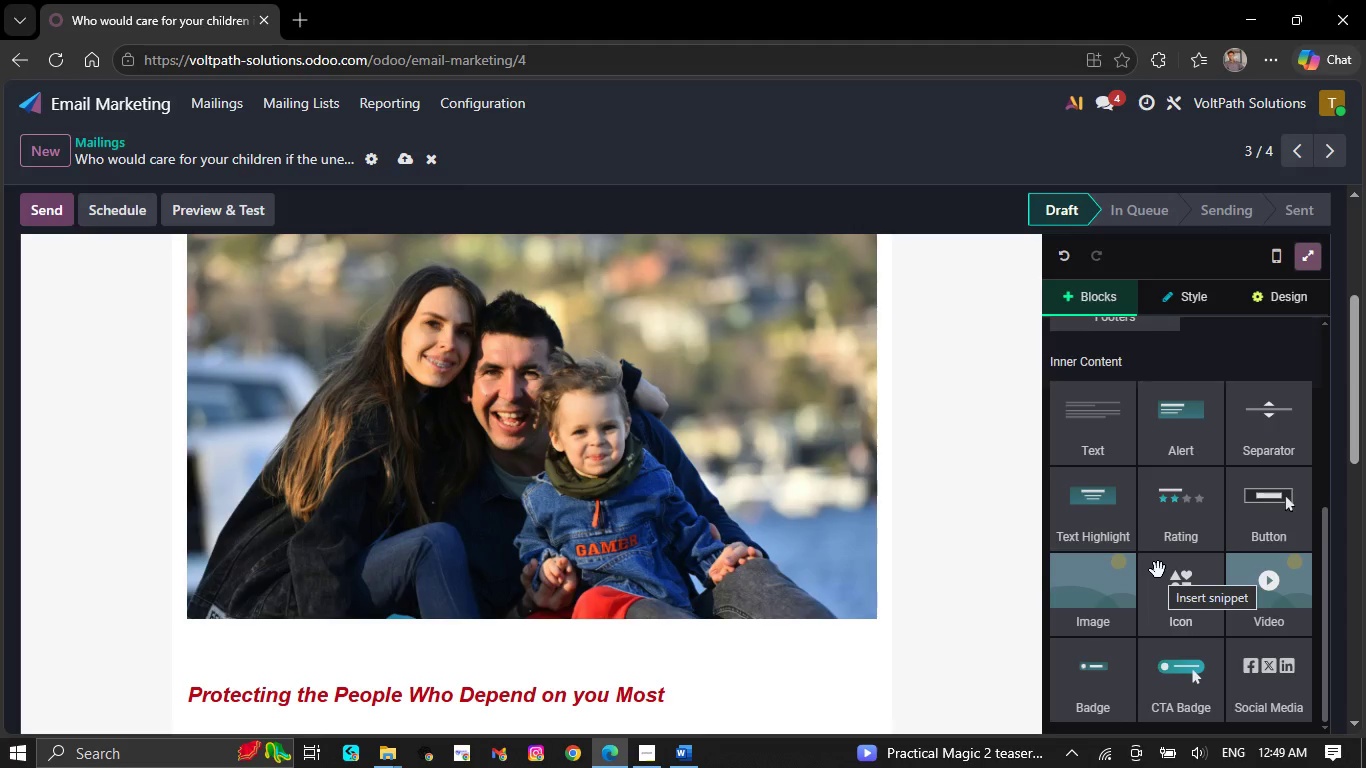 
wait(24.91)
 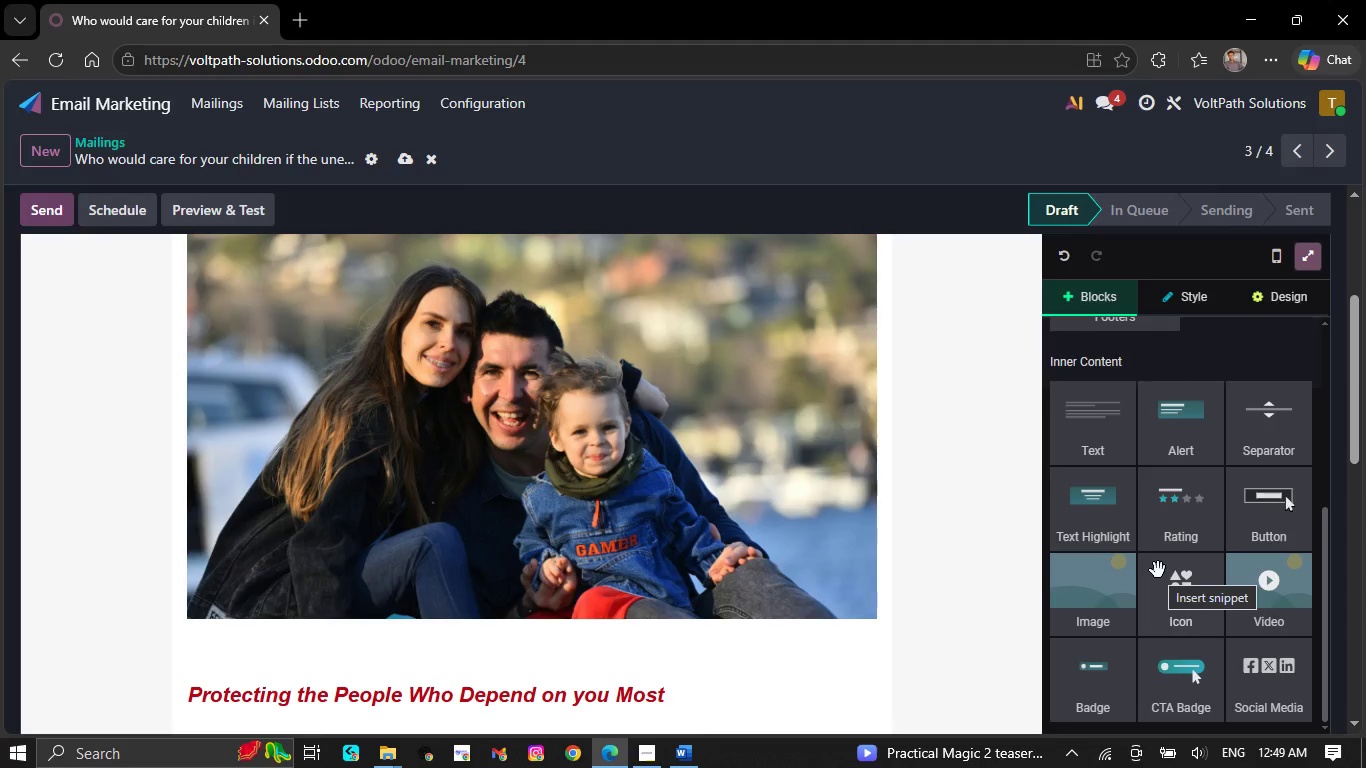 
scroll: coordinate [397, 422], scroll_direction: down, amount: 2.0
 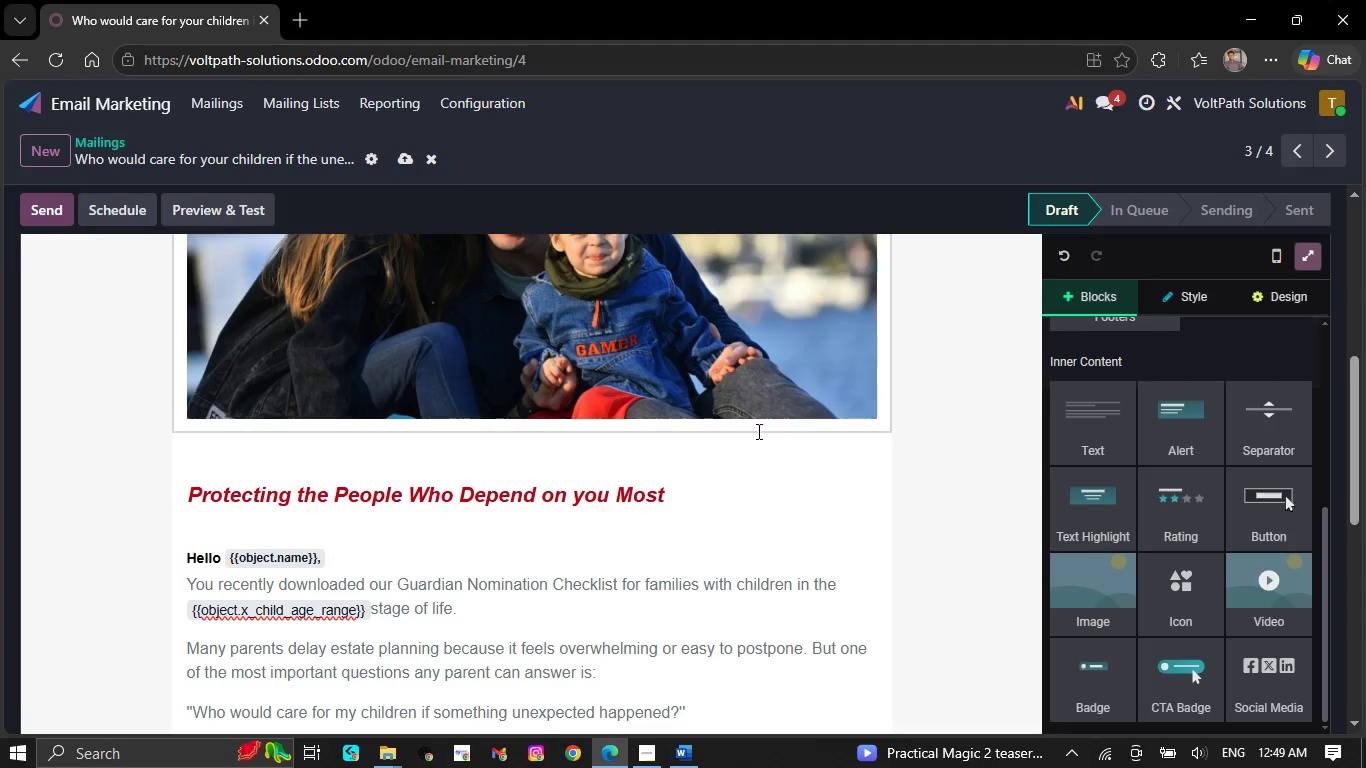 
left_click([719, 471])
 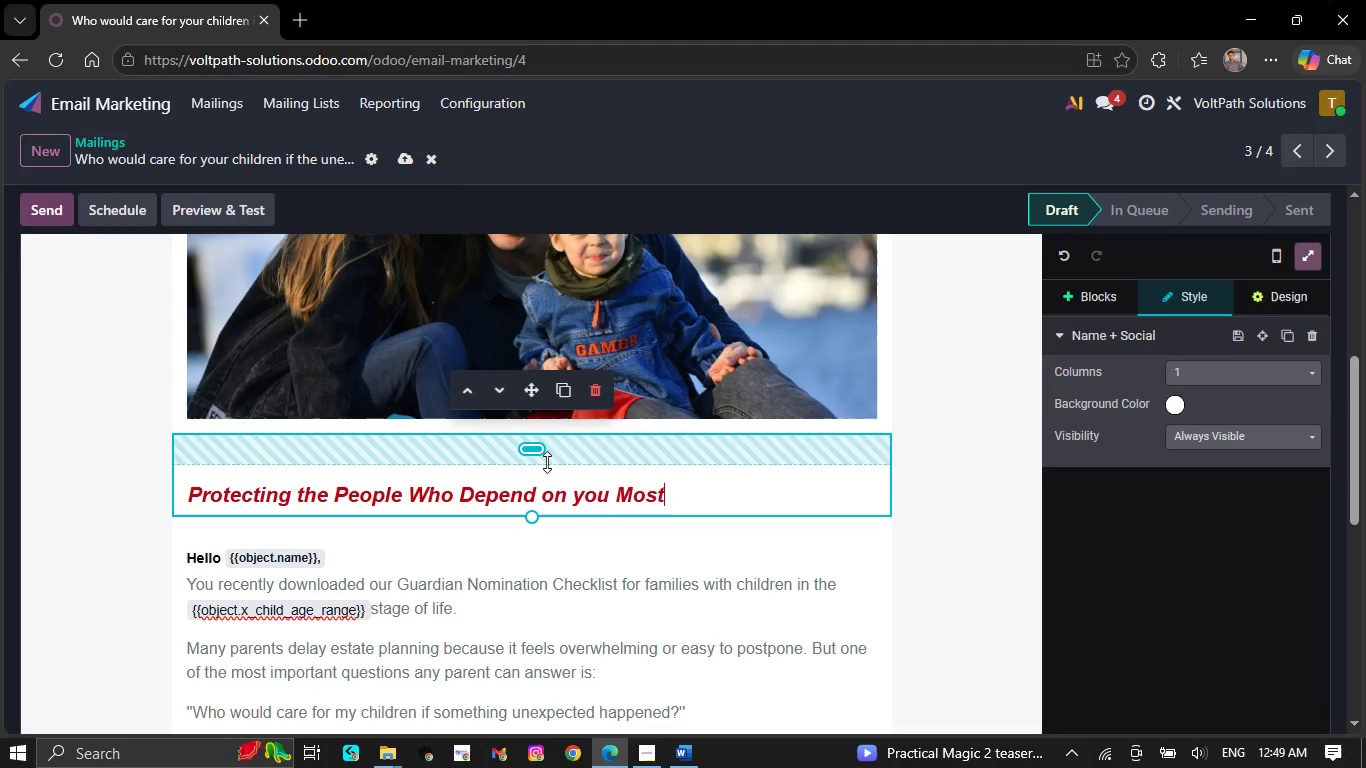 
left_click_drag(start_coordinate=[530, 513], to_coordinate=[555, 487])
 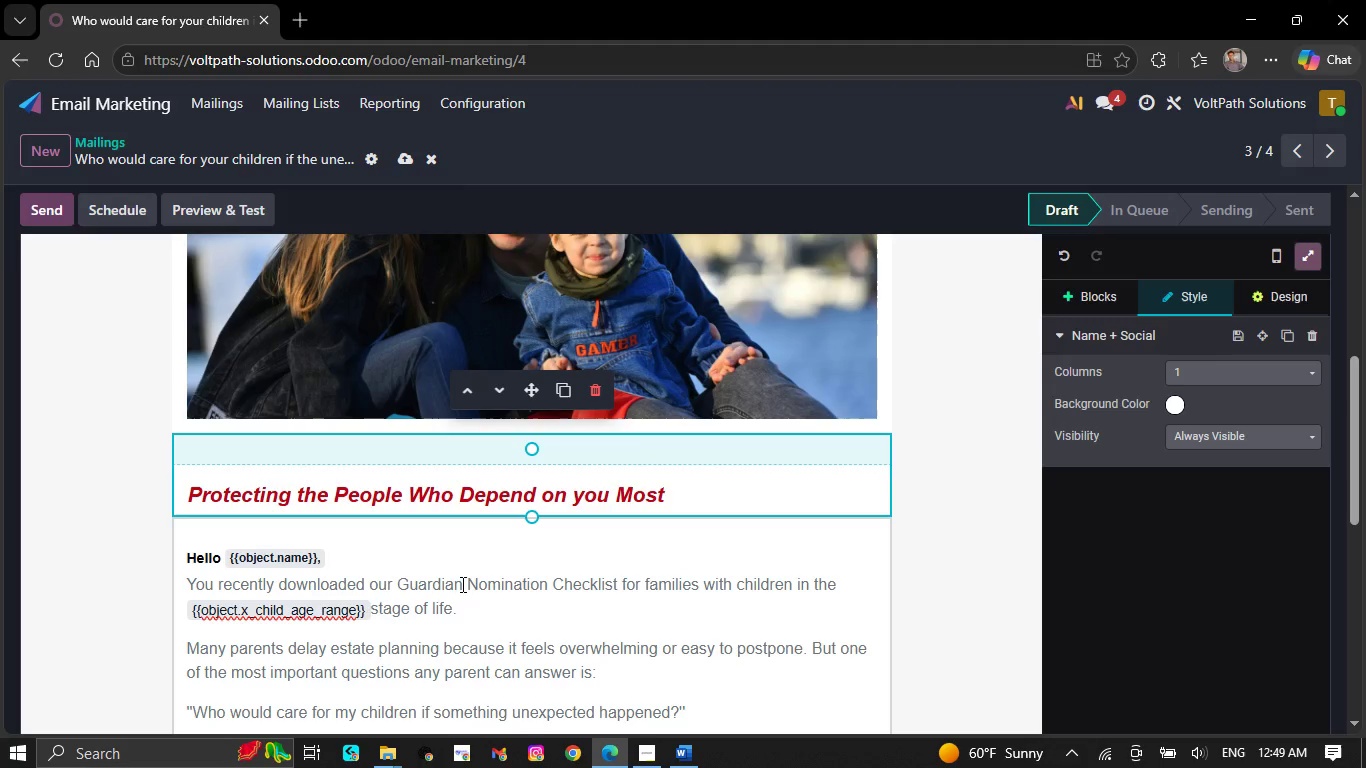 
wait(36.02)
 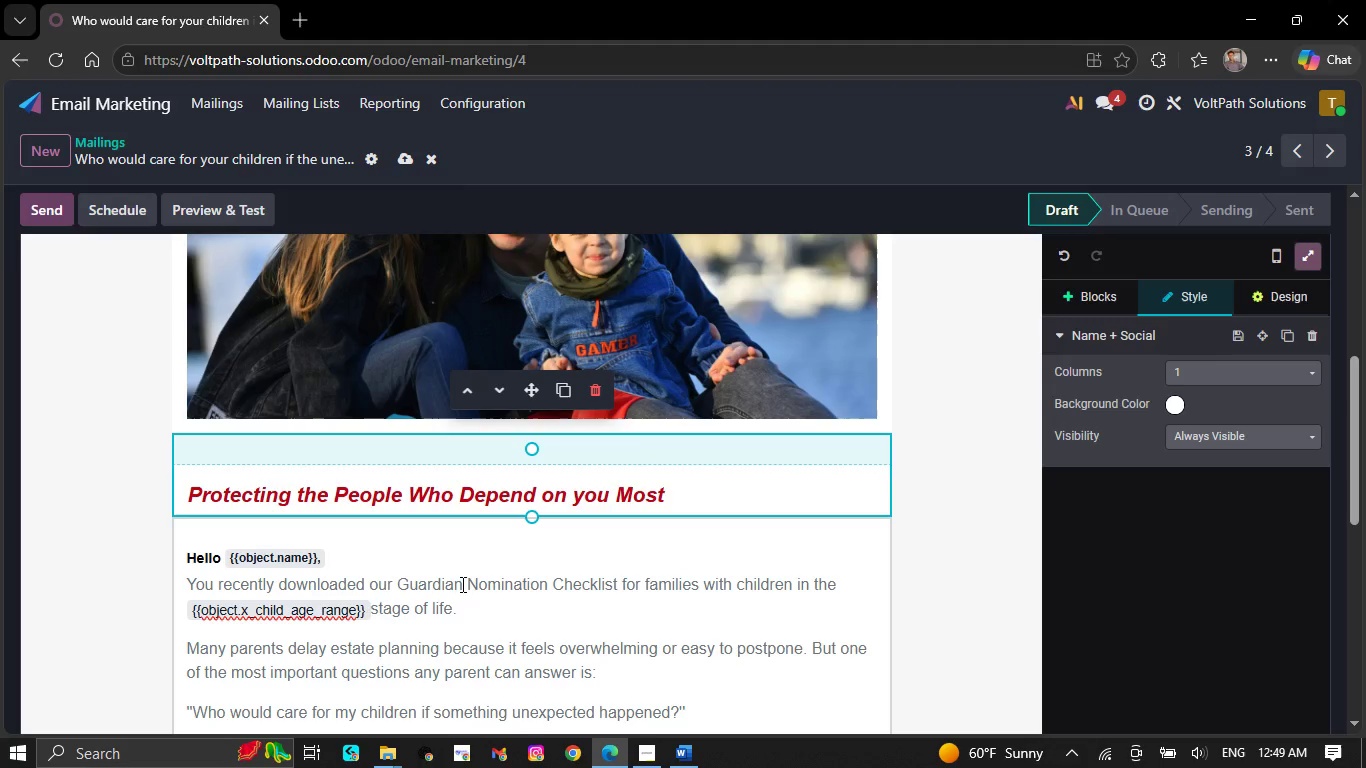 
scroll: coordinate [501, 547], scroll_direction: down, amount: 7.0
 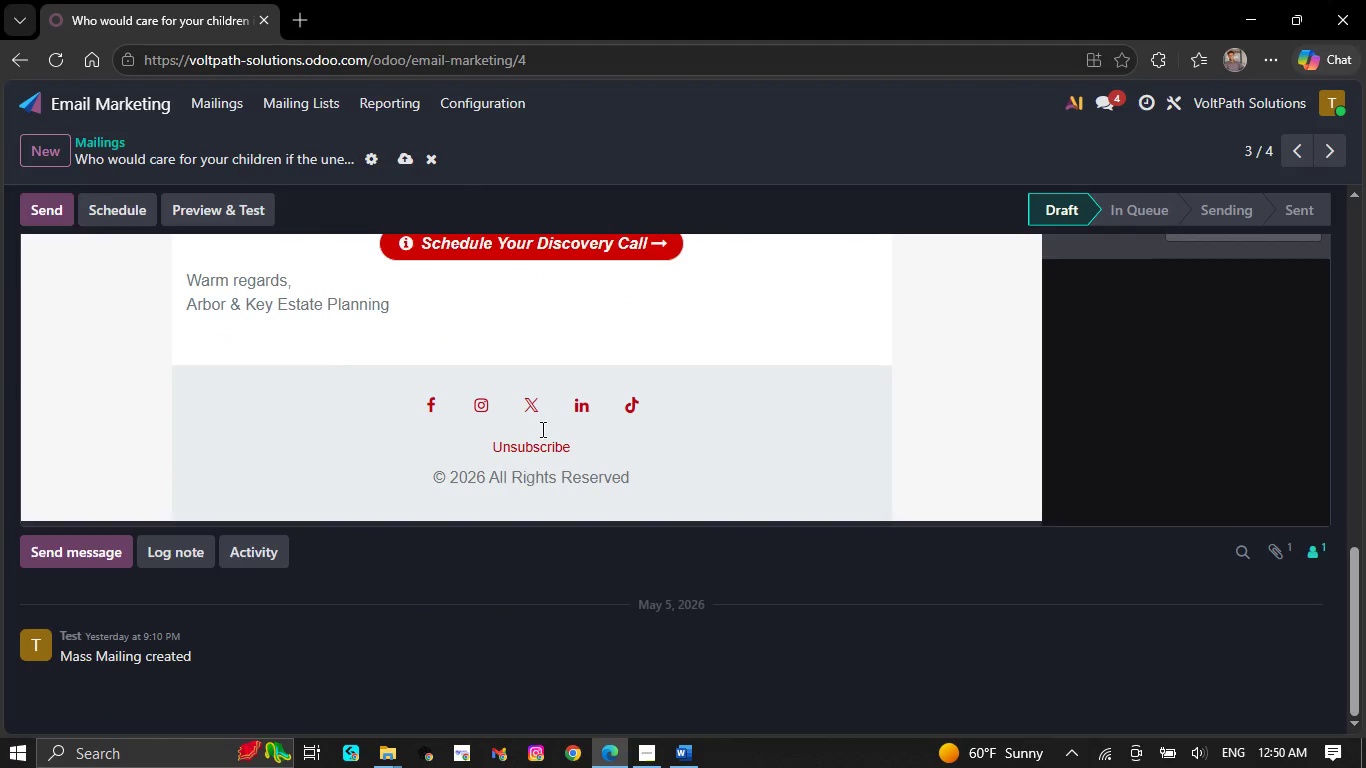 
scroll: coordinate [569, 398], scroll_direction: up, amount: 1.0
 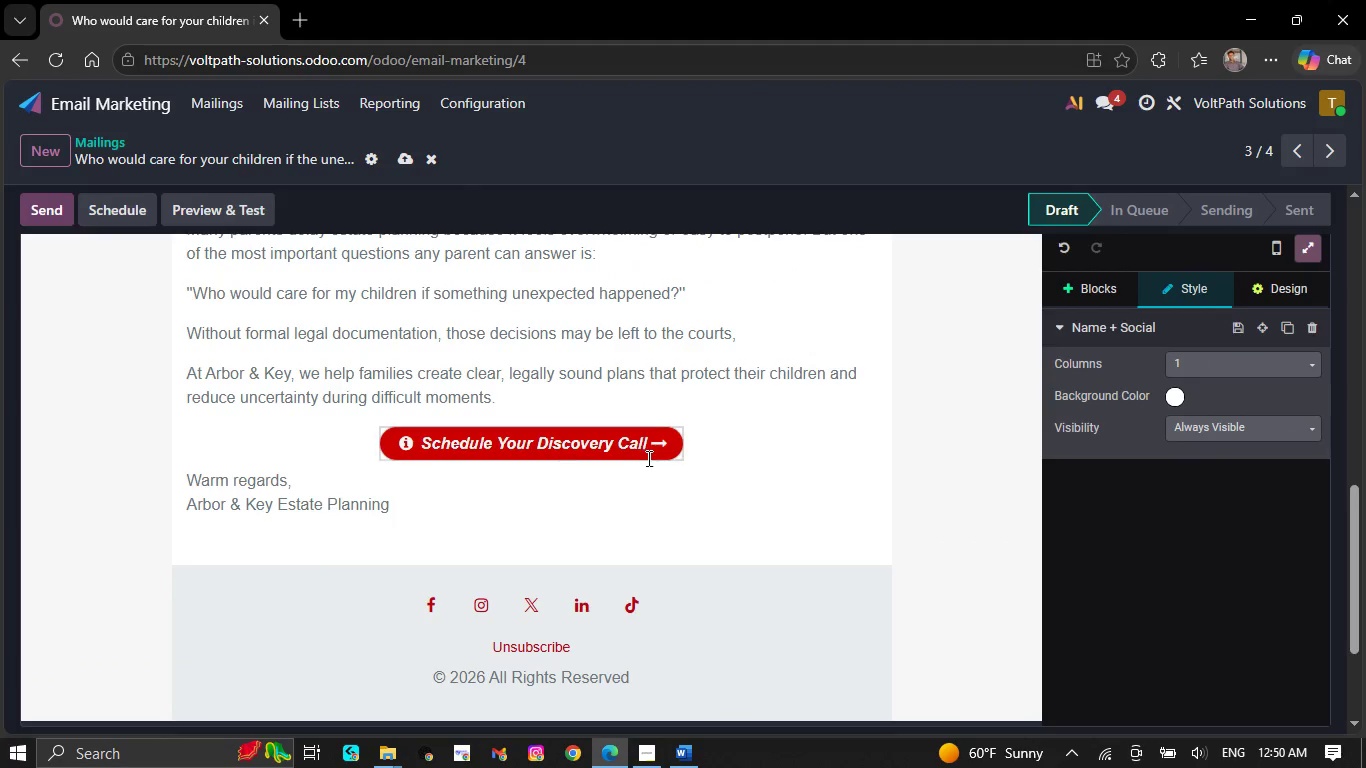 
left_click([659, 439])
 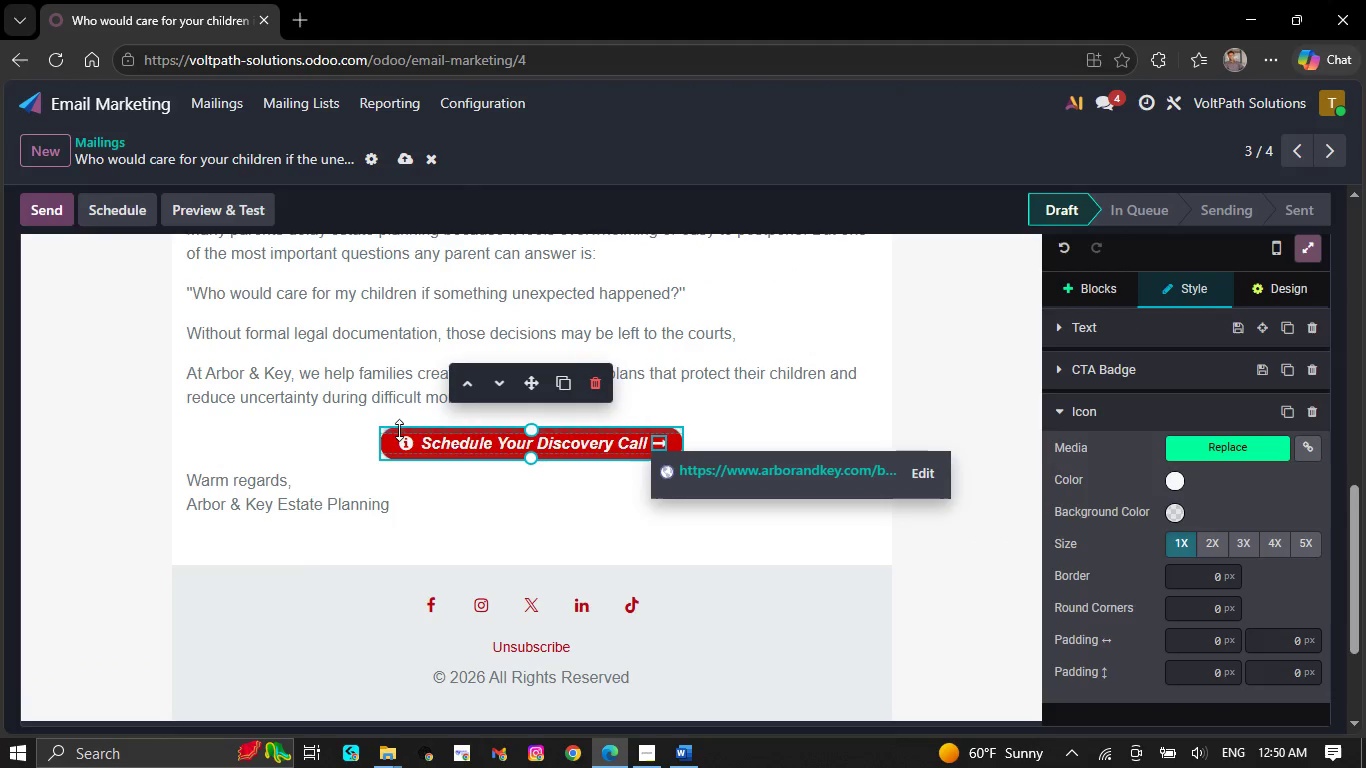 
left_click([561, 387])
 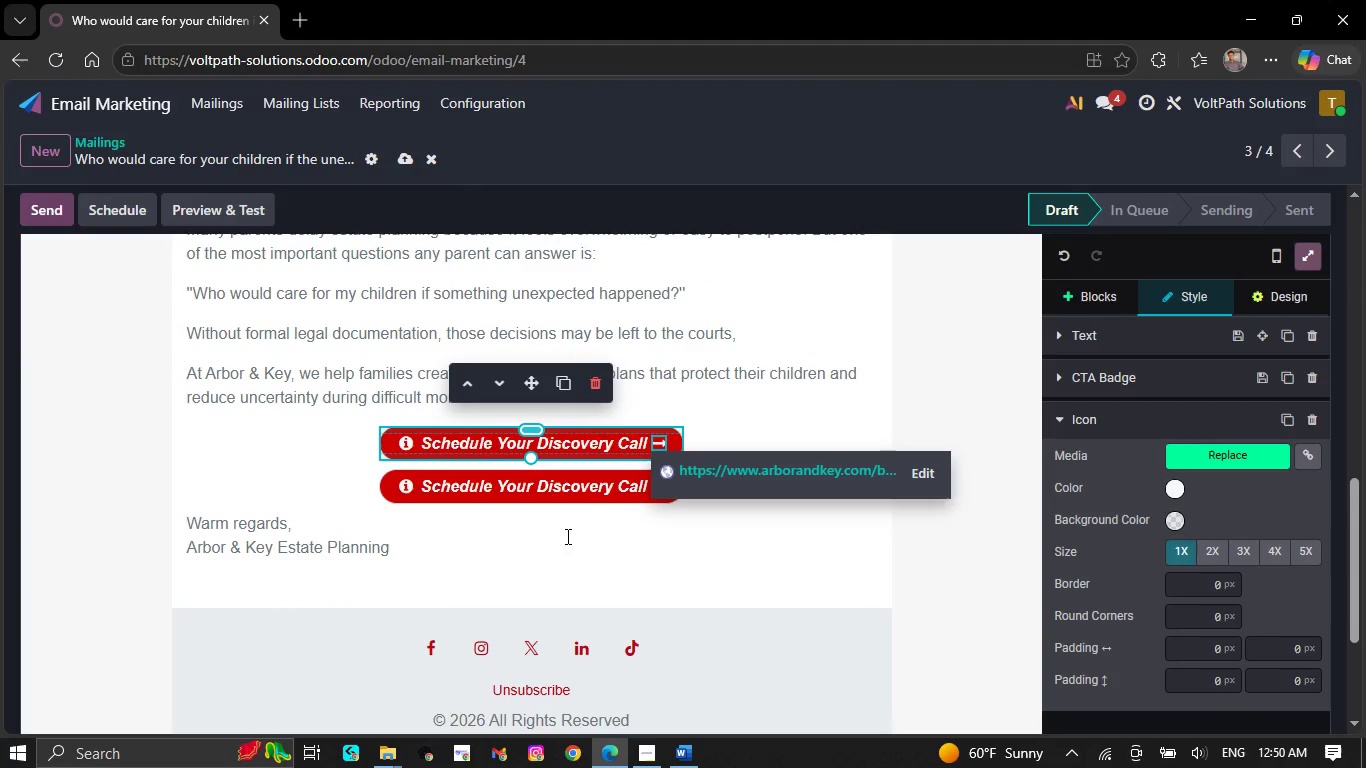 
left_click([579, 559])
 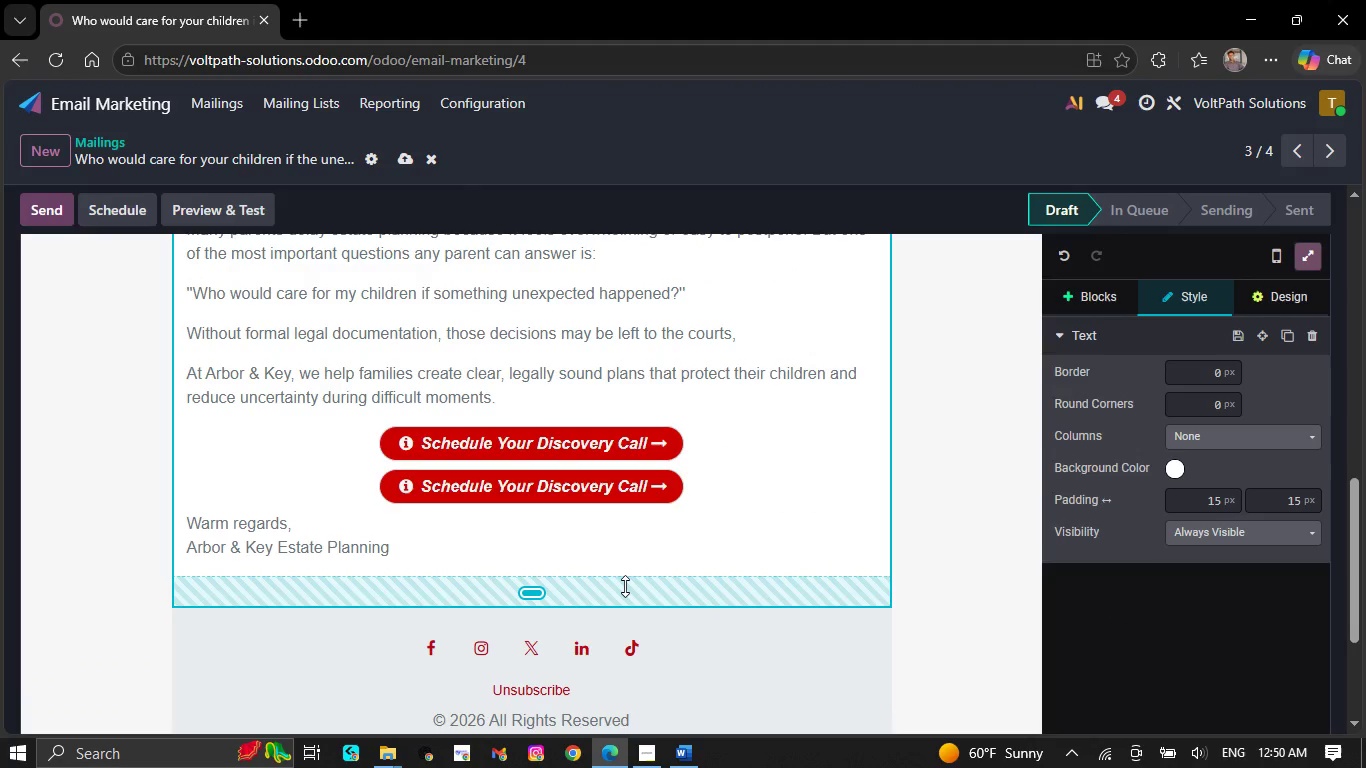 
key(Control+Z)
 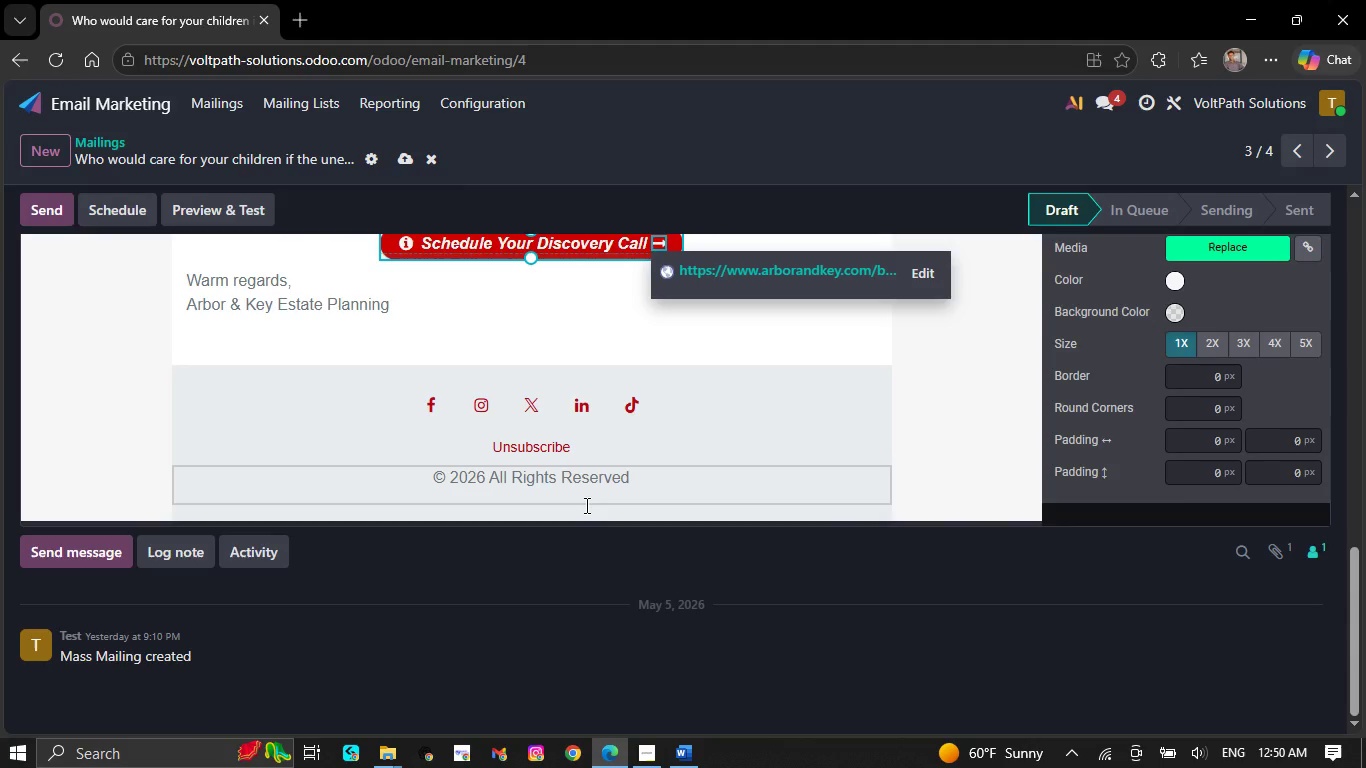 
wait(8.92)
 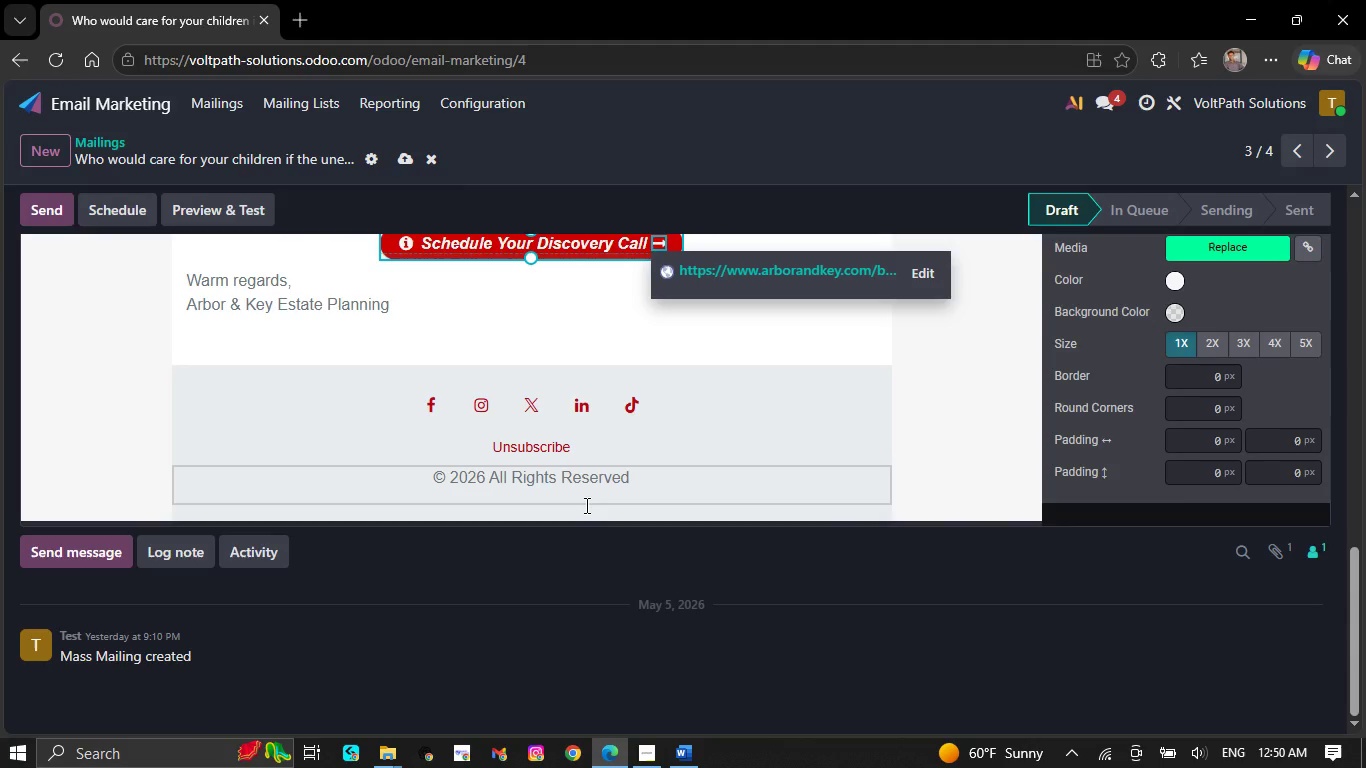 
scroll: coordinate [584, 502], scroll_direction: down, amount: 1.0
 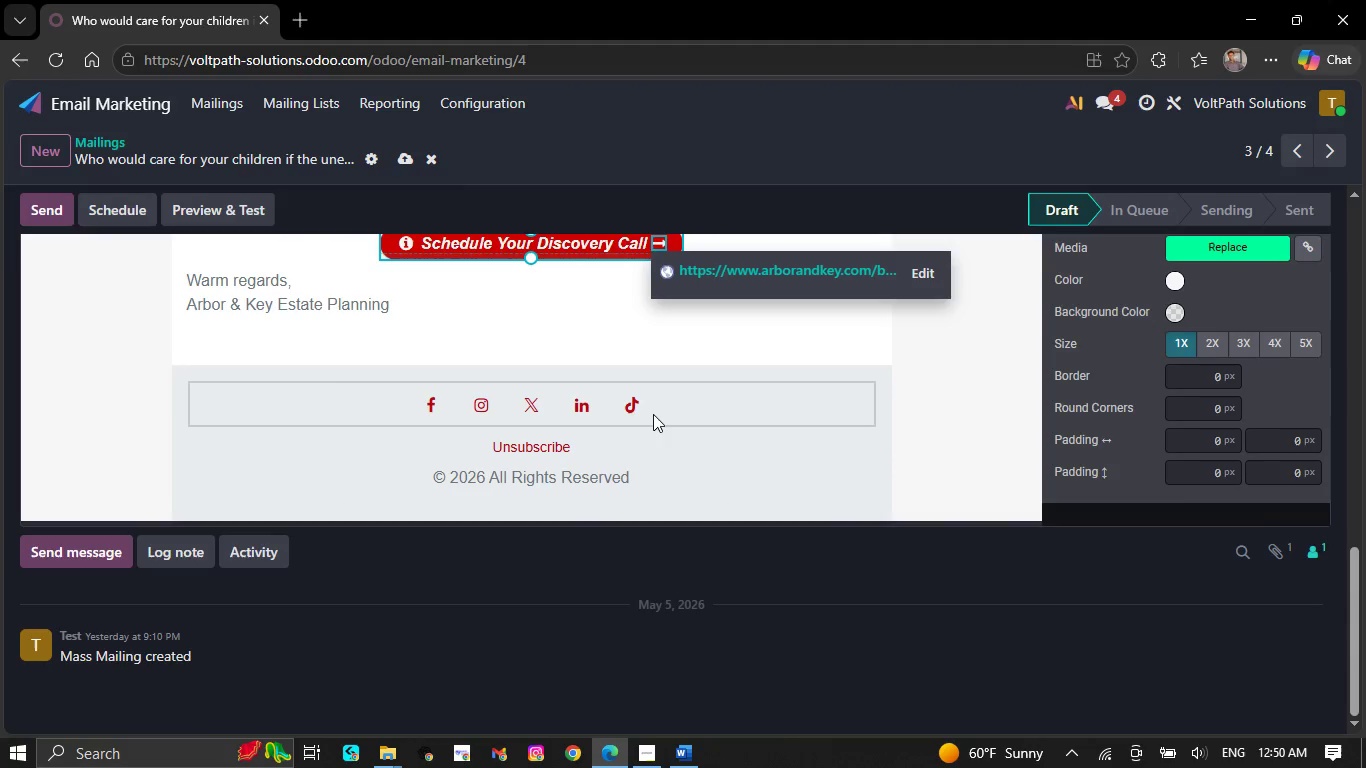 
mouse_move([672, 473])
 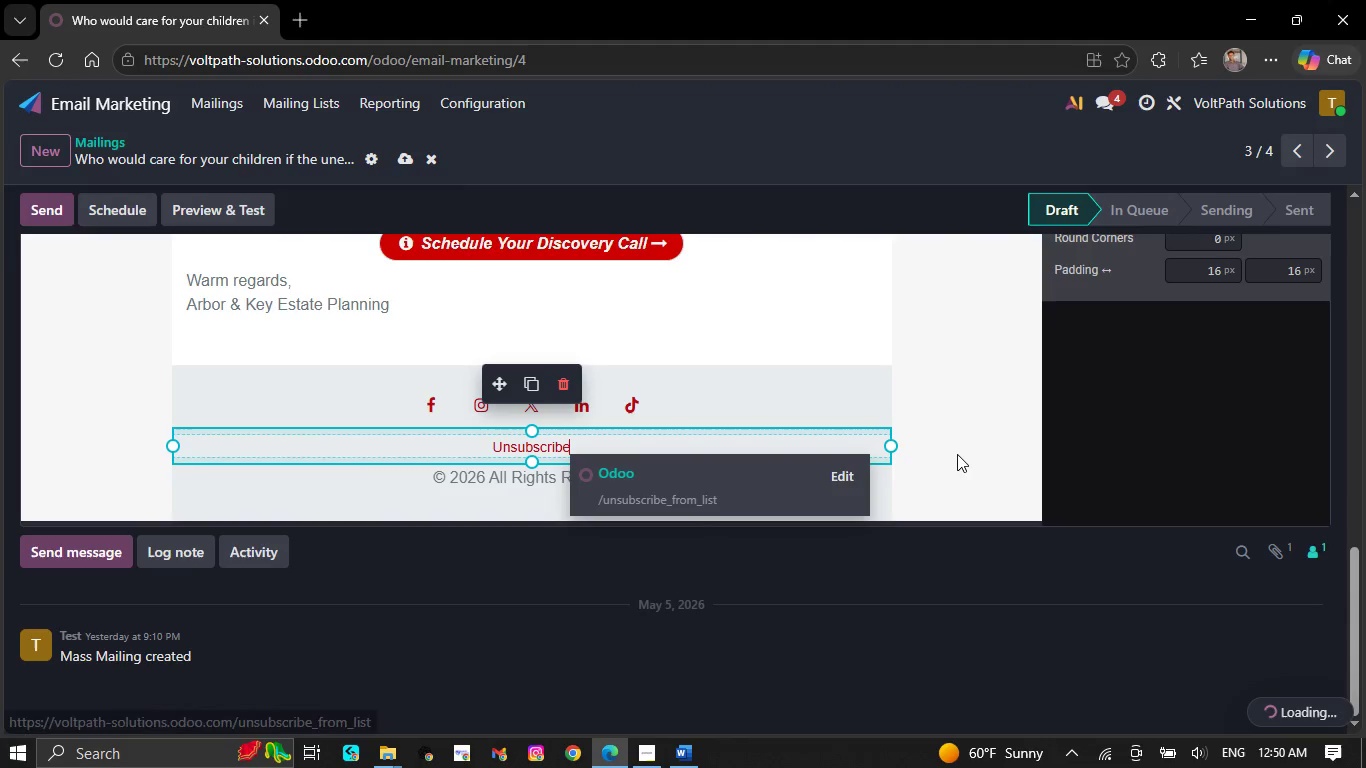 
left_click([957, 453])
 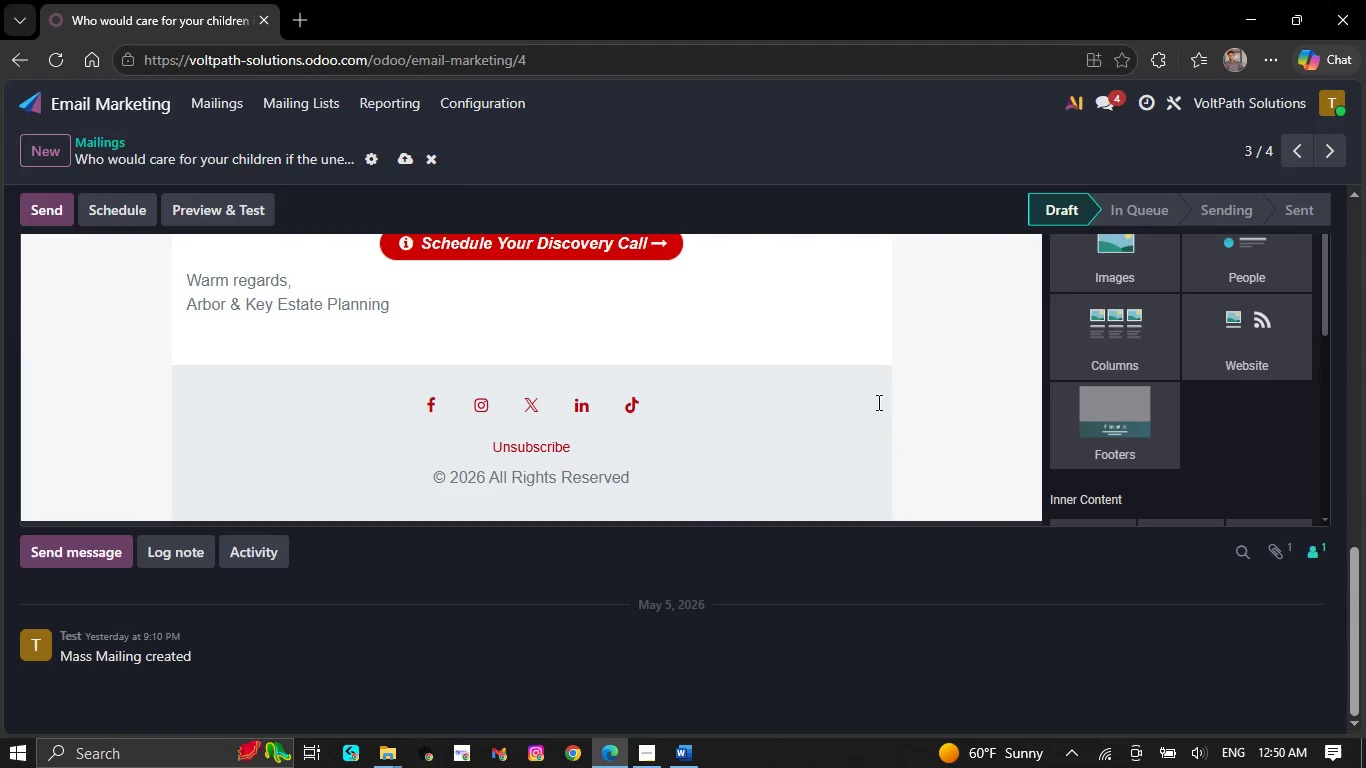 
left_click([887, 366])
 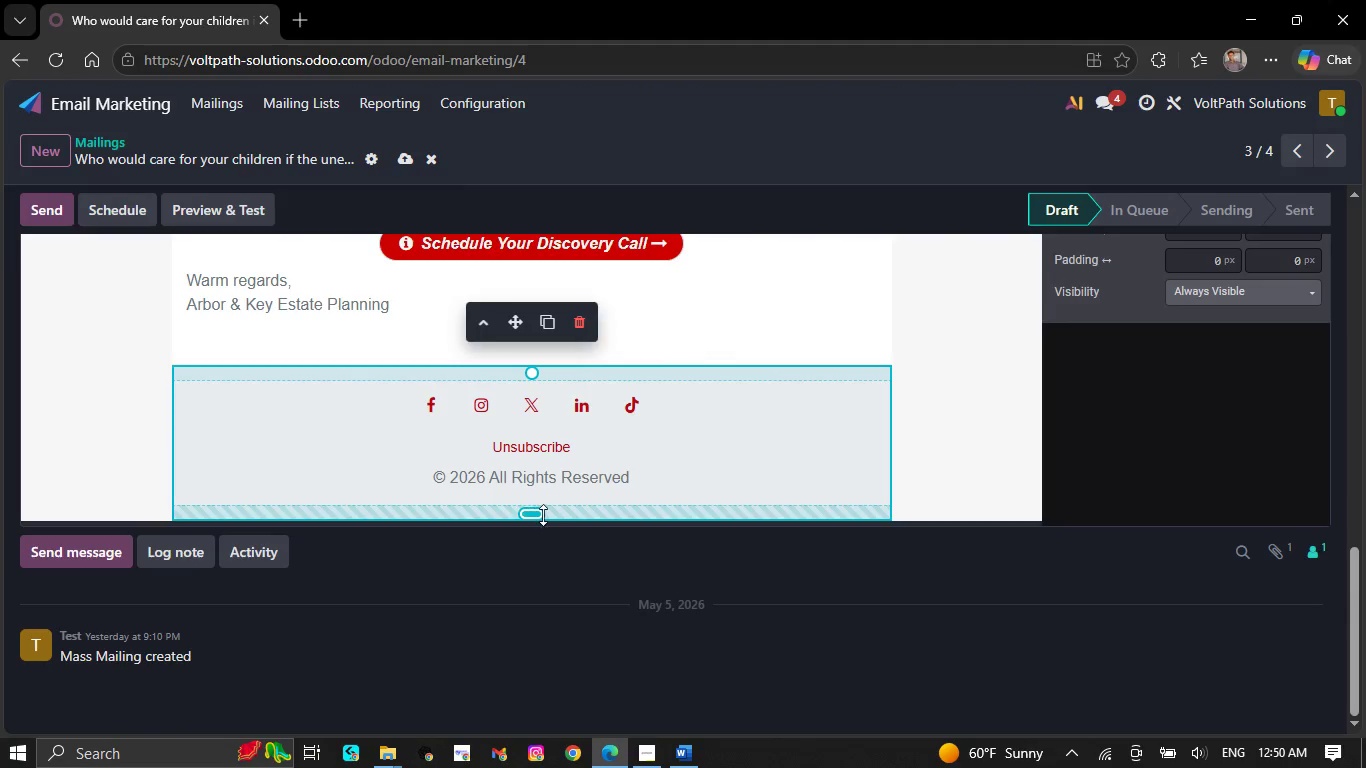 
left_click_drag(start_coordinate=[538, 515], to_coordinate=[542, 471])
 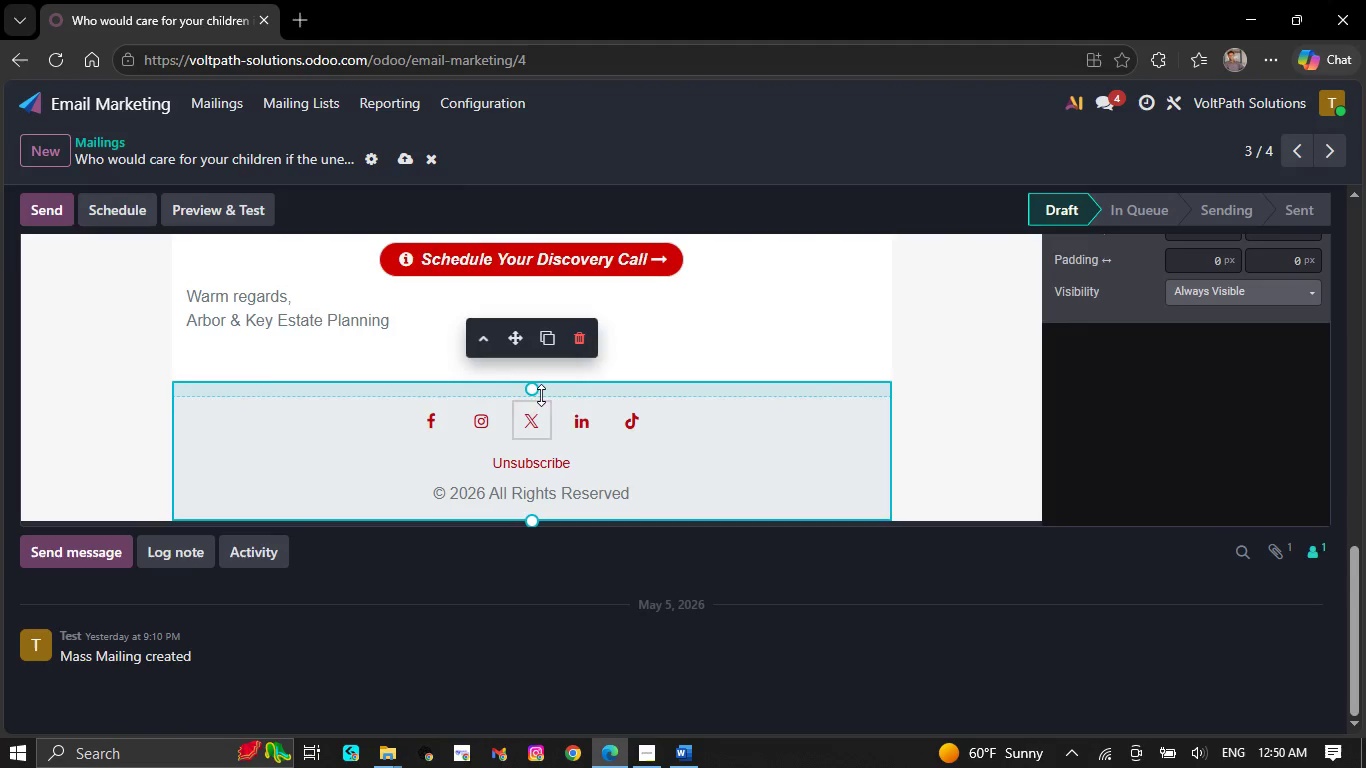 
left_click_drag(start_coordinate=[539, 388], to_coordinate=[539, 354])
 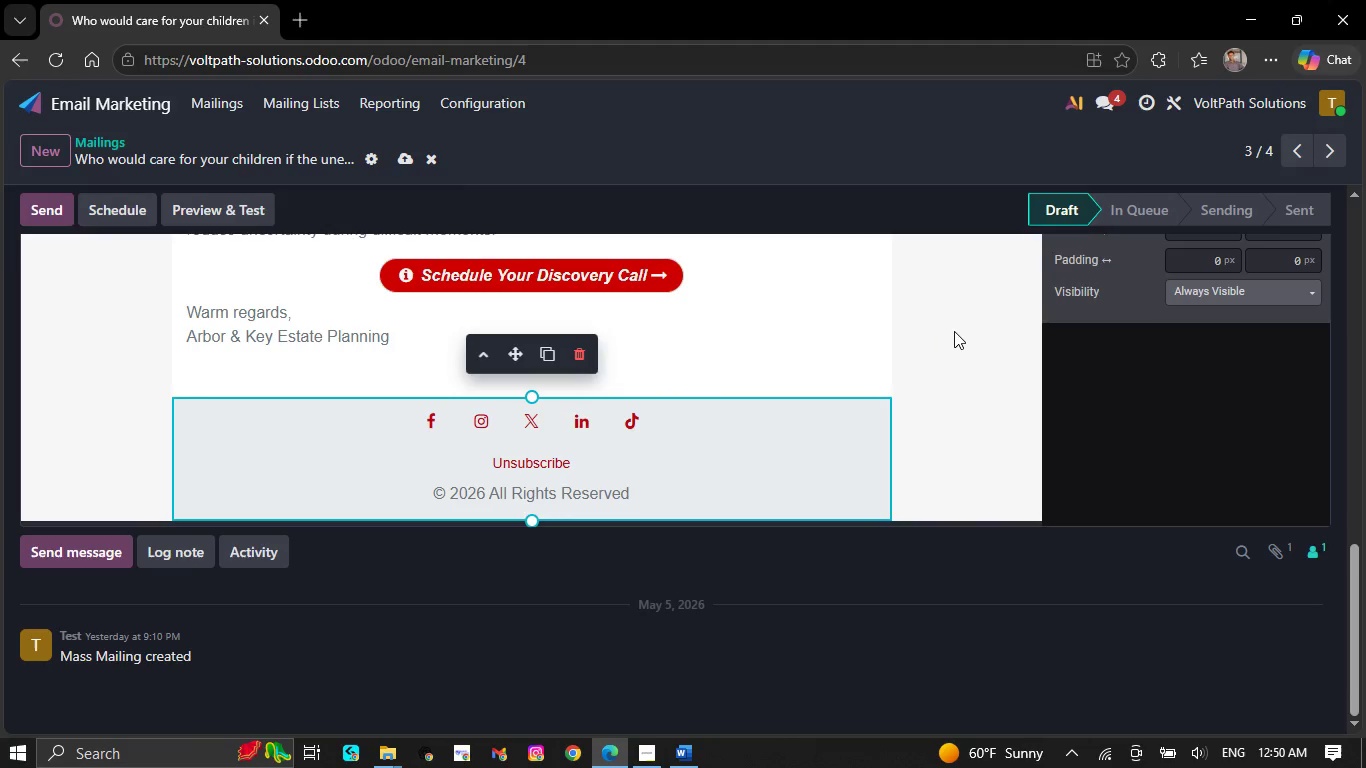 
left_click([954, 331])
 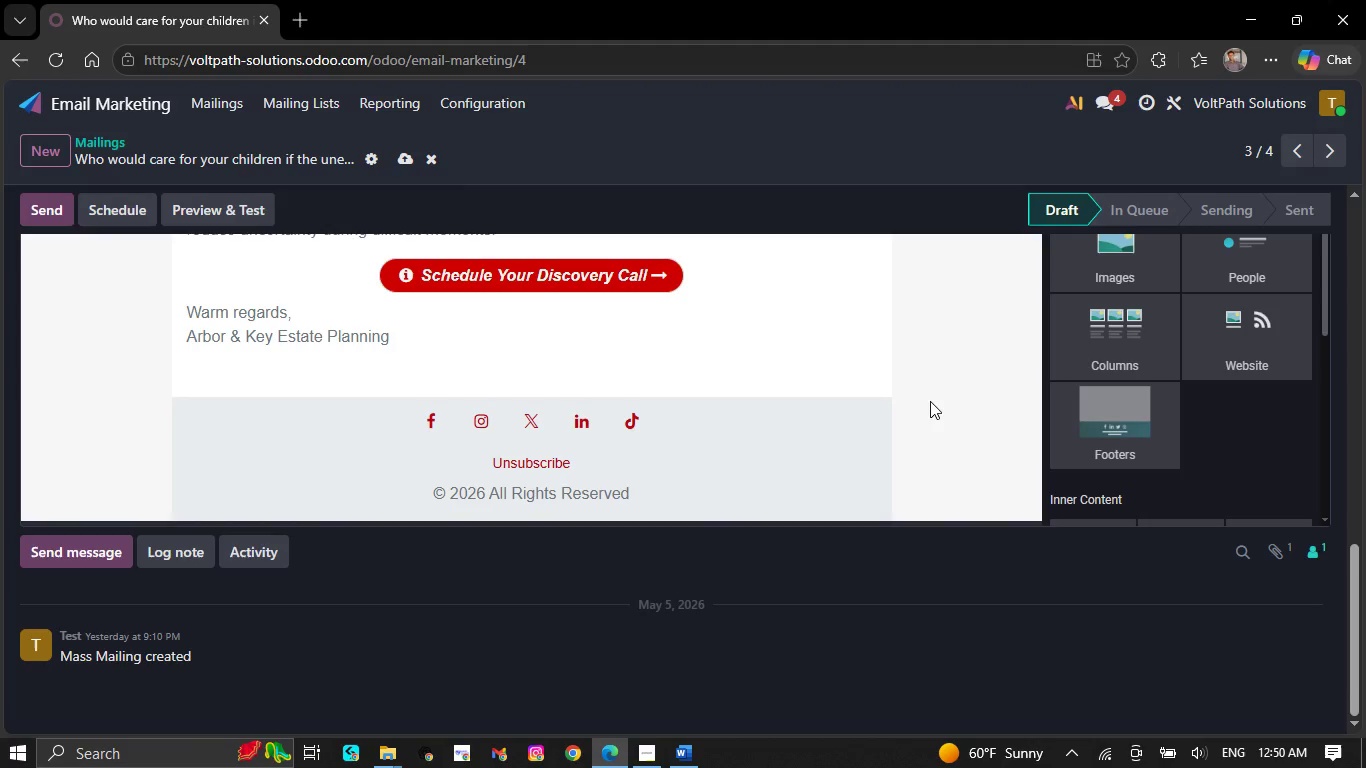 
wait(6.11)
 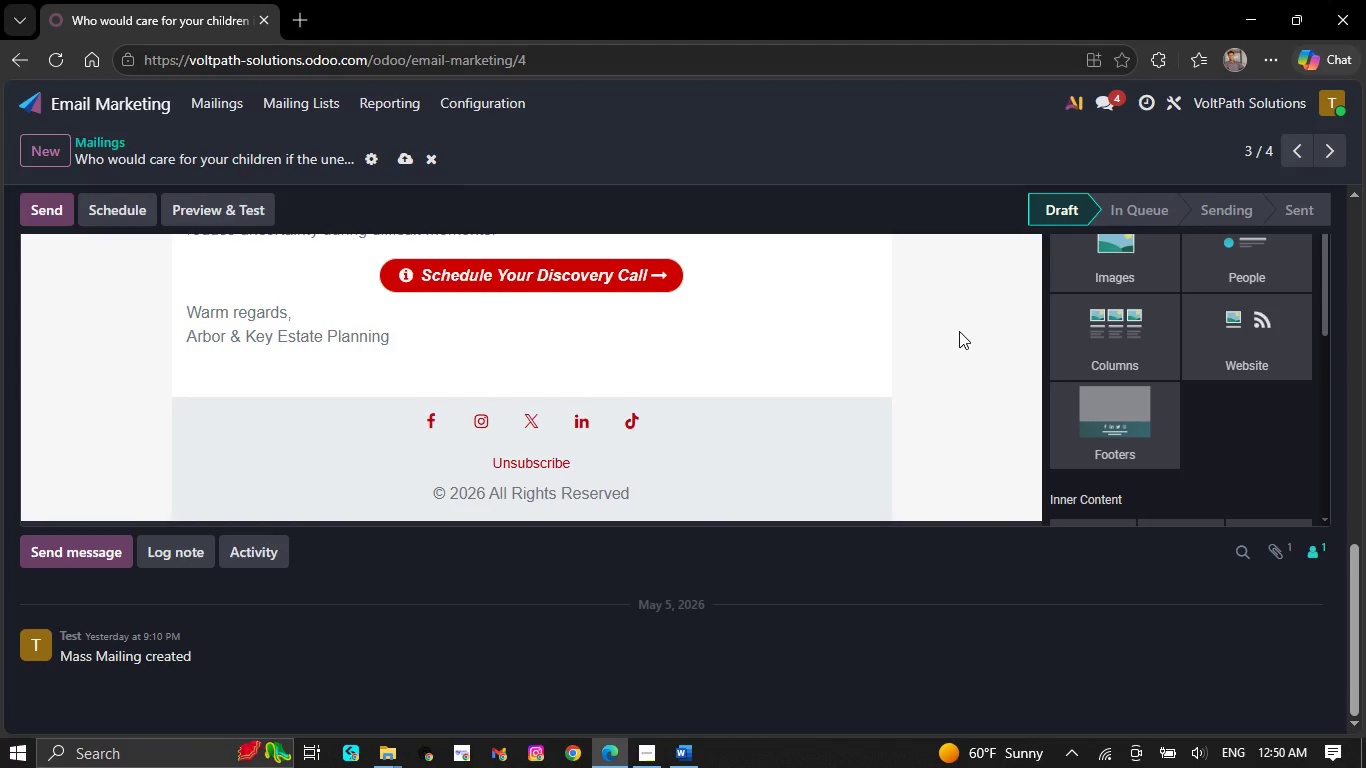 
scroll: coordinate [922, 452], scroll_direction: down, amount: 2.0
 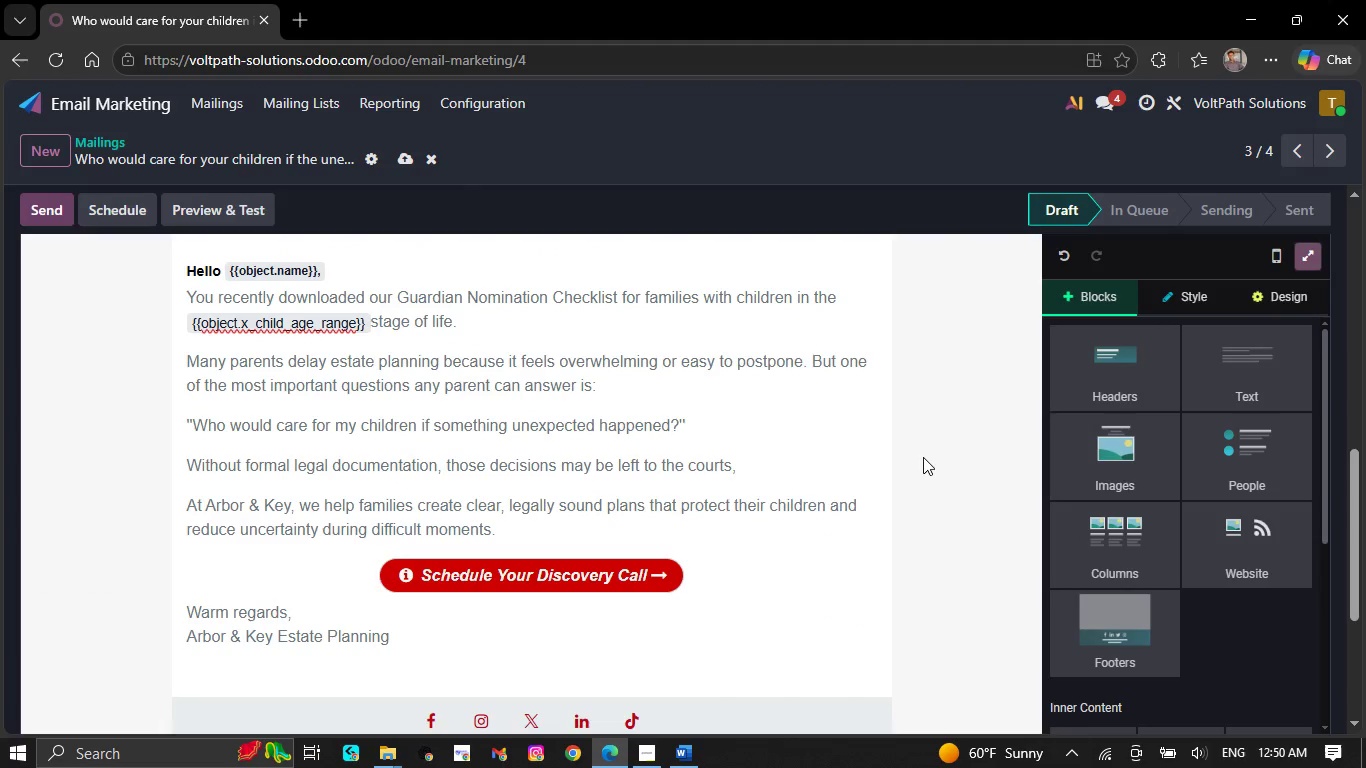 
scroll: coordinate [922, 463], scroll_direction: up, amount: 2.0
 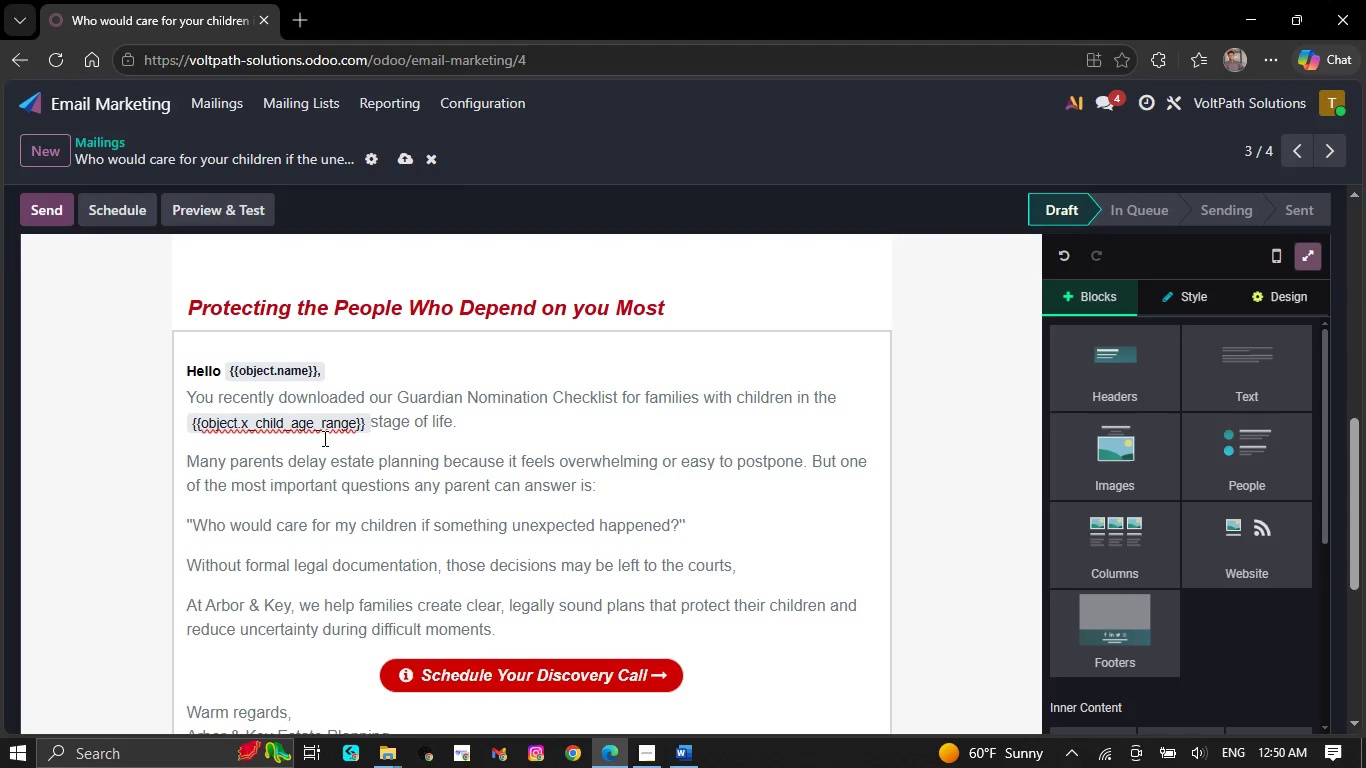 
right_click([327, 425])
 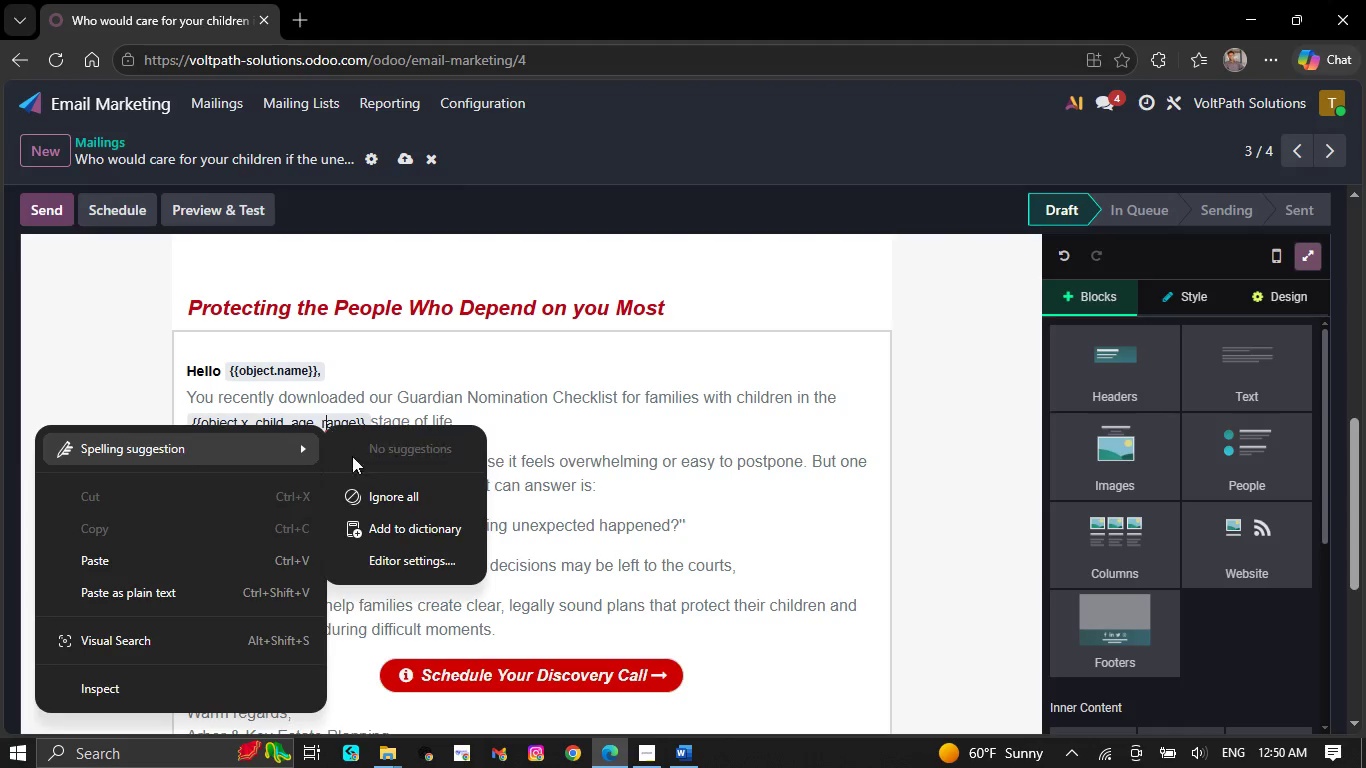 
left_click([414, 501])
 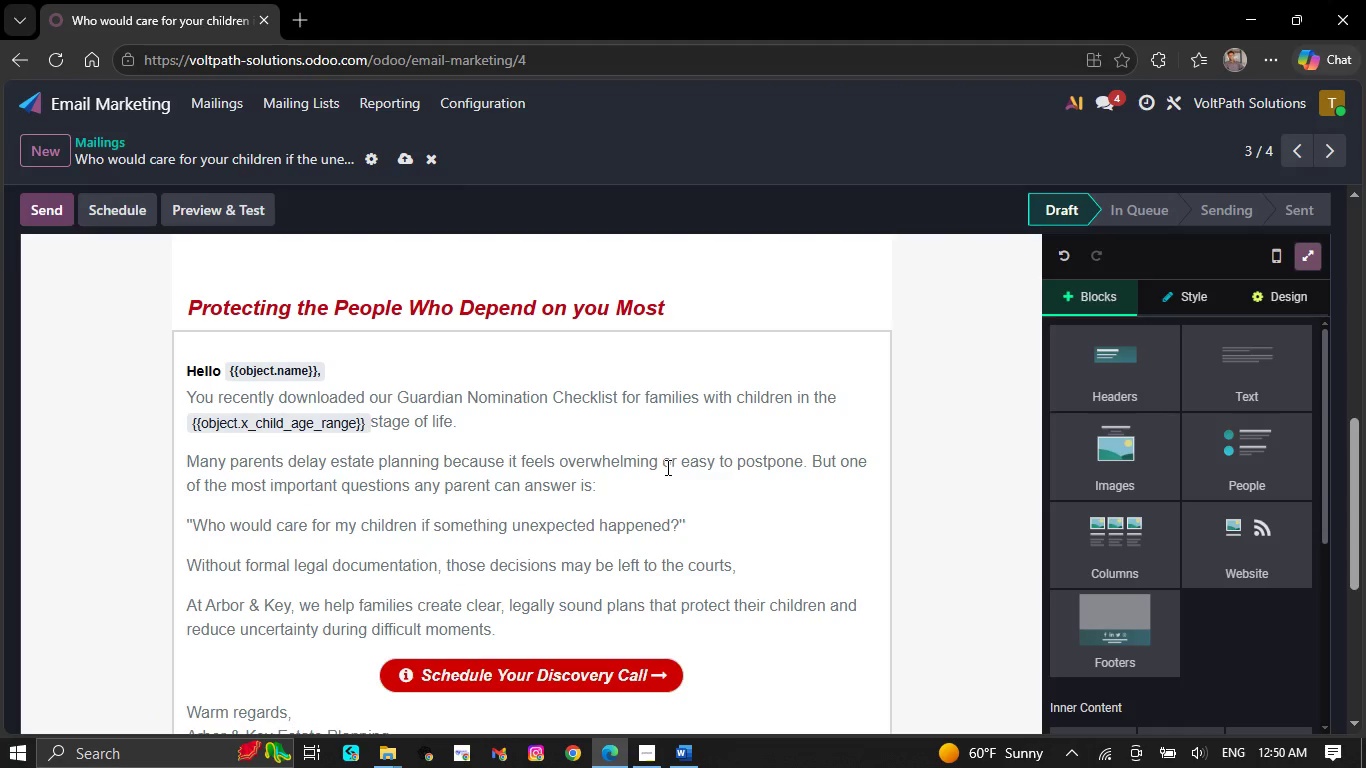 
scroll: coordinate [666, 477], scroll_direction: down, amount: 2.0
 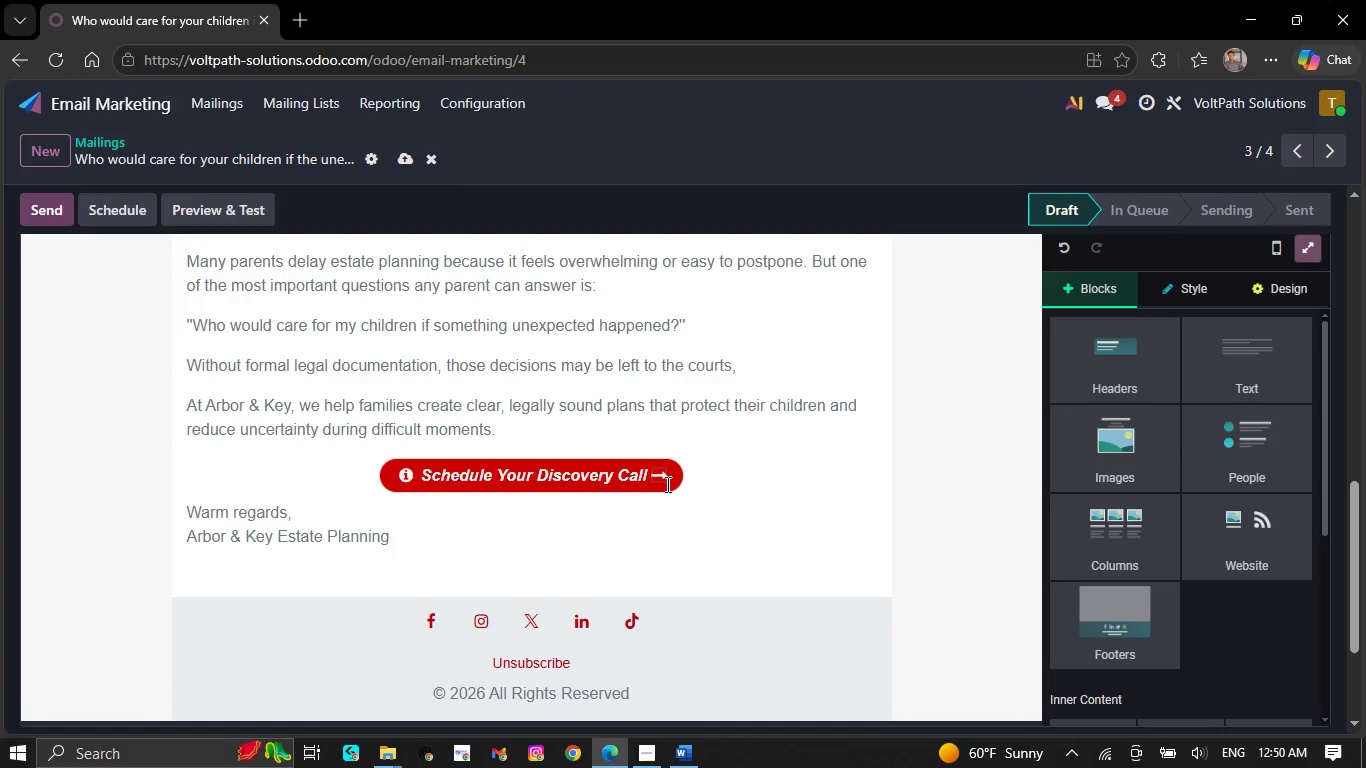 
scroll: coordinate [666, 485], scroll_direction: up, amount: 3.0
 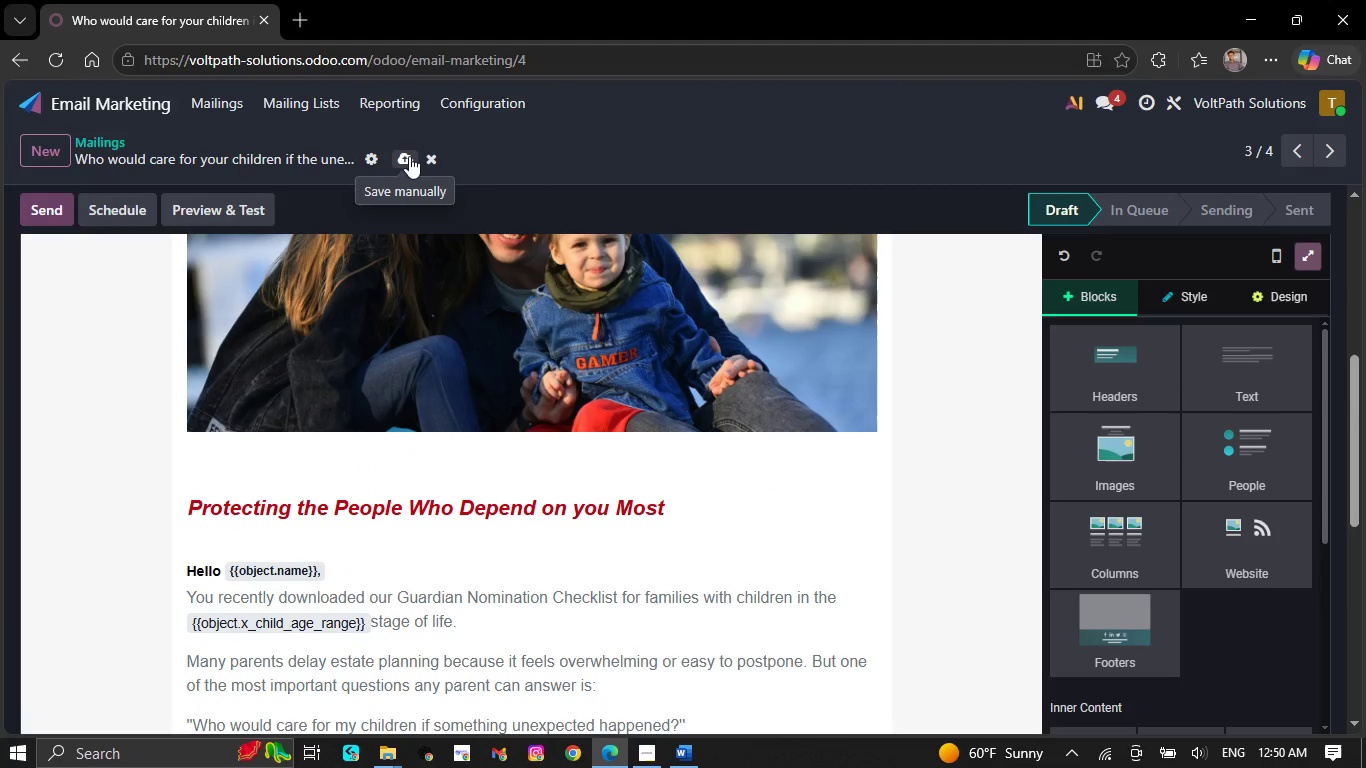 
left_click([408, 156])
 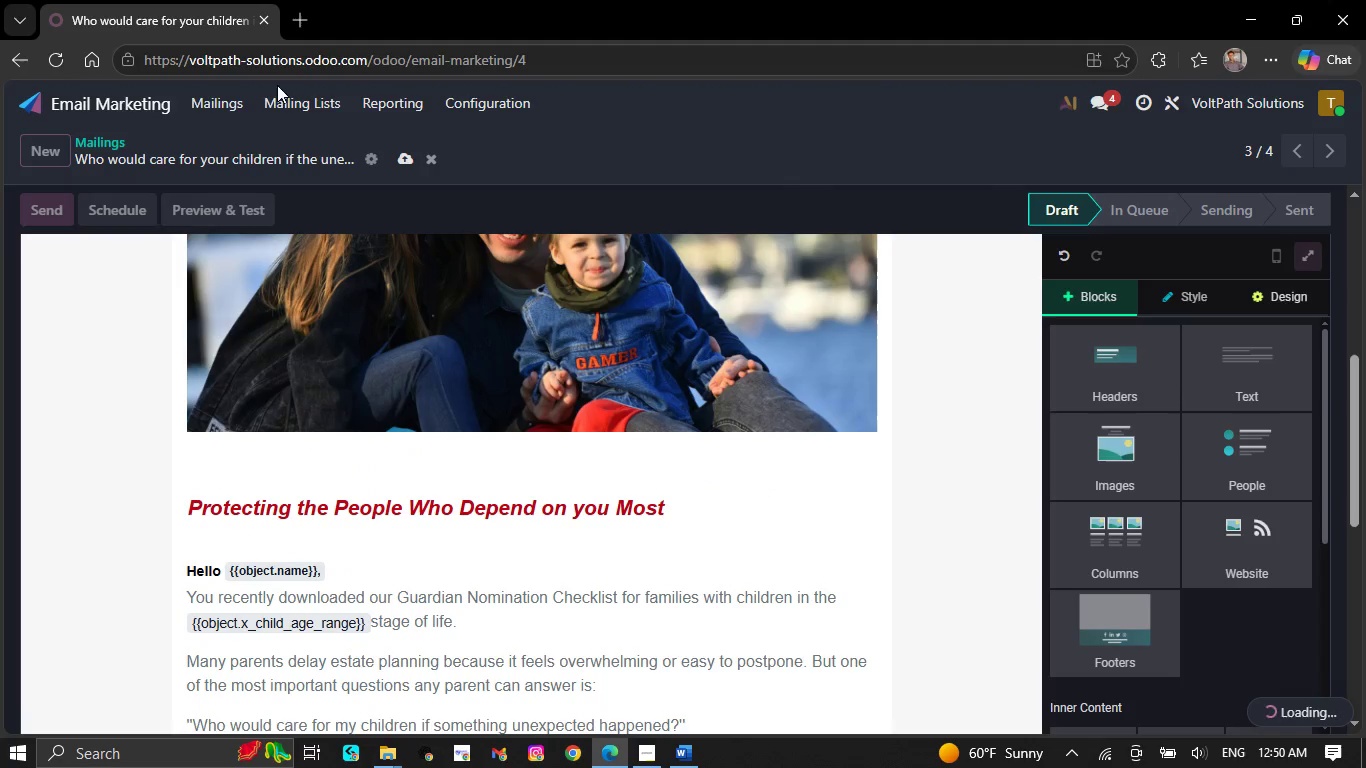 
left_click([228, 106])
 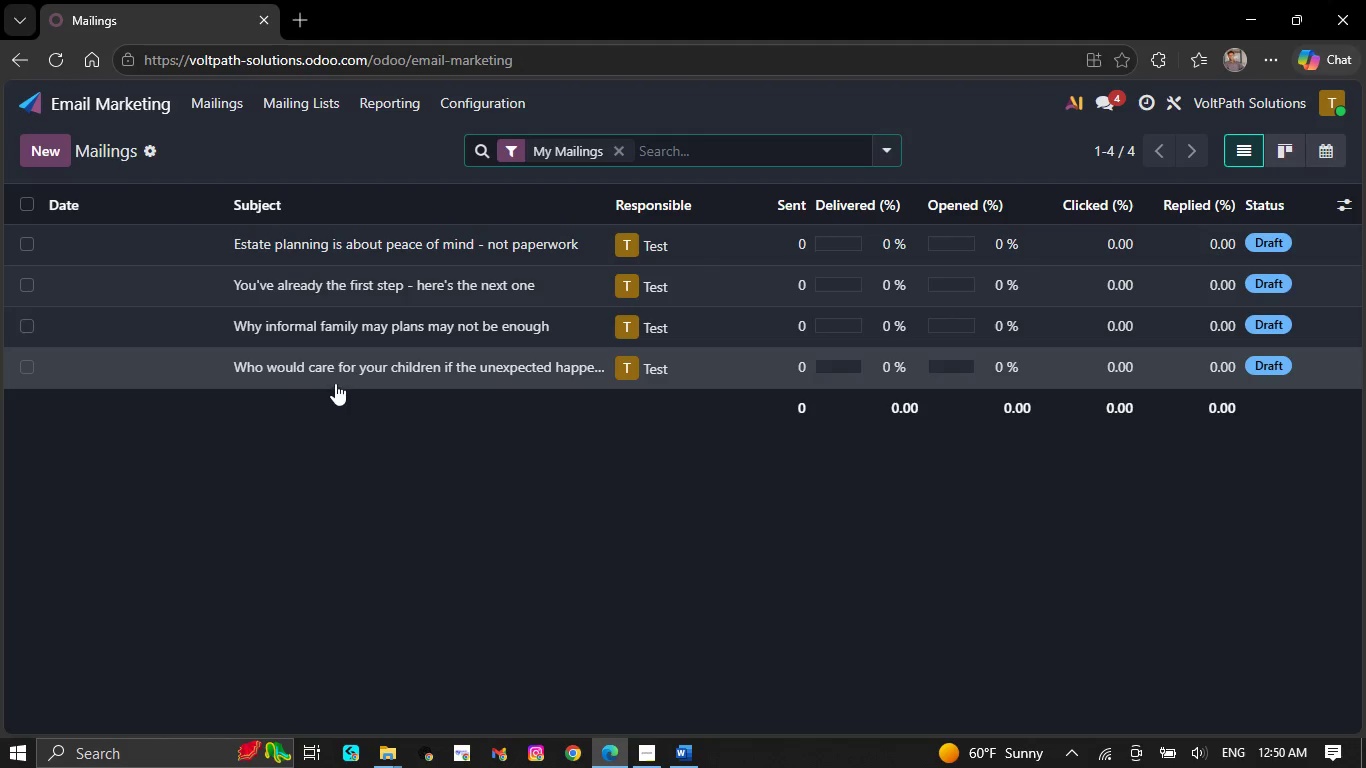 
left_click([329, 339])
 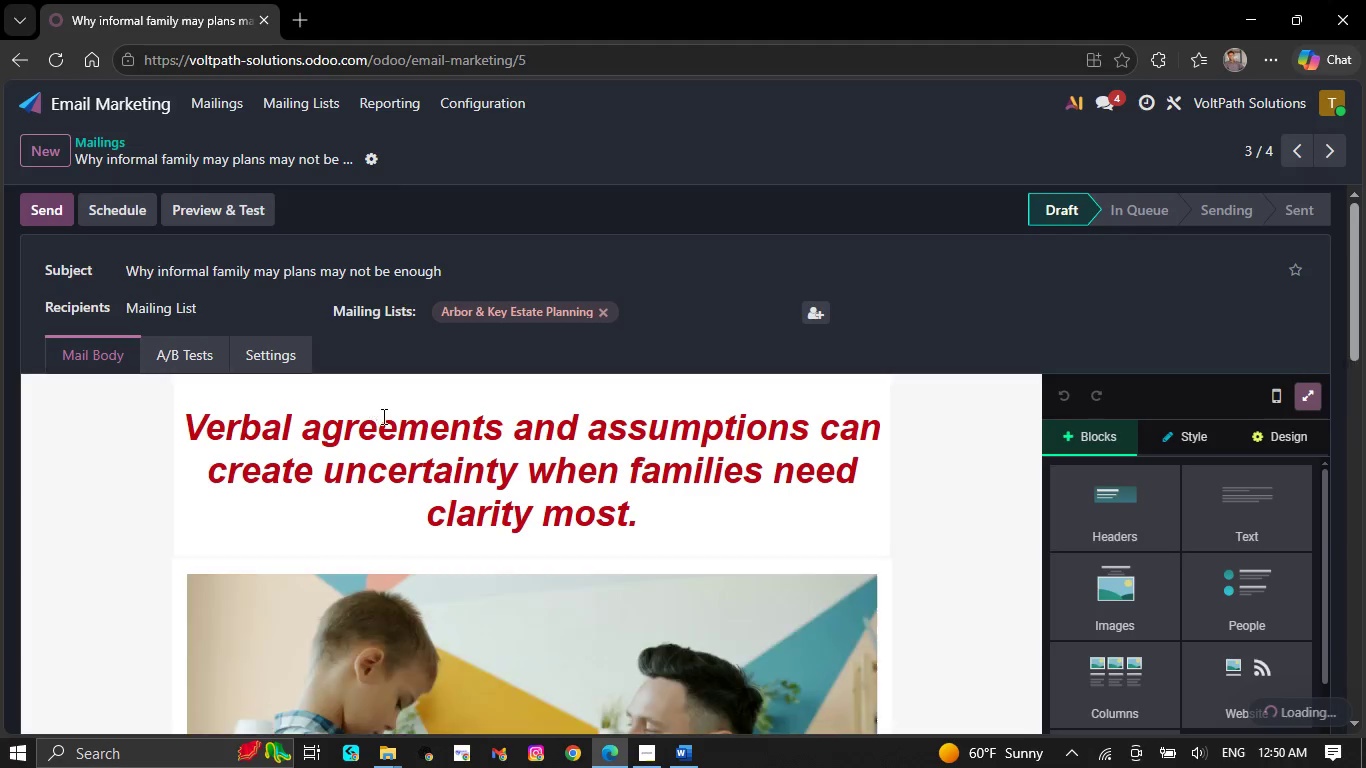 
scroll: coordinate [391, 439], scroll_direction: none, amount: 0.0
 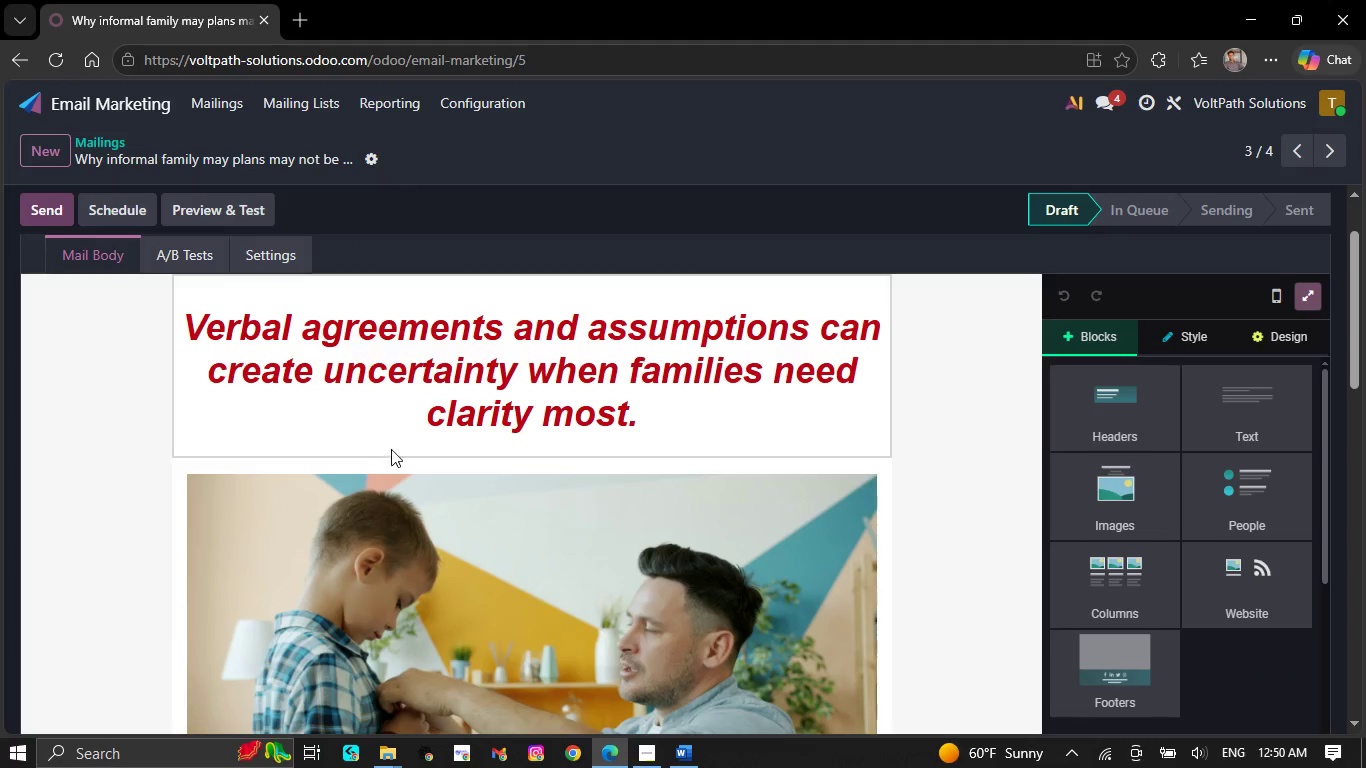 
scroll: coordinate [392, 452], scroll_direction: down, amount: 1.0
 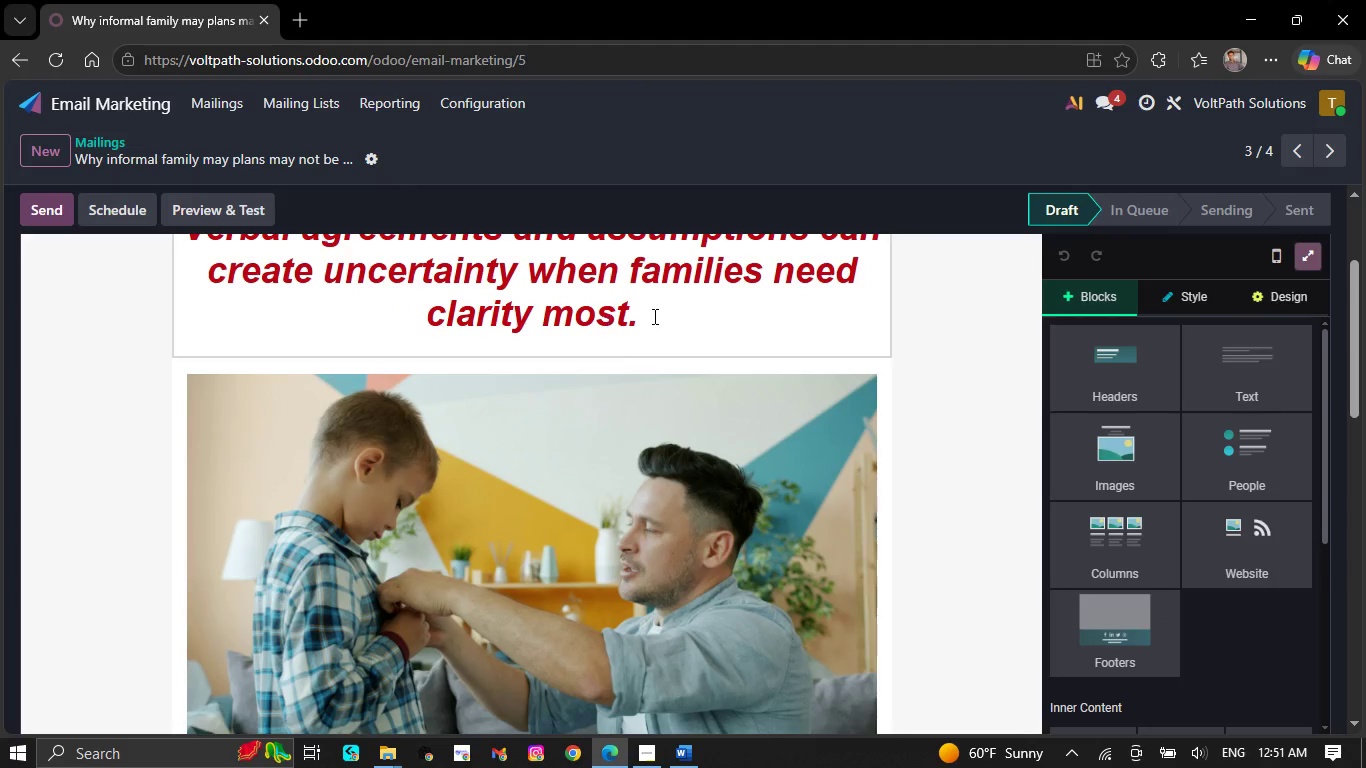 
scroll: coordinate [915, 309], scroll_direction: none, amount: 0.0
 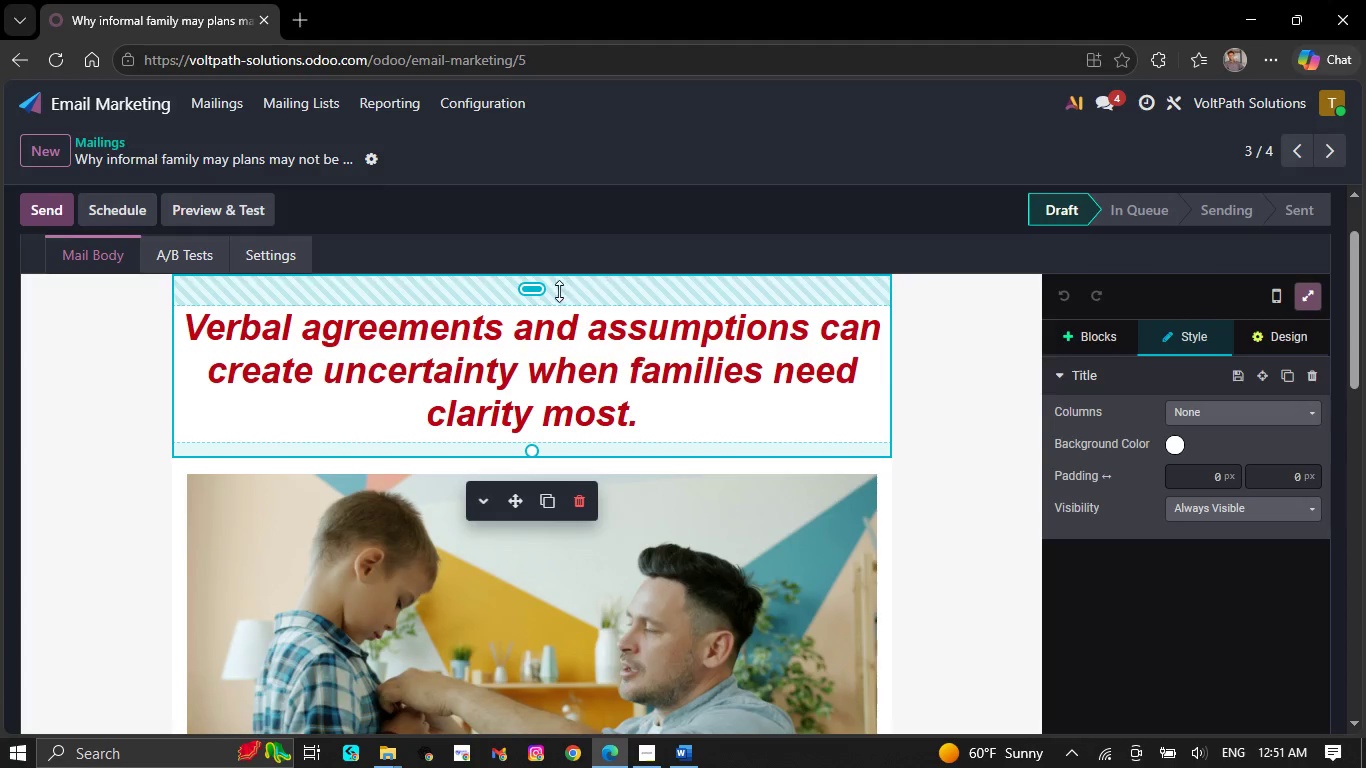 
left_click_drag(start_coordinate=[537, 291], to_coordinate=[531, 243])
 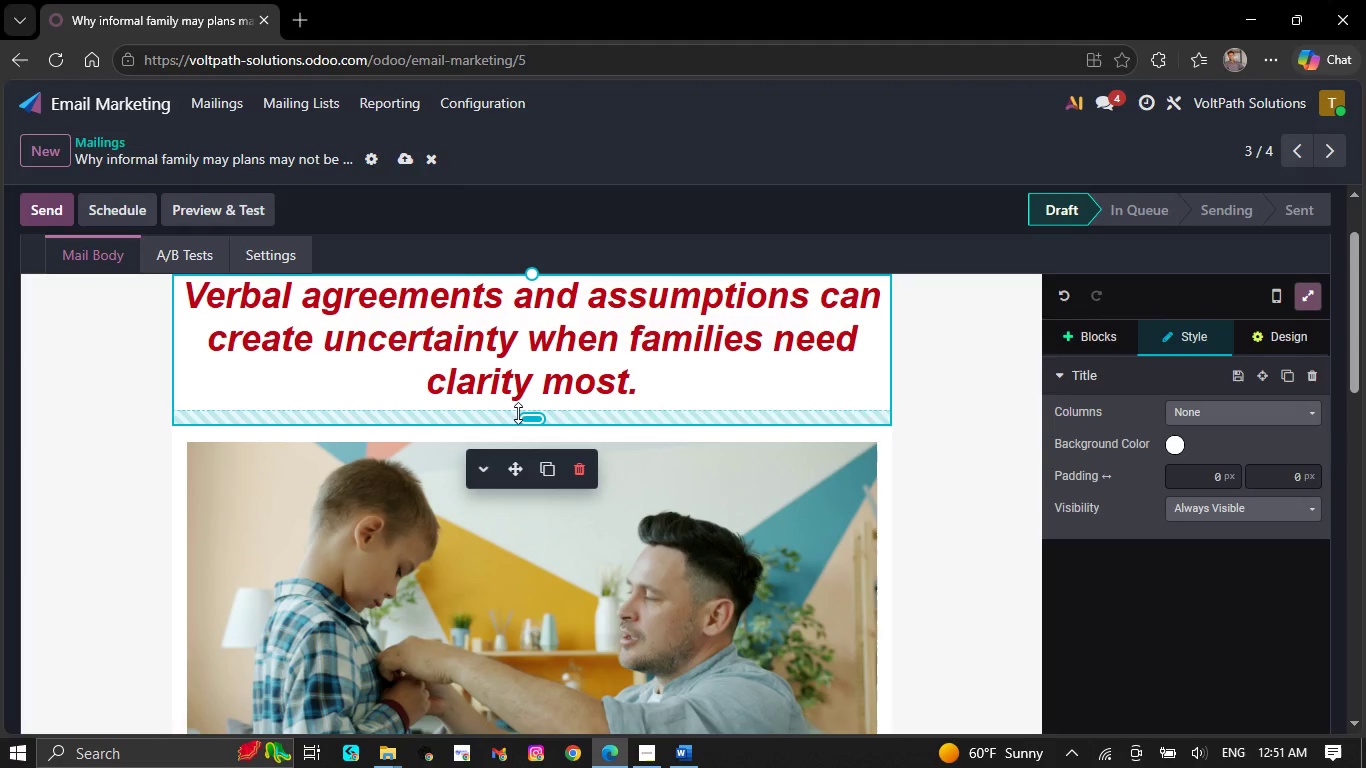 
left_click_drag(start_coordinate=[520, 414], to_coordinate=[534, 361])
 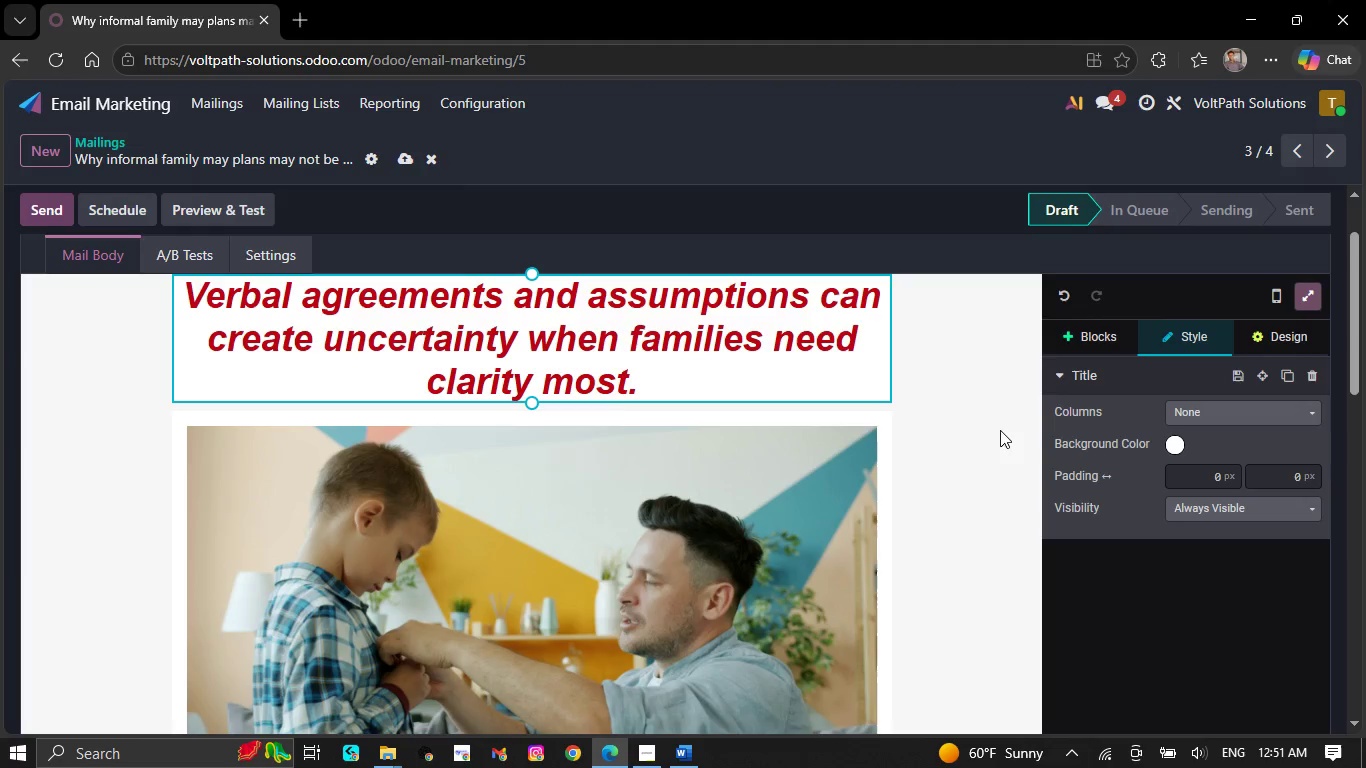 
left_click([928, 404])
 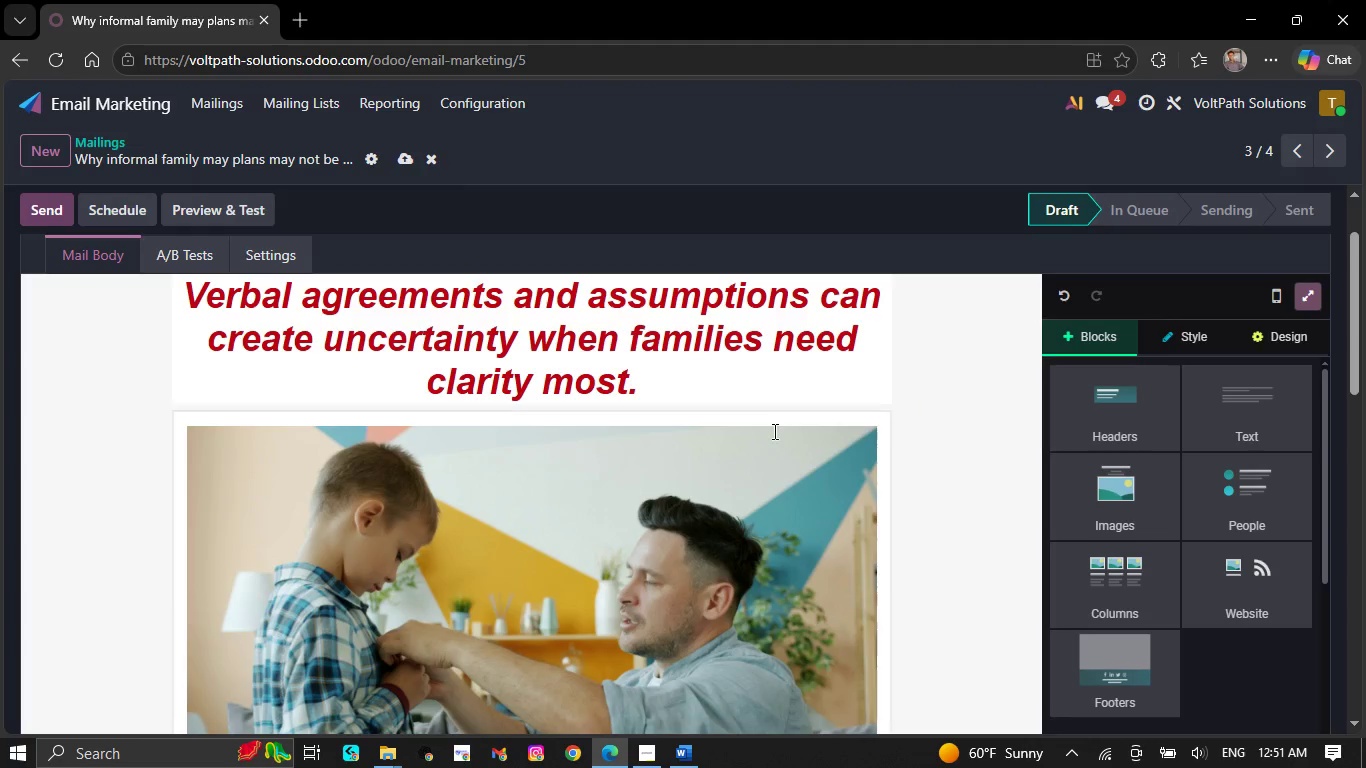 
left_click([769, 444])
 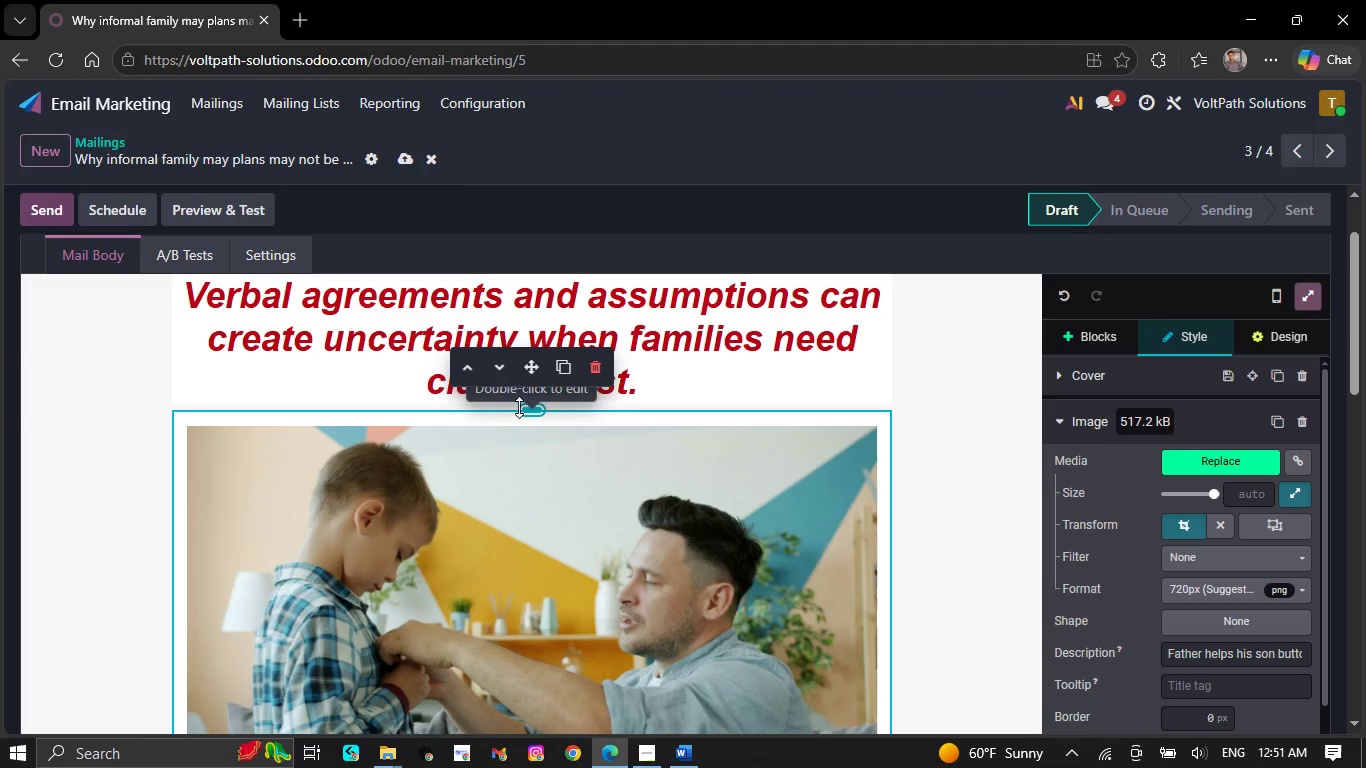 
left_click_drag(start_coordinate=[534, 413], to_coordinate=[536, 381])
 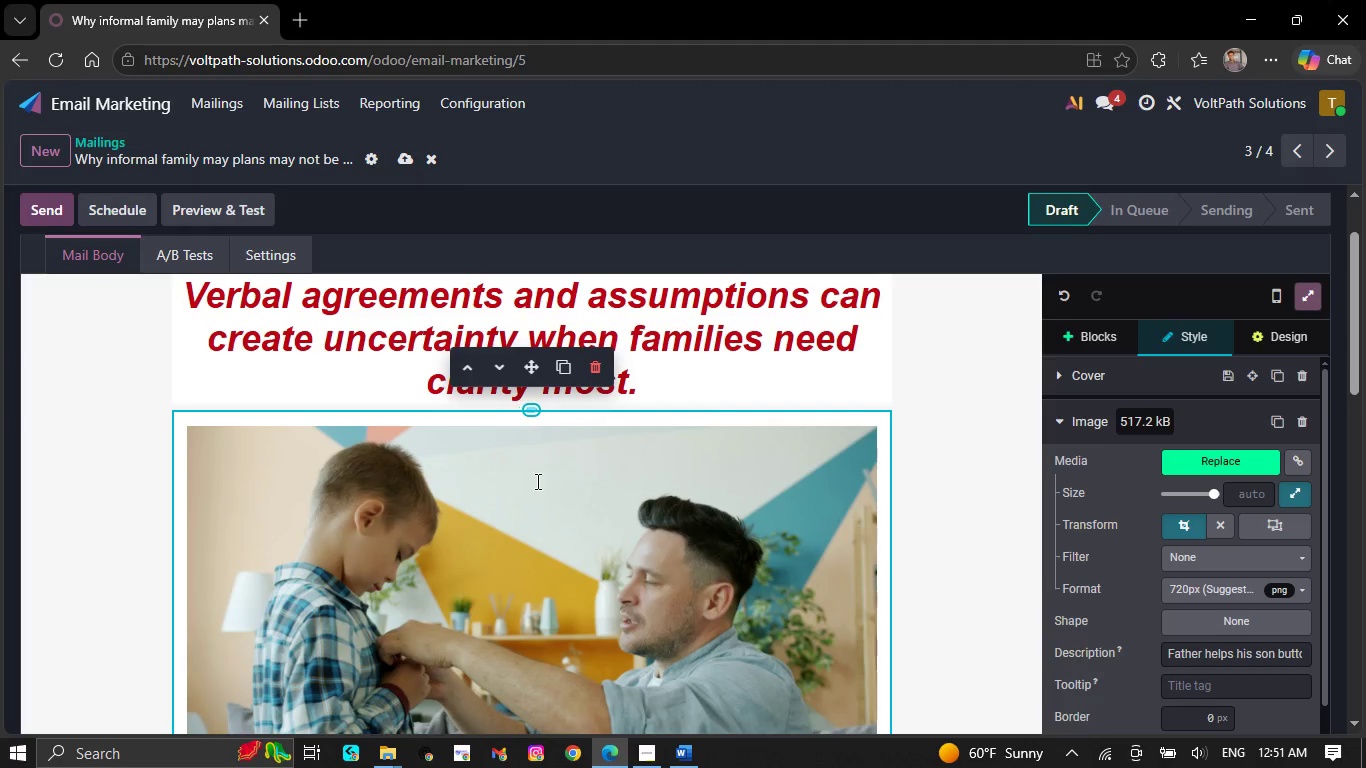 
scroll: coordinate [529, 511], scroll_direction: down, amount: 3.0
 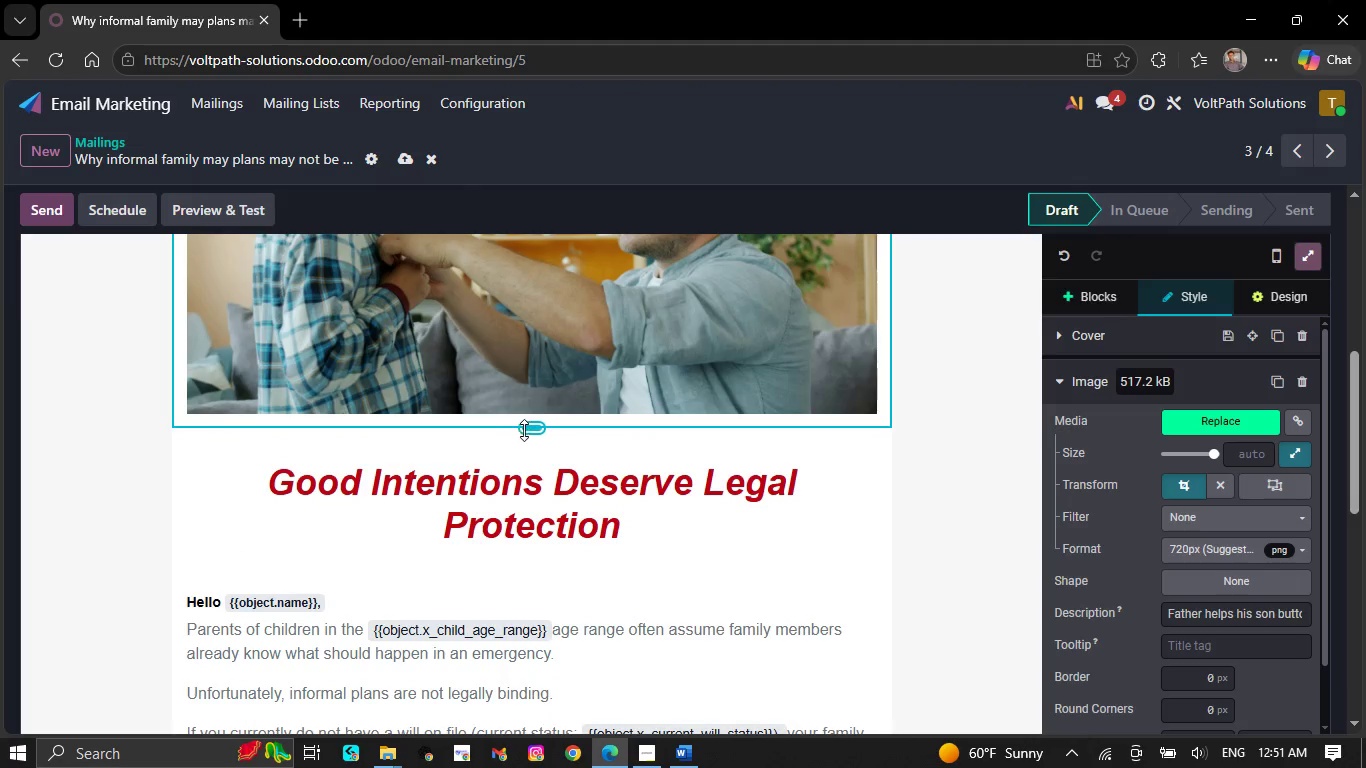 
left_click_drag(start_coordinate=[528, 429], to_coordinate=[542, 382])
 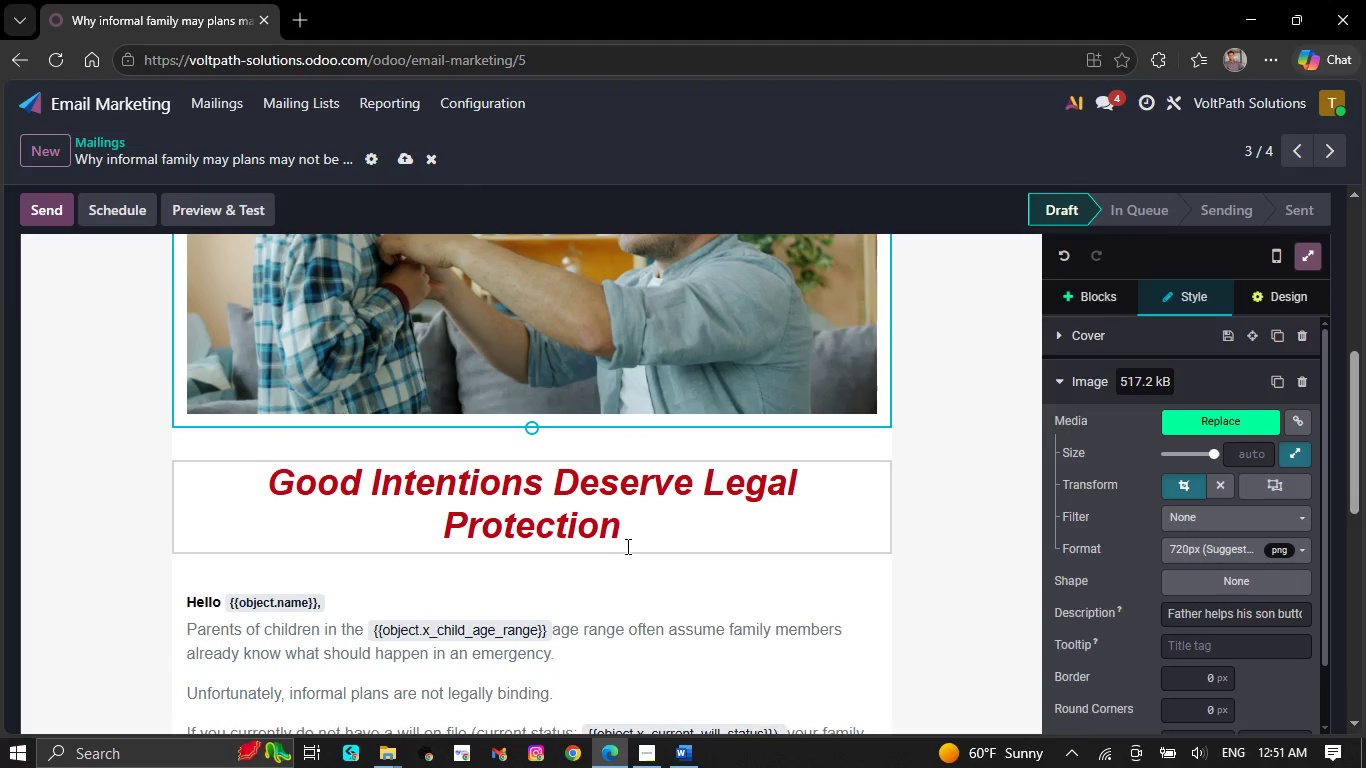 
left_click([627, 551])
 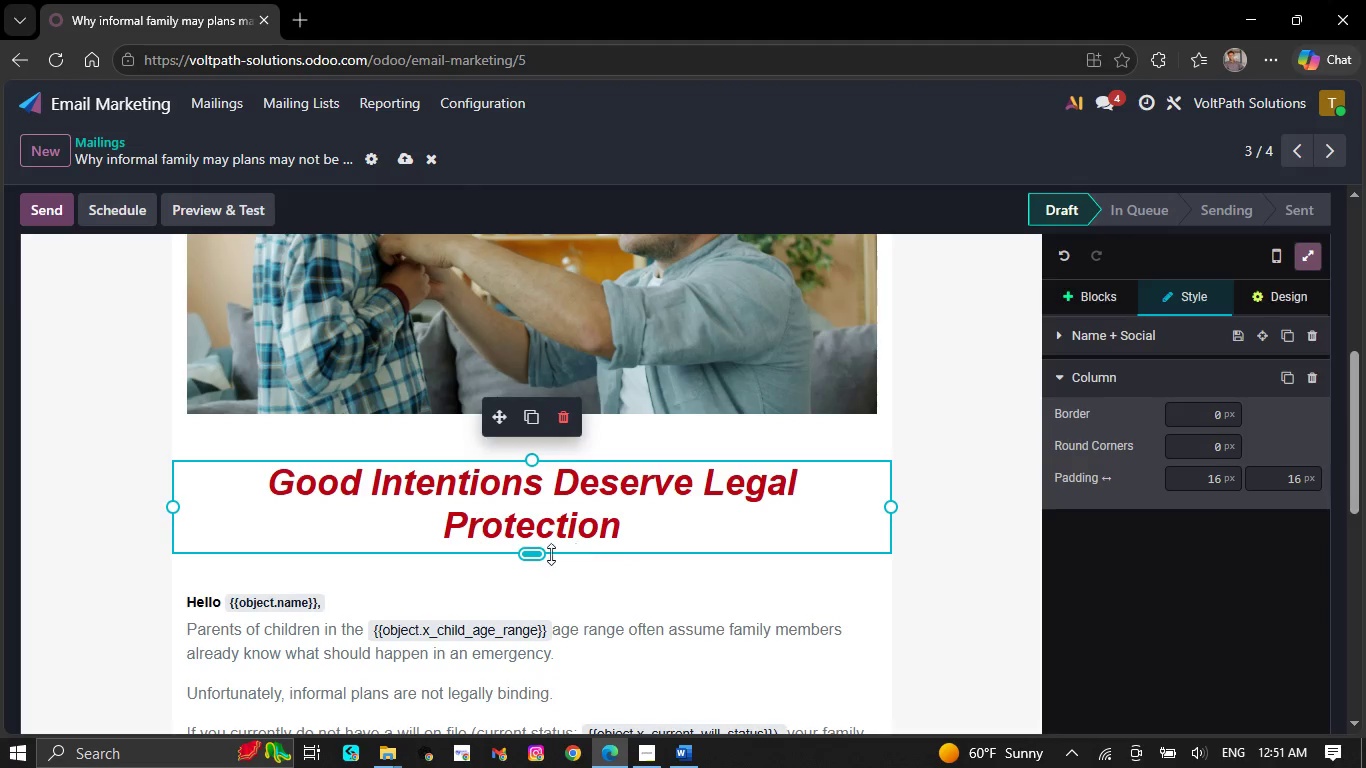 
left_click_drag(start_coordinate=[531, 557], to_coordinate=[530, 519])
 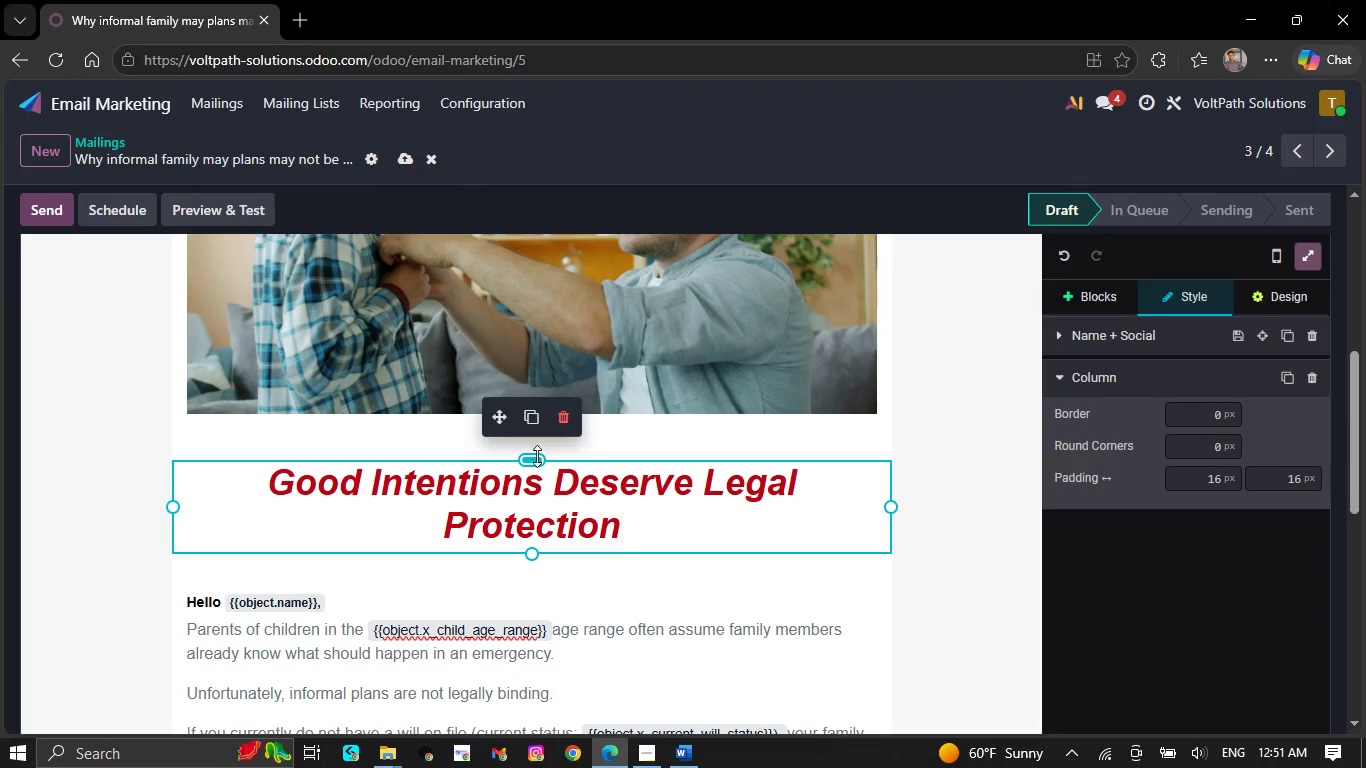 
left_click_drag(start_coordinate=[537, 456], to_coordinate=[550, 437])
 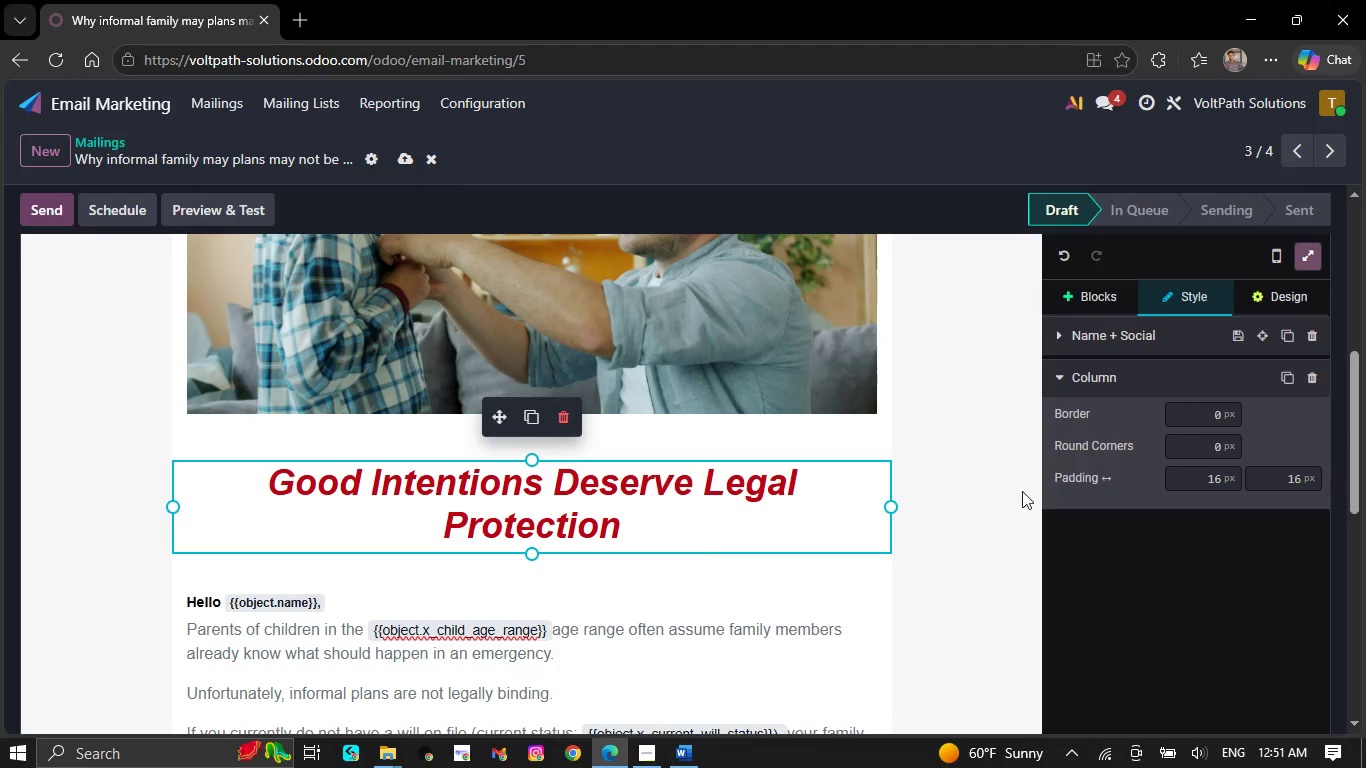 
left_click([971, 472])
 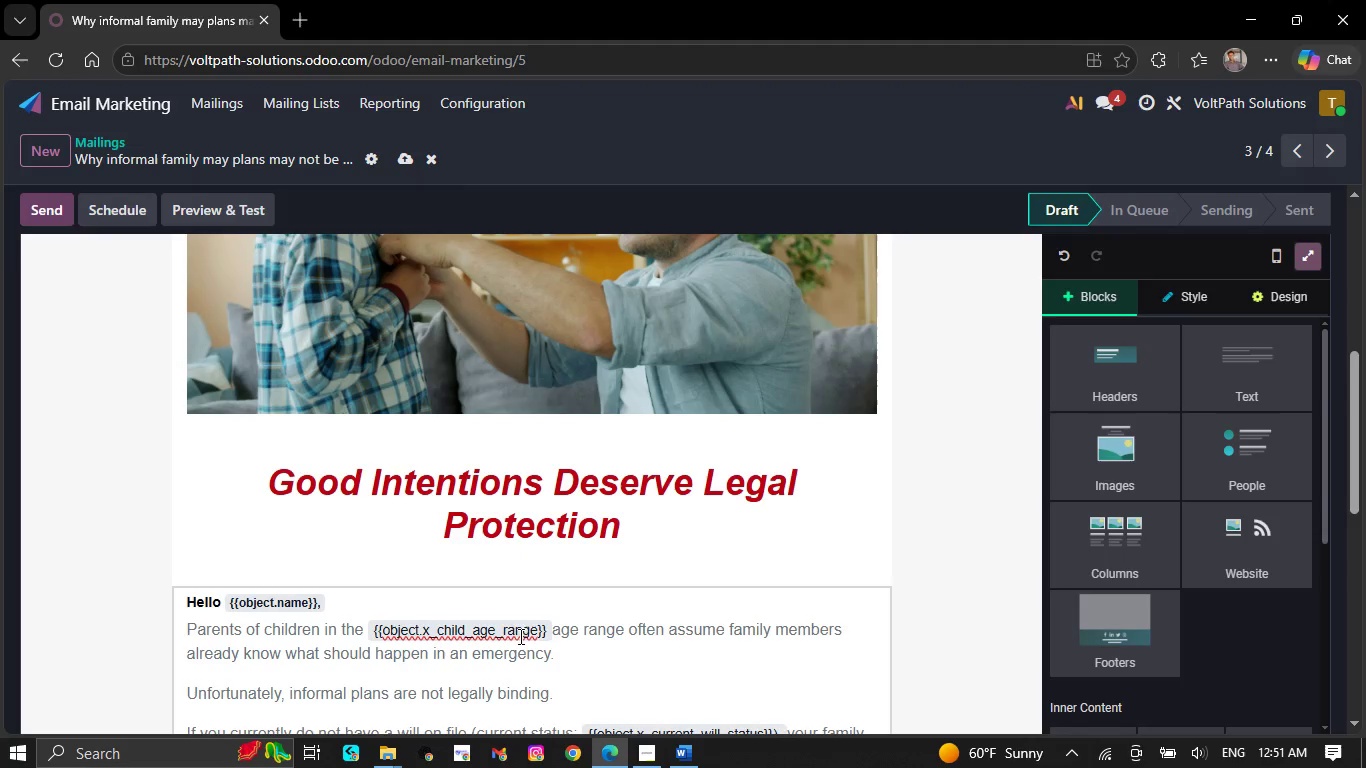 
right_click([516, 636])
 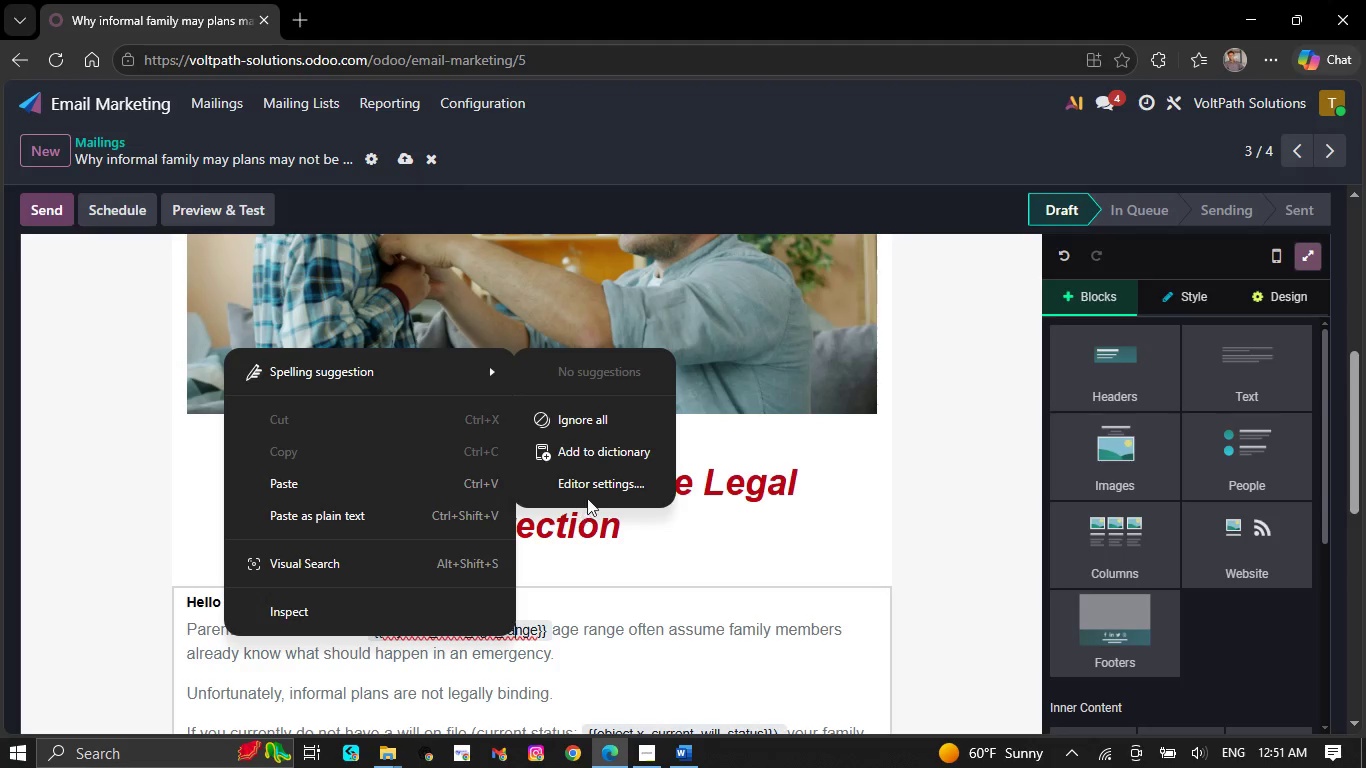 
left_click([600, 423])
 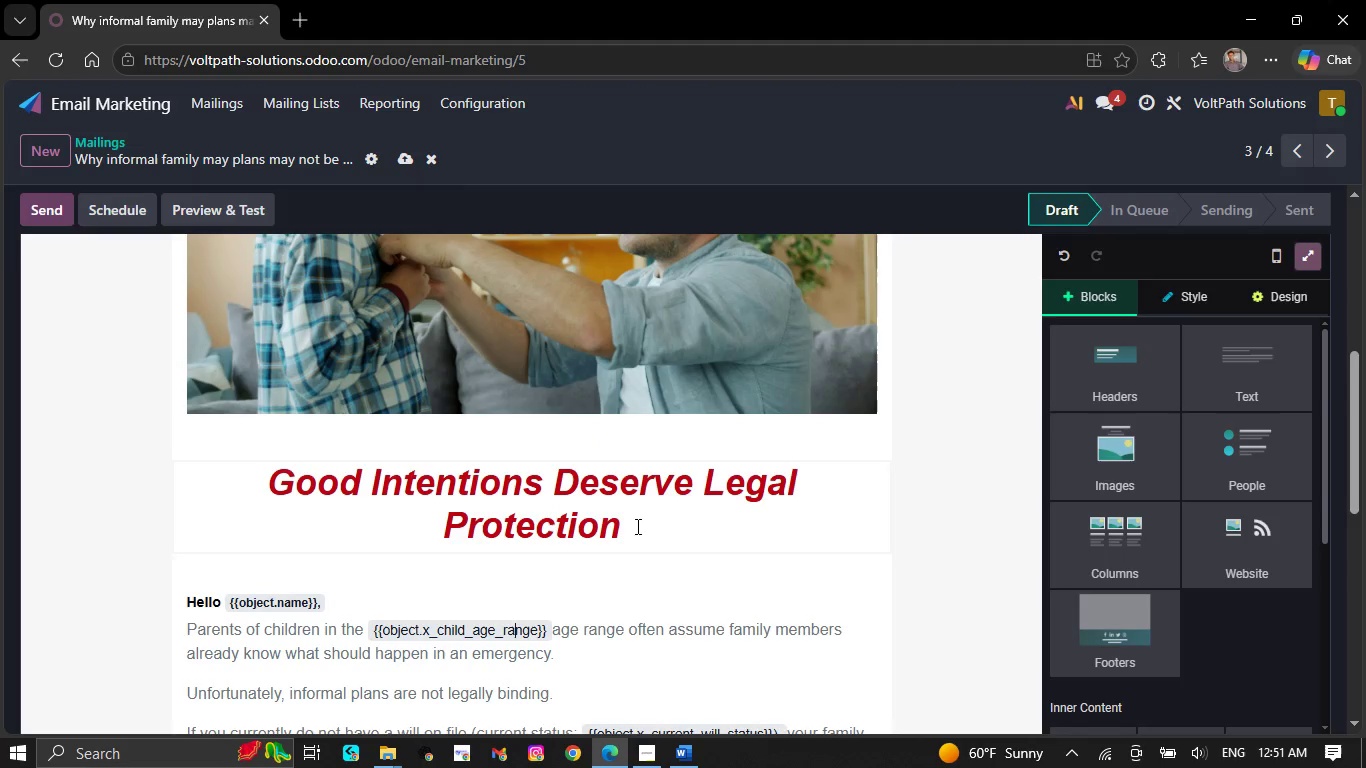 
scroll: coordinate [638, 586], scroll_direction: down, amount: 3.0
 